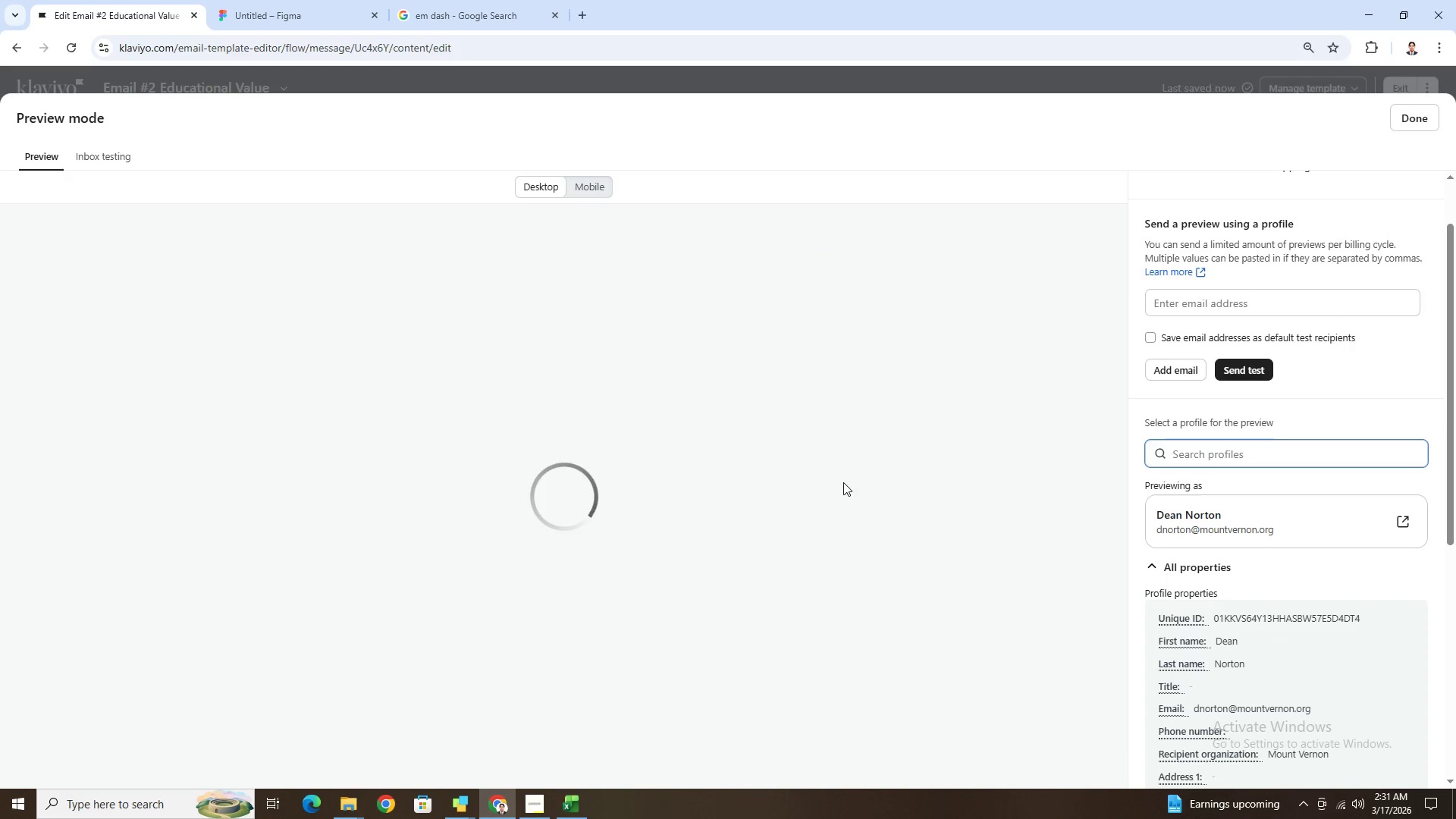 
scroll: coordinate [658, 485], scroll_direction: down, amount: 1.0
 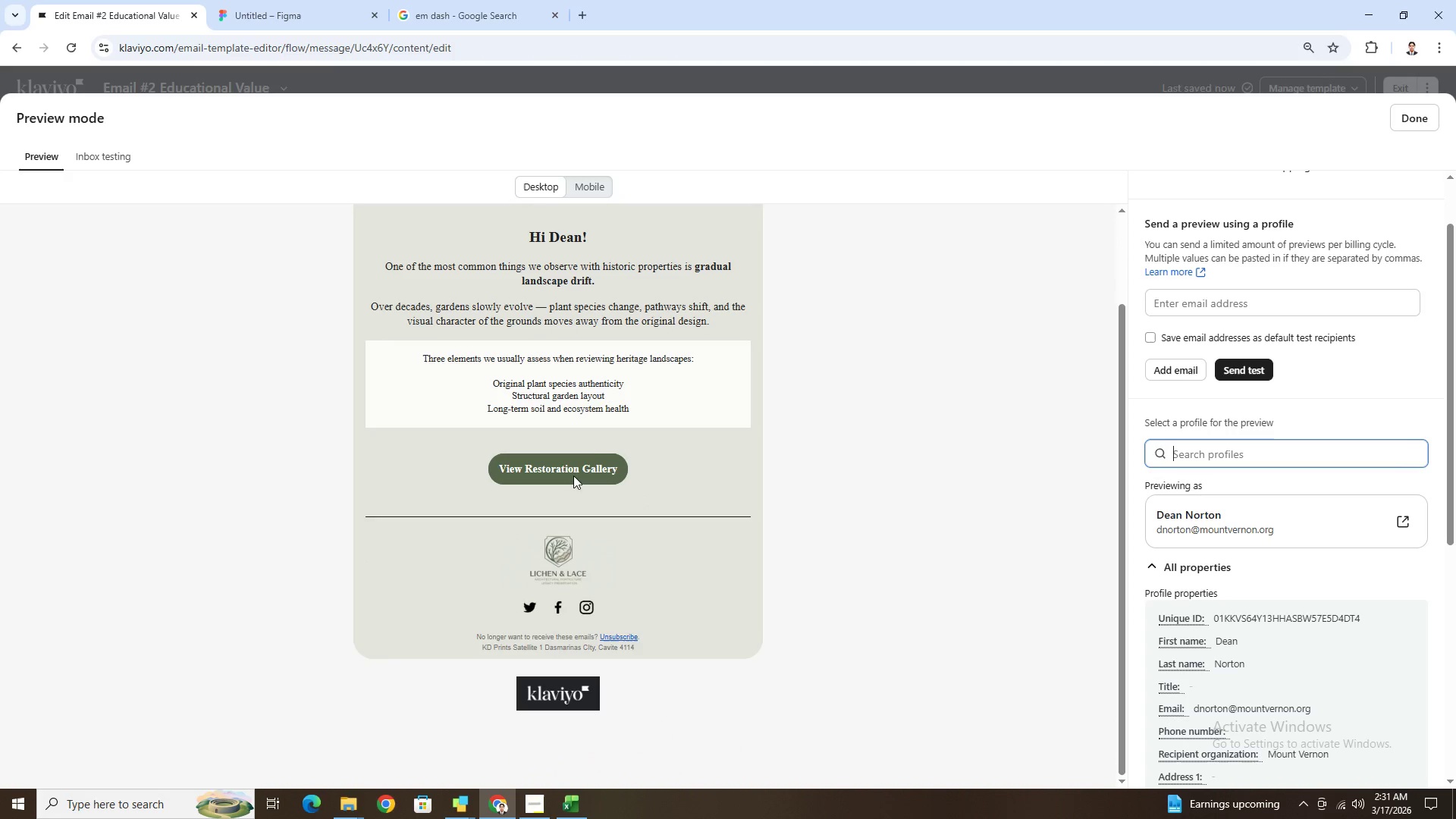 
scroll: coordinate [593, 413], scroll_direction: up, amount: 2.0
 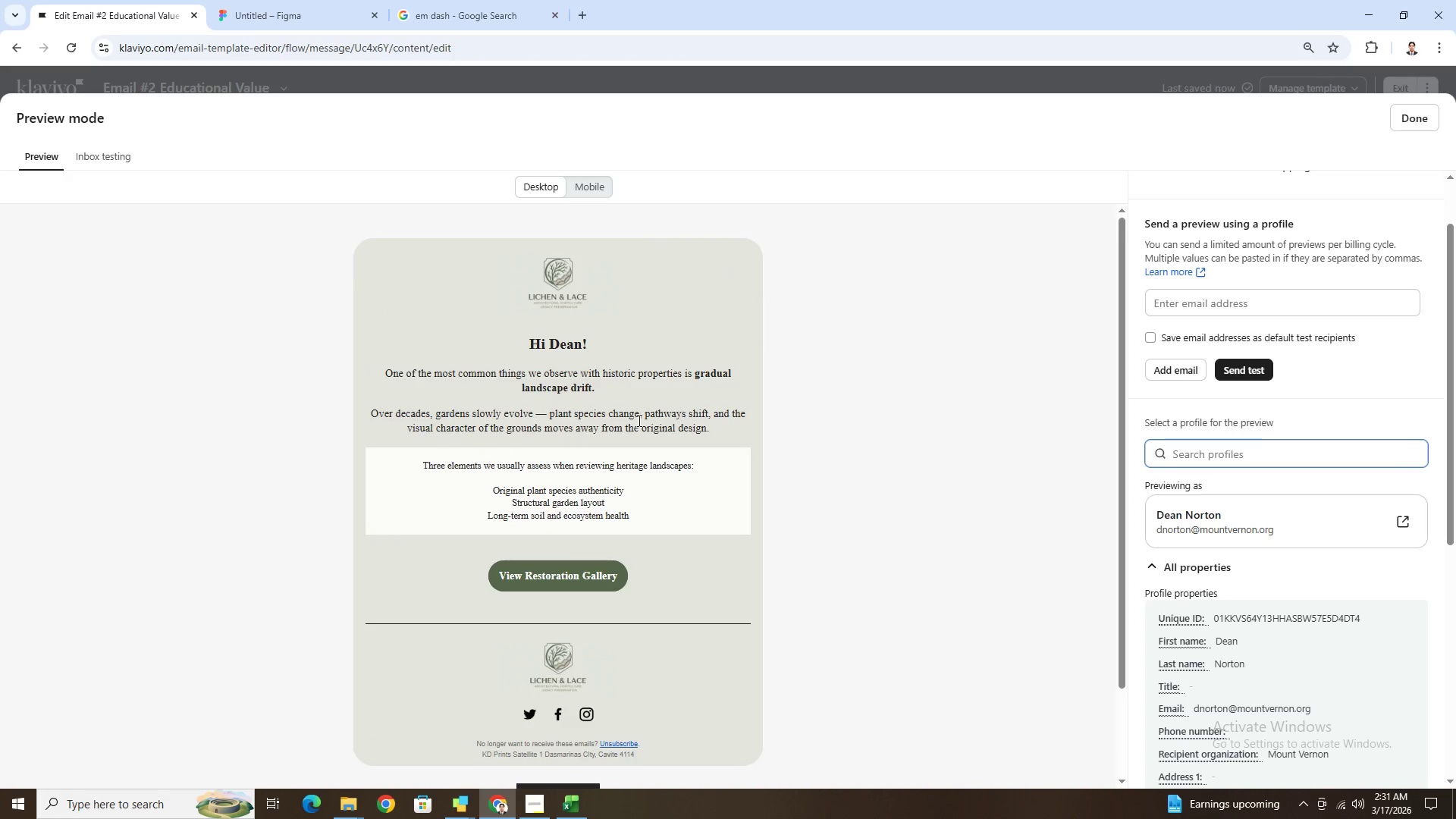 
wait(7.88)
 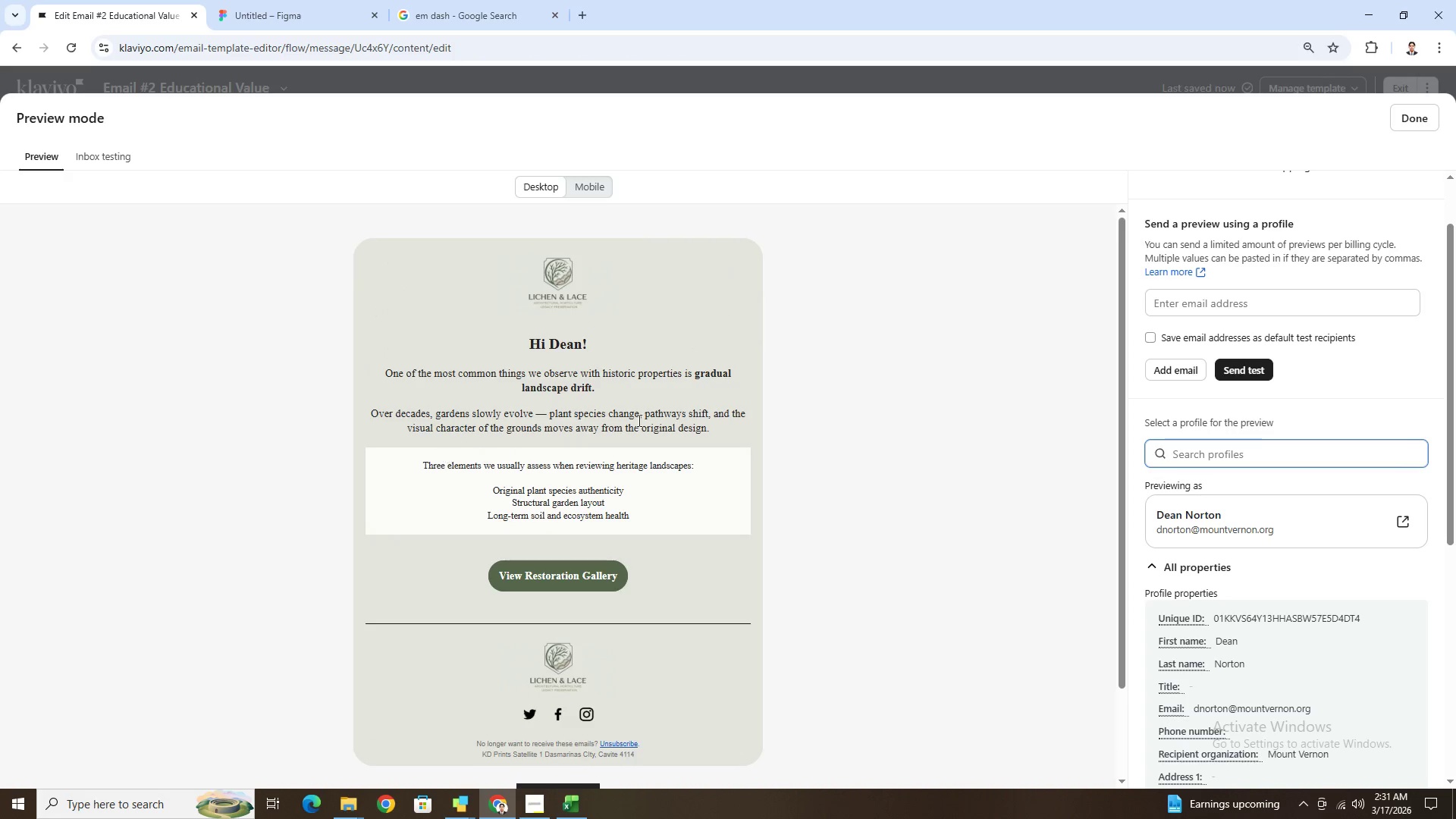 
left_click([1432, 125])
 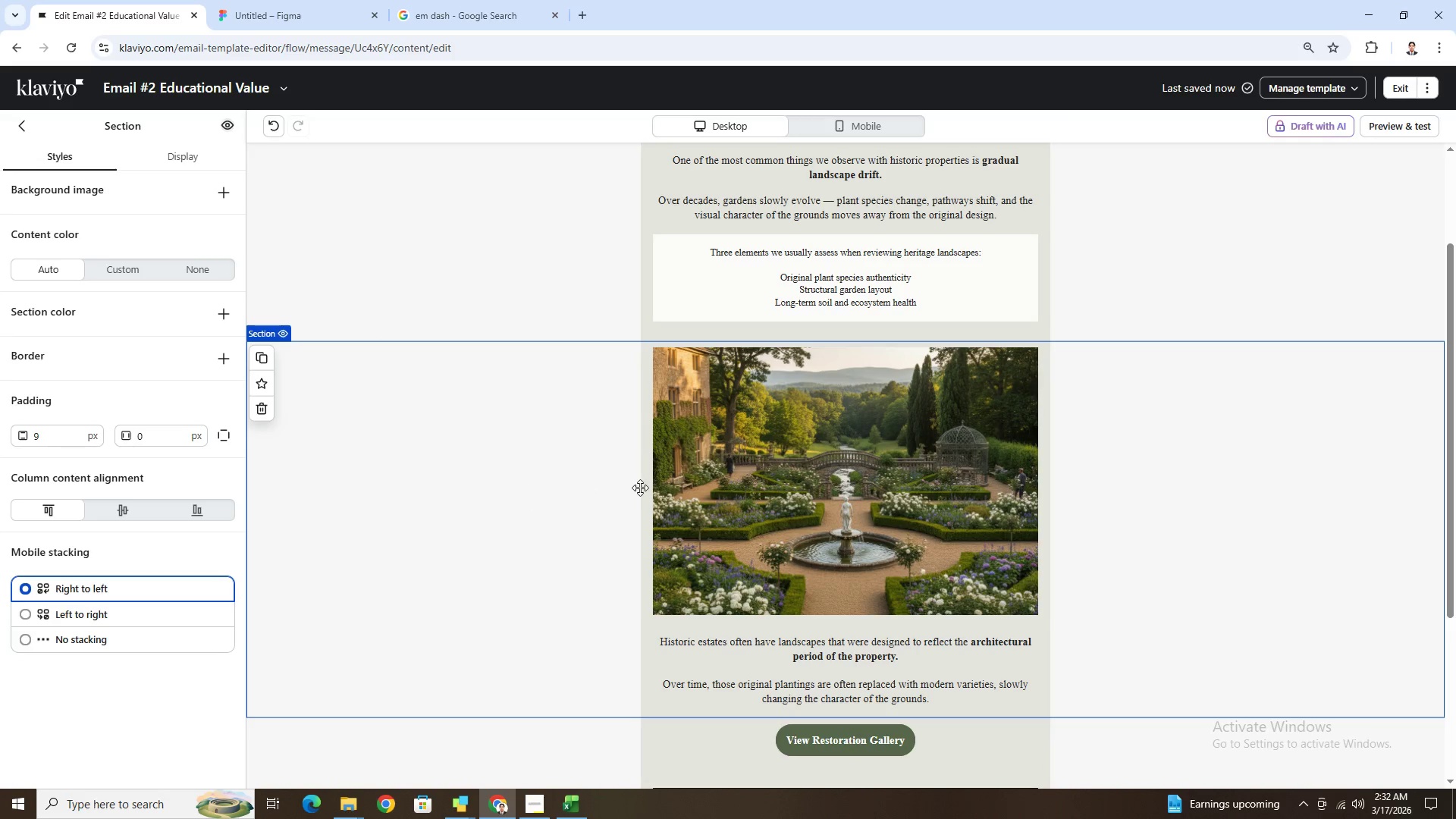 
left_click([529, 486])
 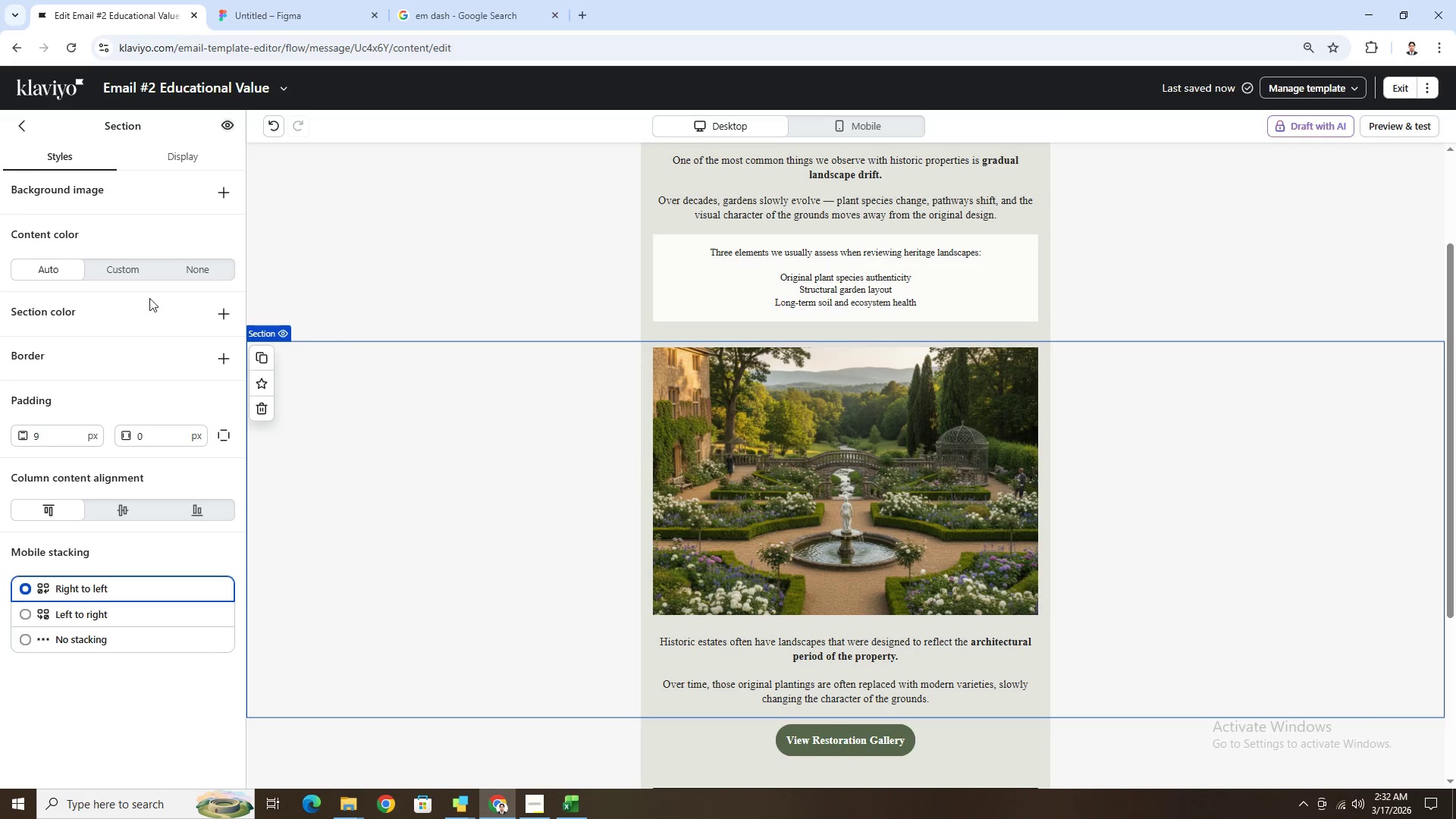 
left_click([155, 162])
 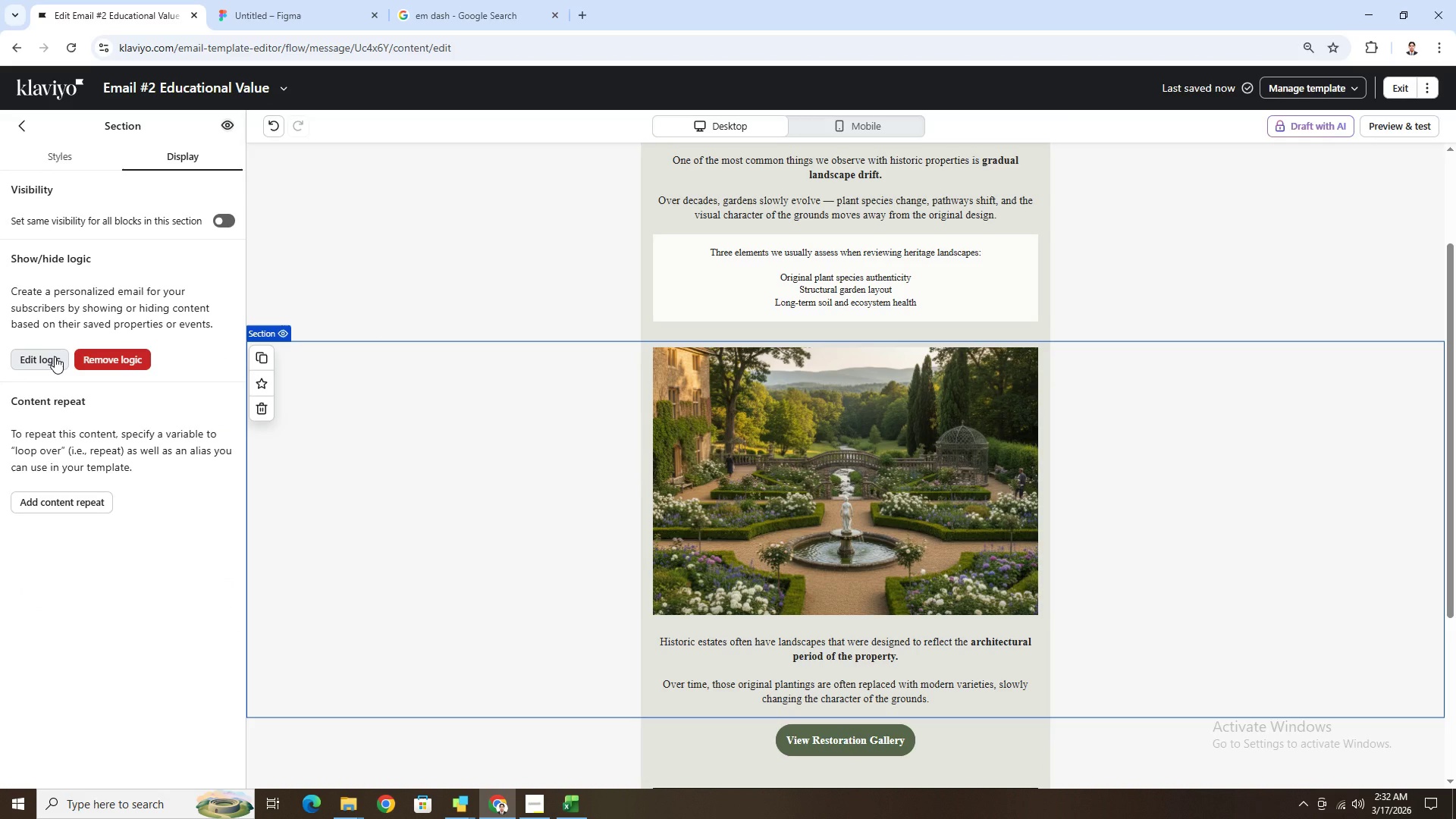 
left_click([55, 356])
 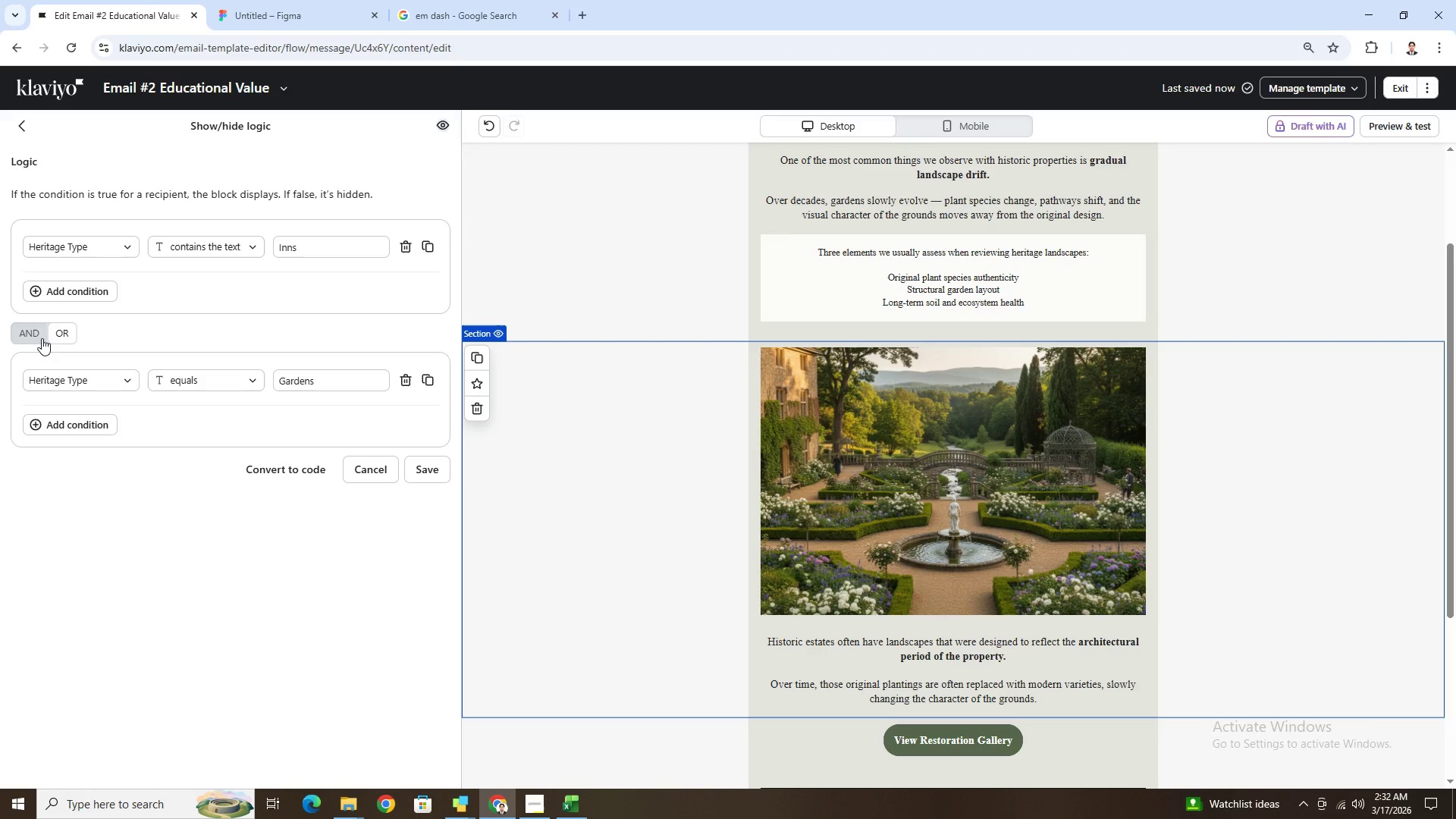 
wait(6.42)
 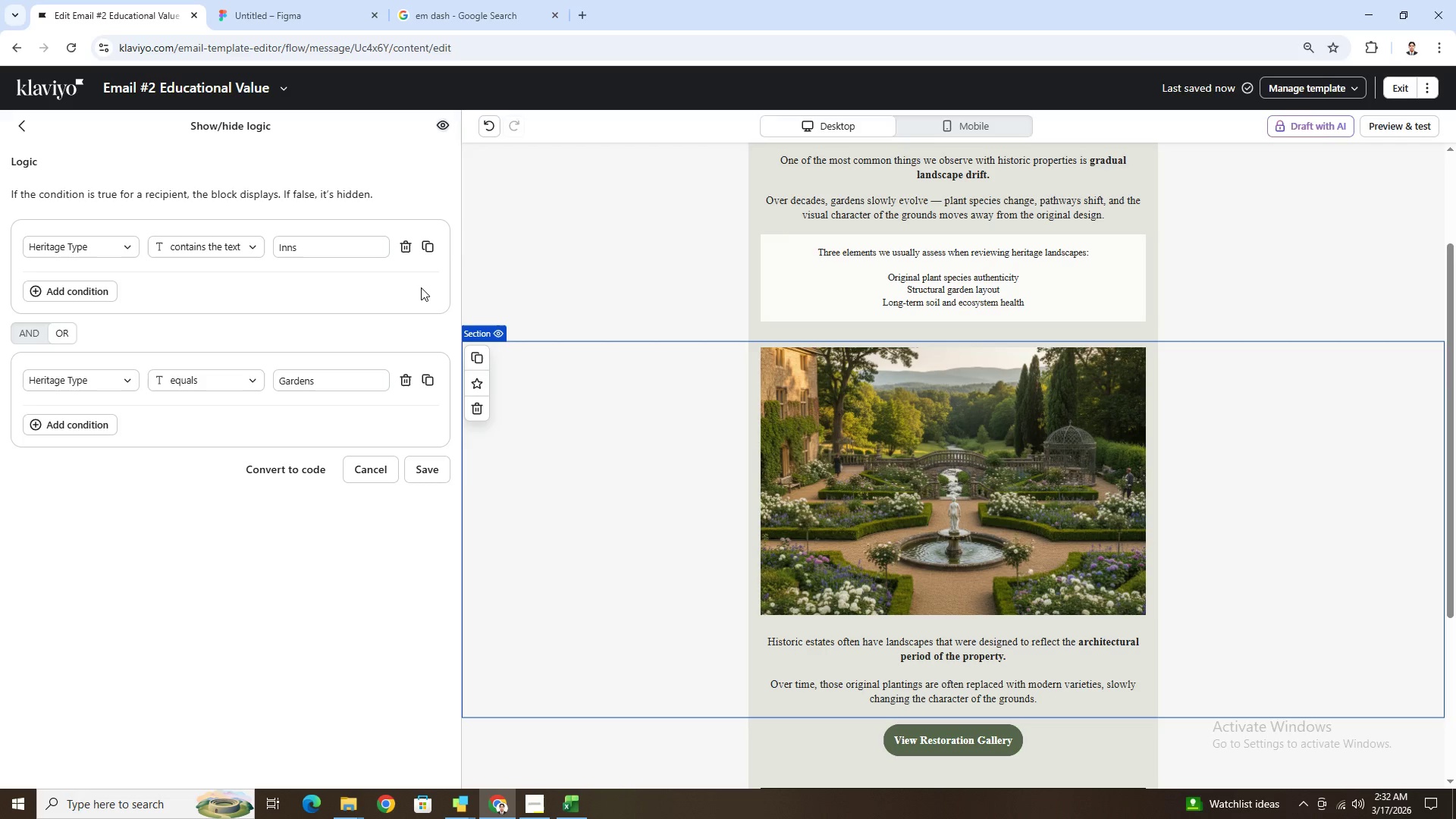 
left_click([216, 379])
 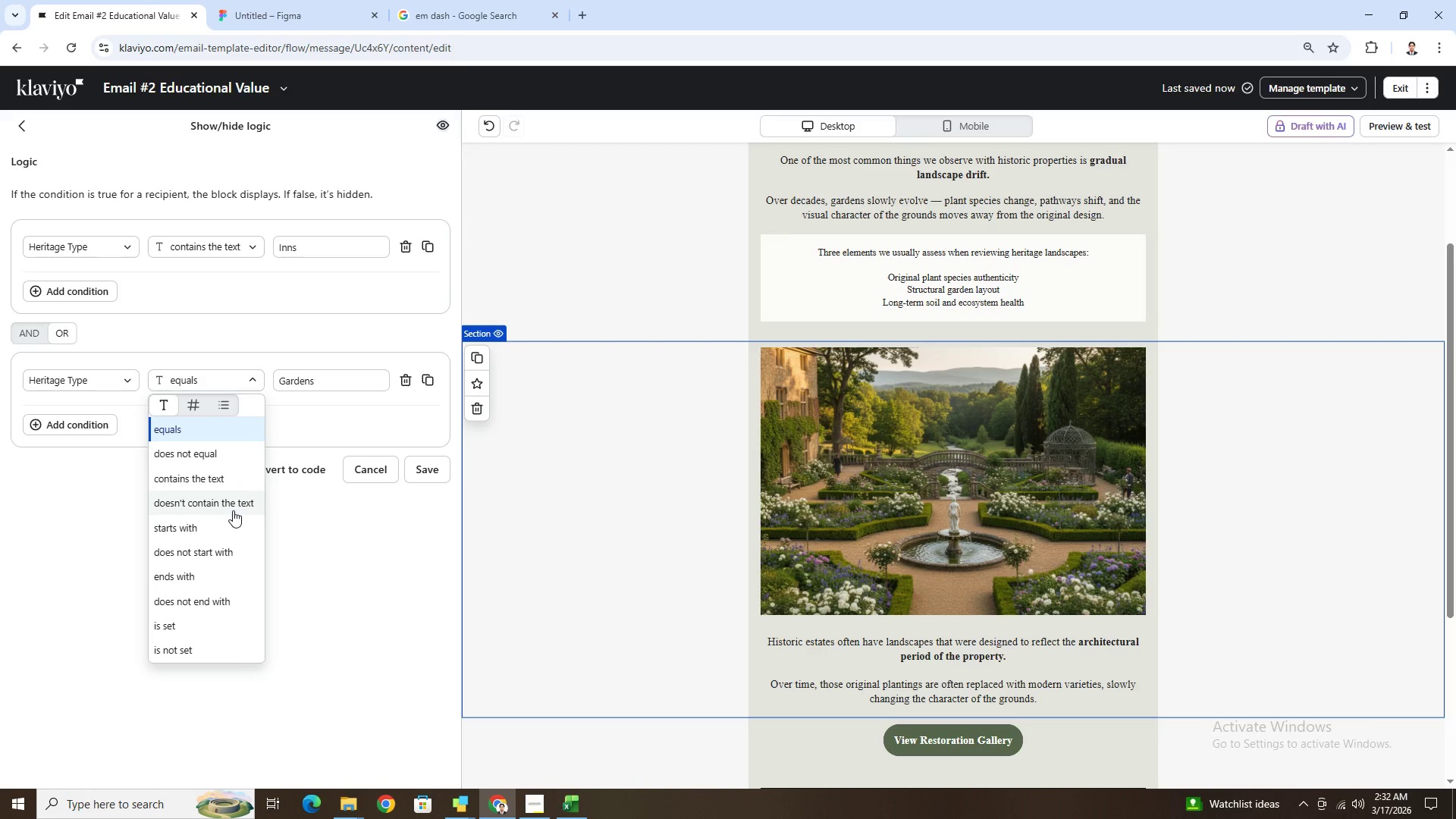 
left_click([226, 482])
 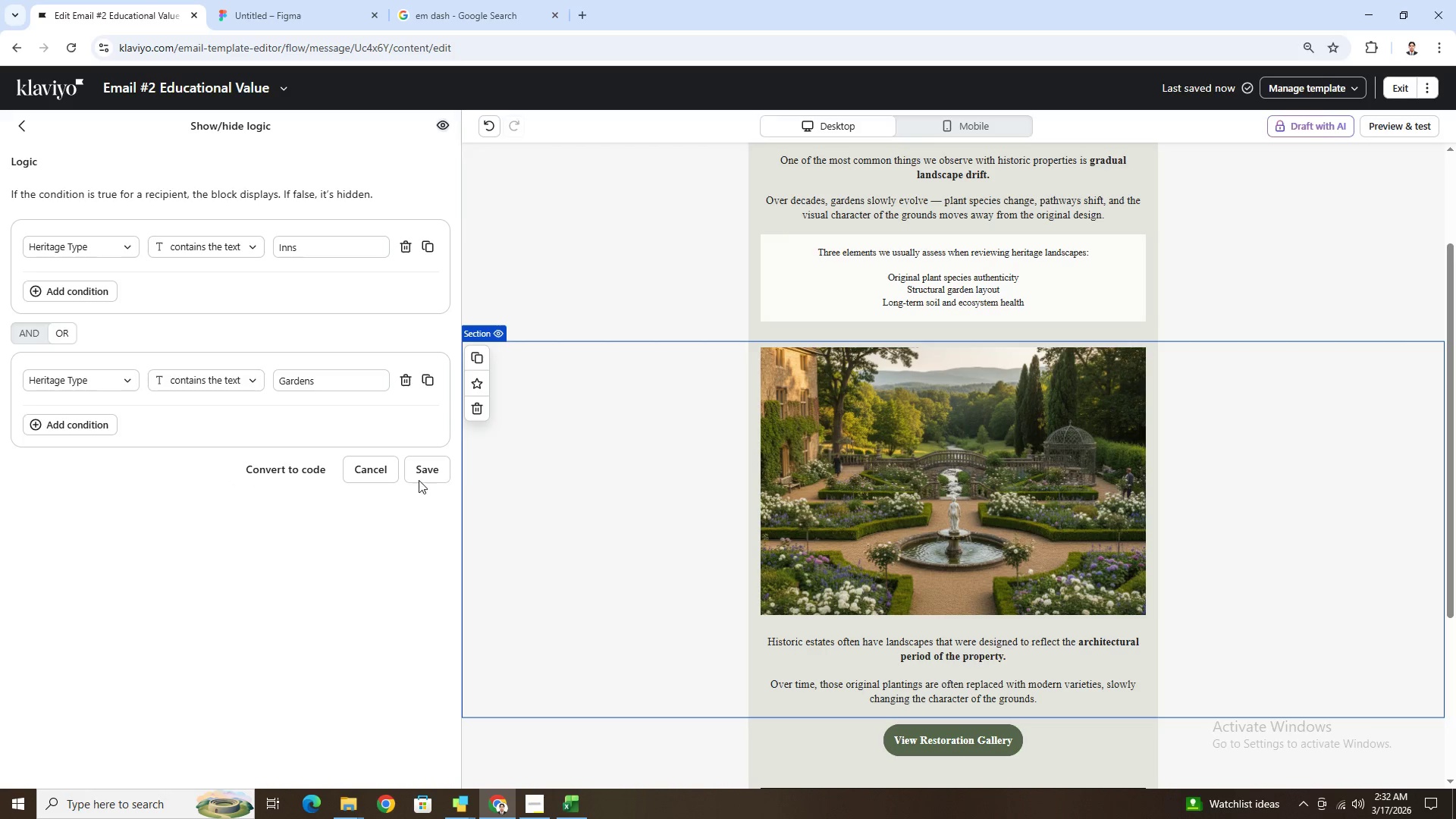 
left_click([428, 469])
 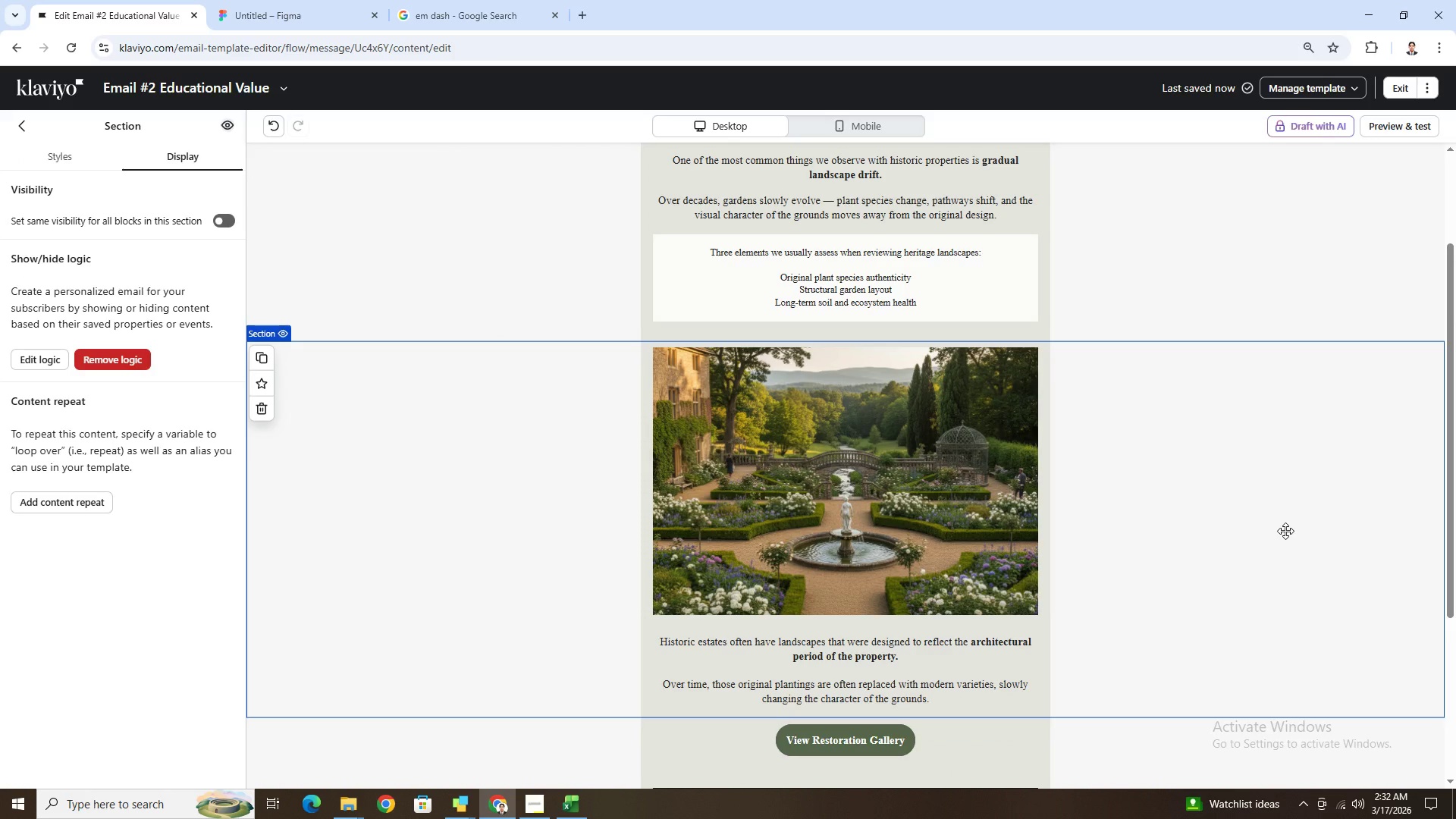 
left_click([1285, 531])
 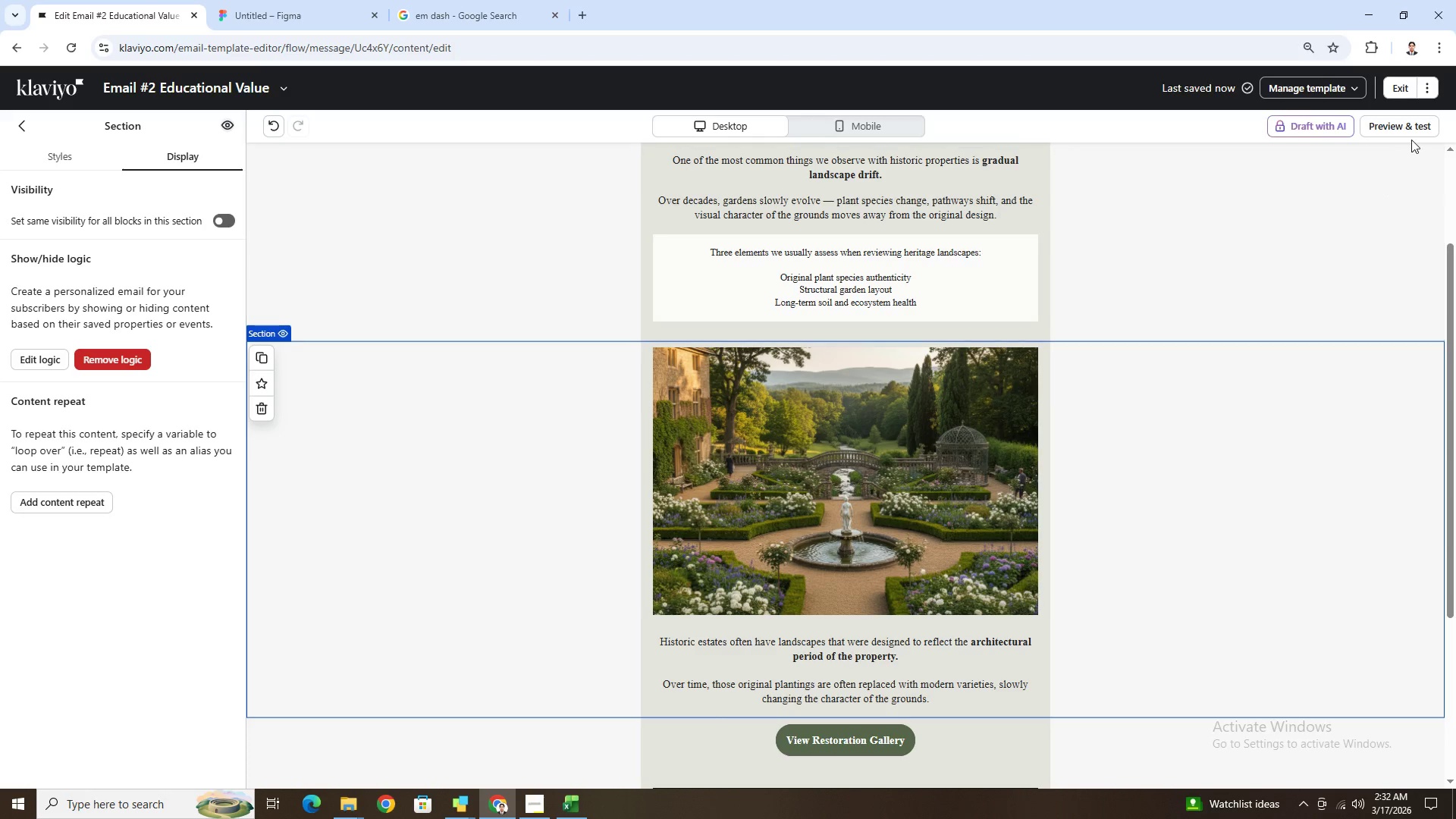 
left_click([1416, 132])
 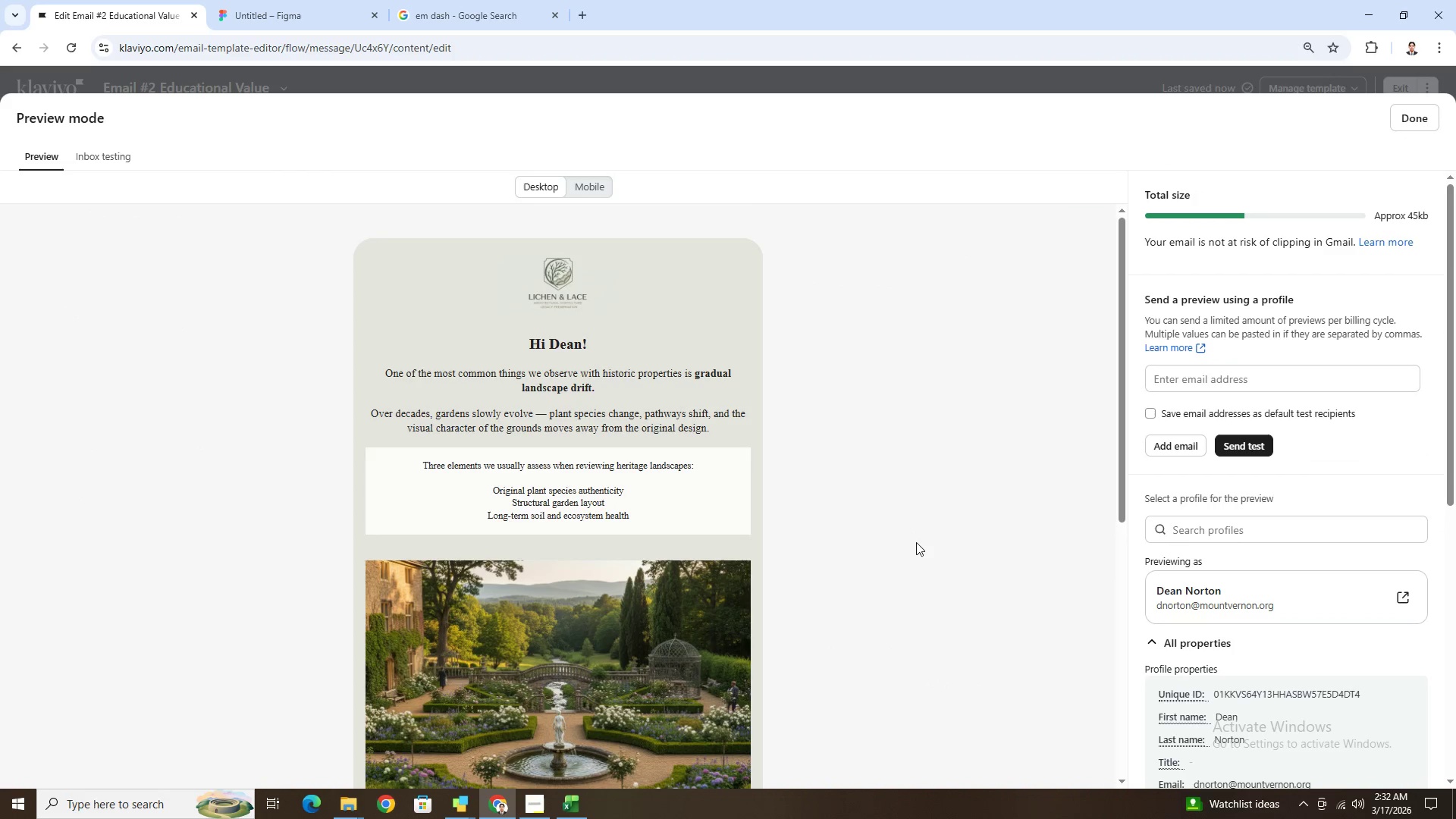 
scroll: coordinate [723, 565], scroll_direction: down, amount: 5.0
 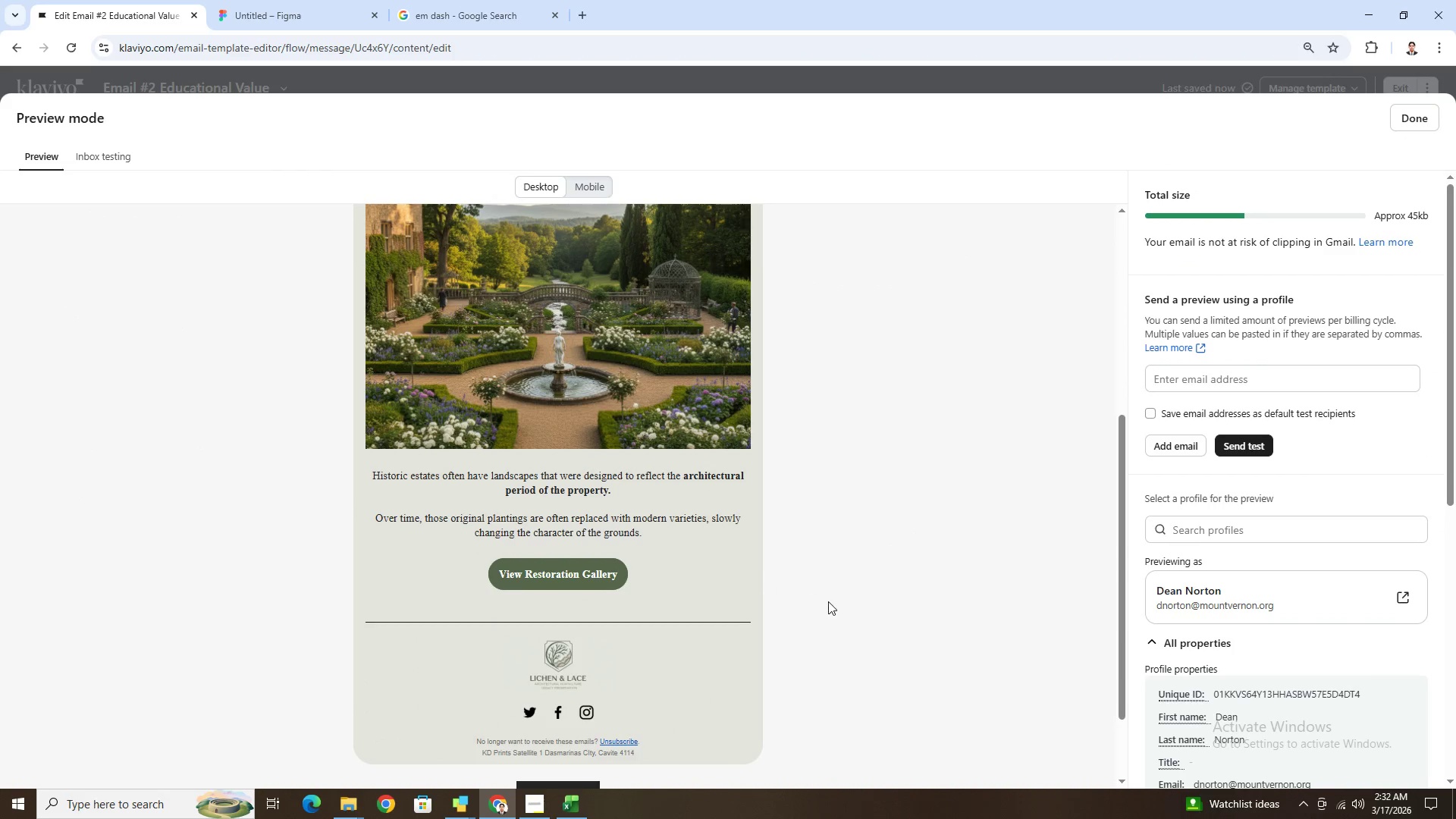 
scroll: coordinate [835, 604], scroll_direction: up, amount: 5.0
 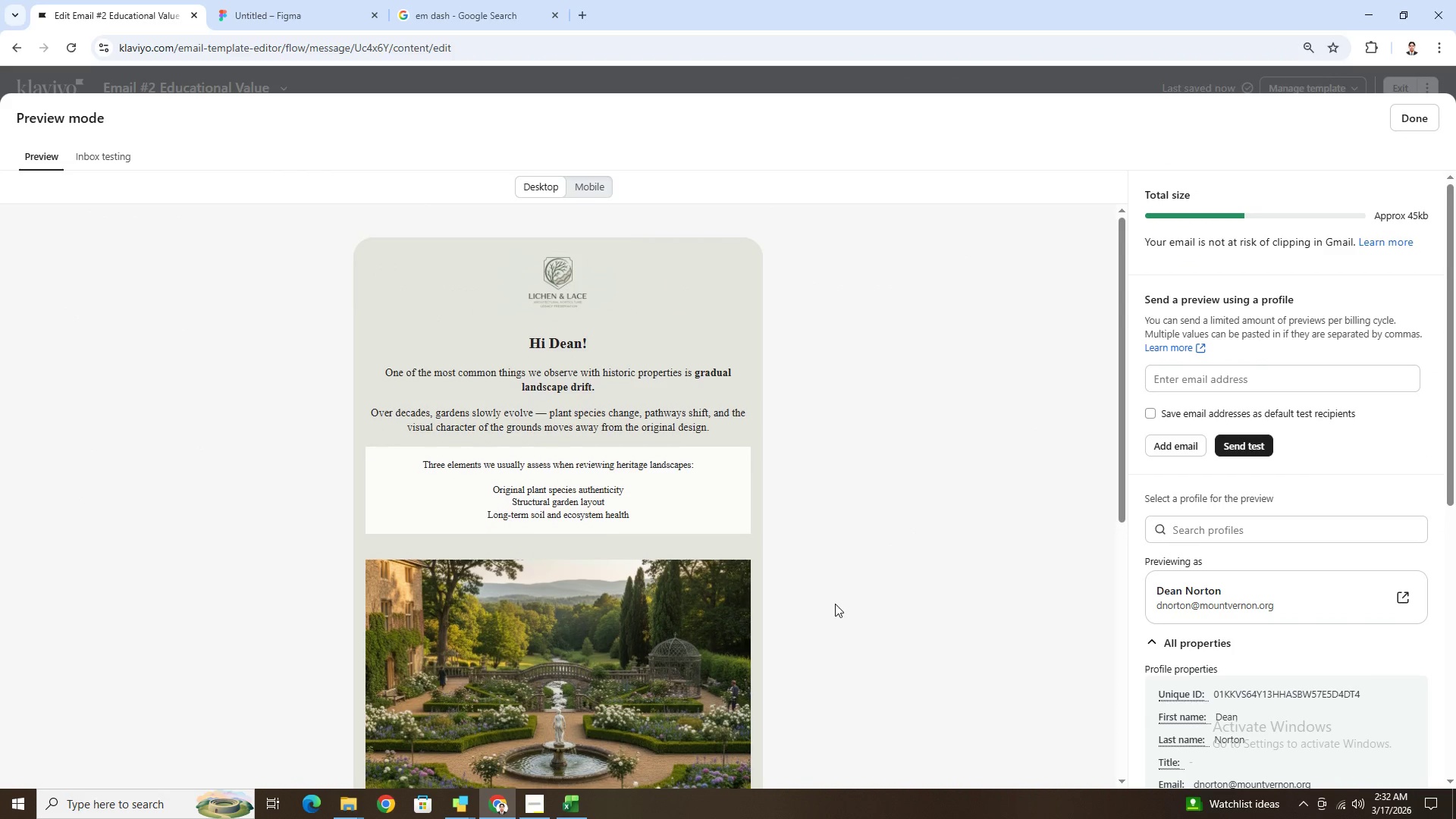 
scroll: coordinate [835, 604], scroll_direction: down, amount: 1.0
 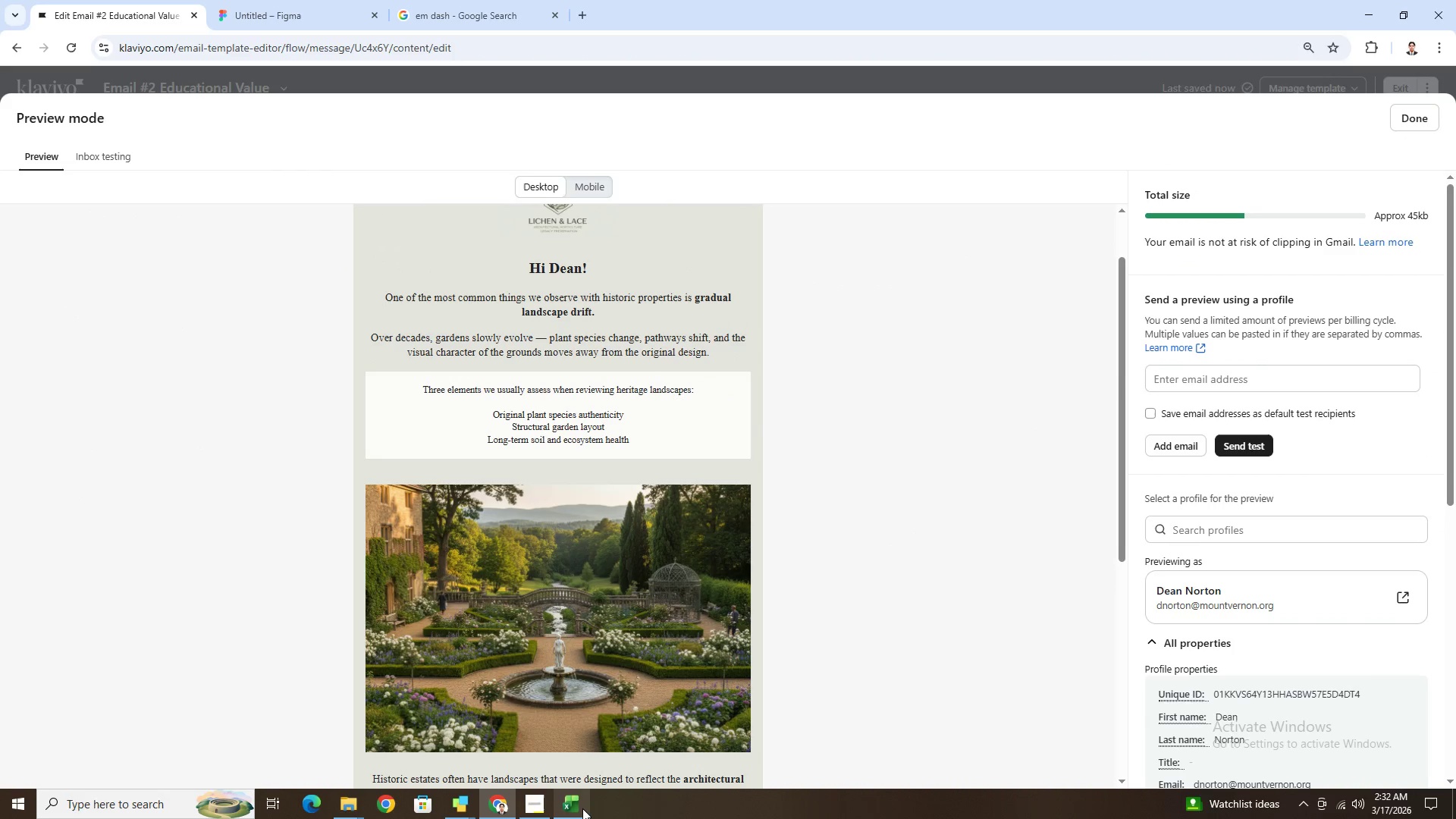 
left_click([586, 808])
 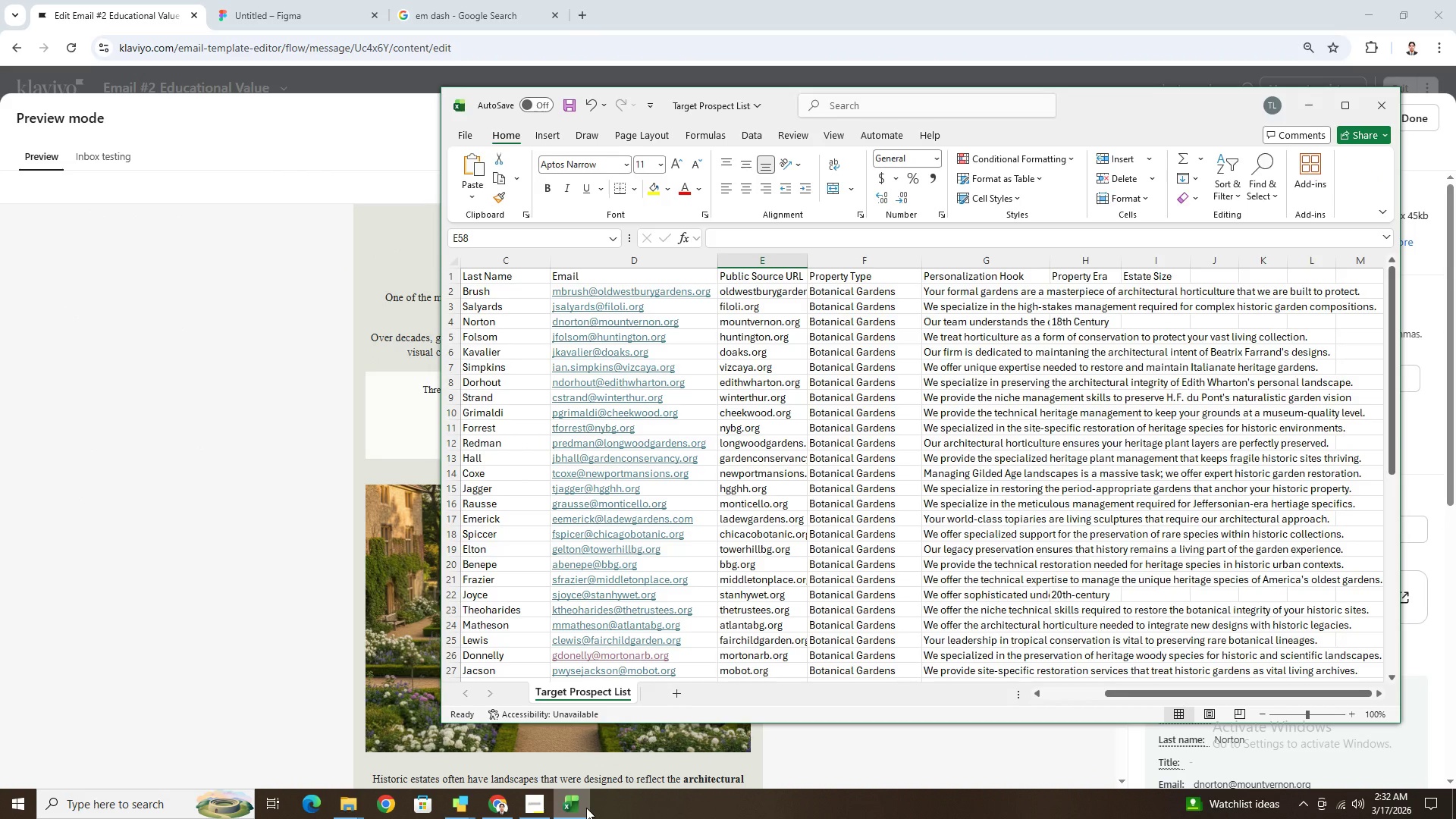 
scroll: coordinate [775, 584], scroll_direction: down, amount: 5.0
 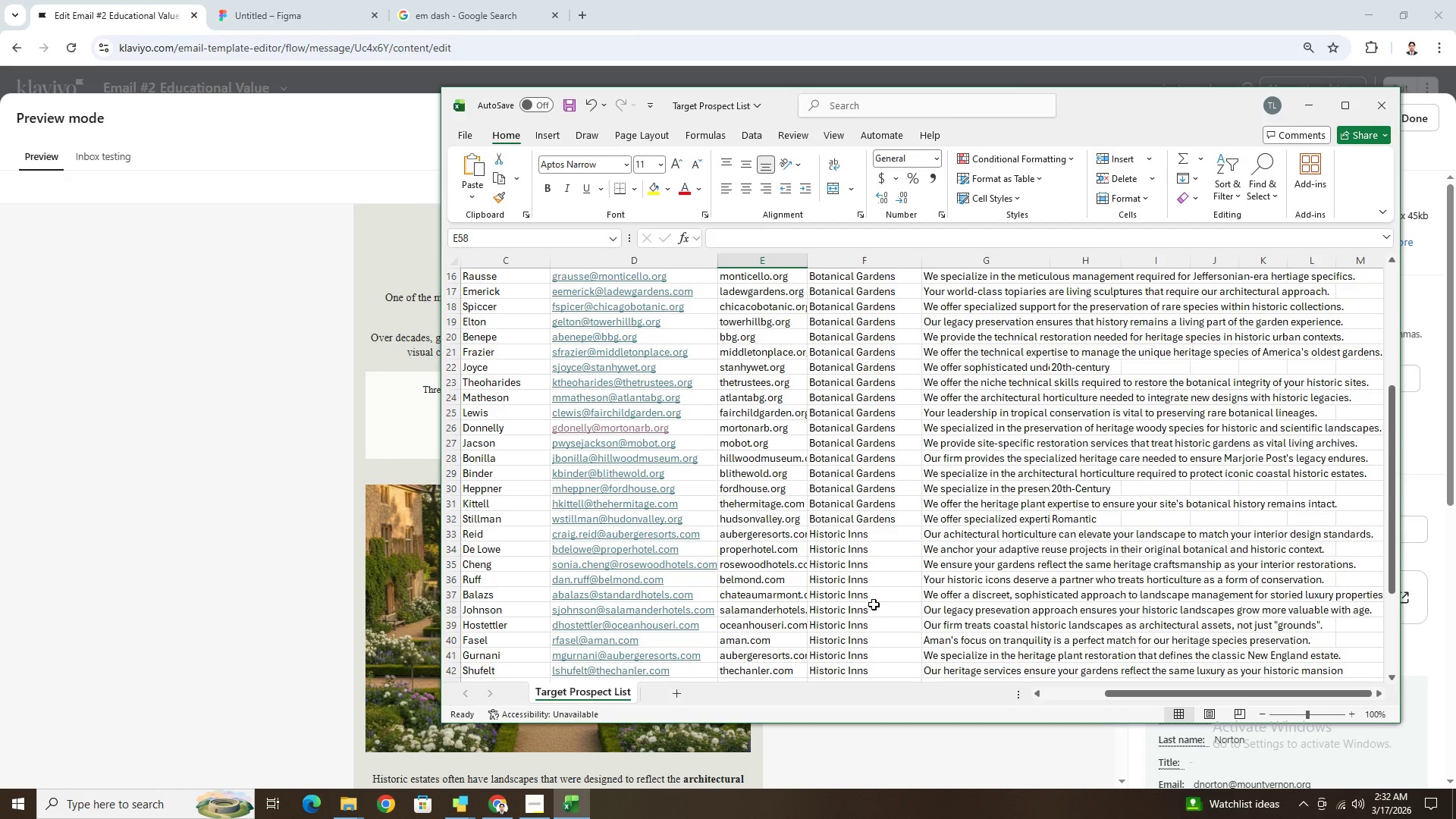 
key(Alt+AltLeft)
 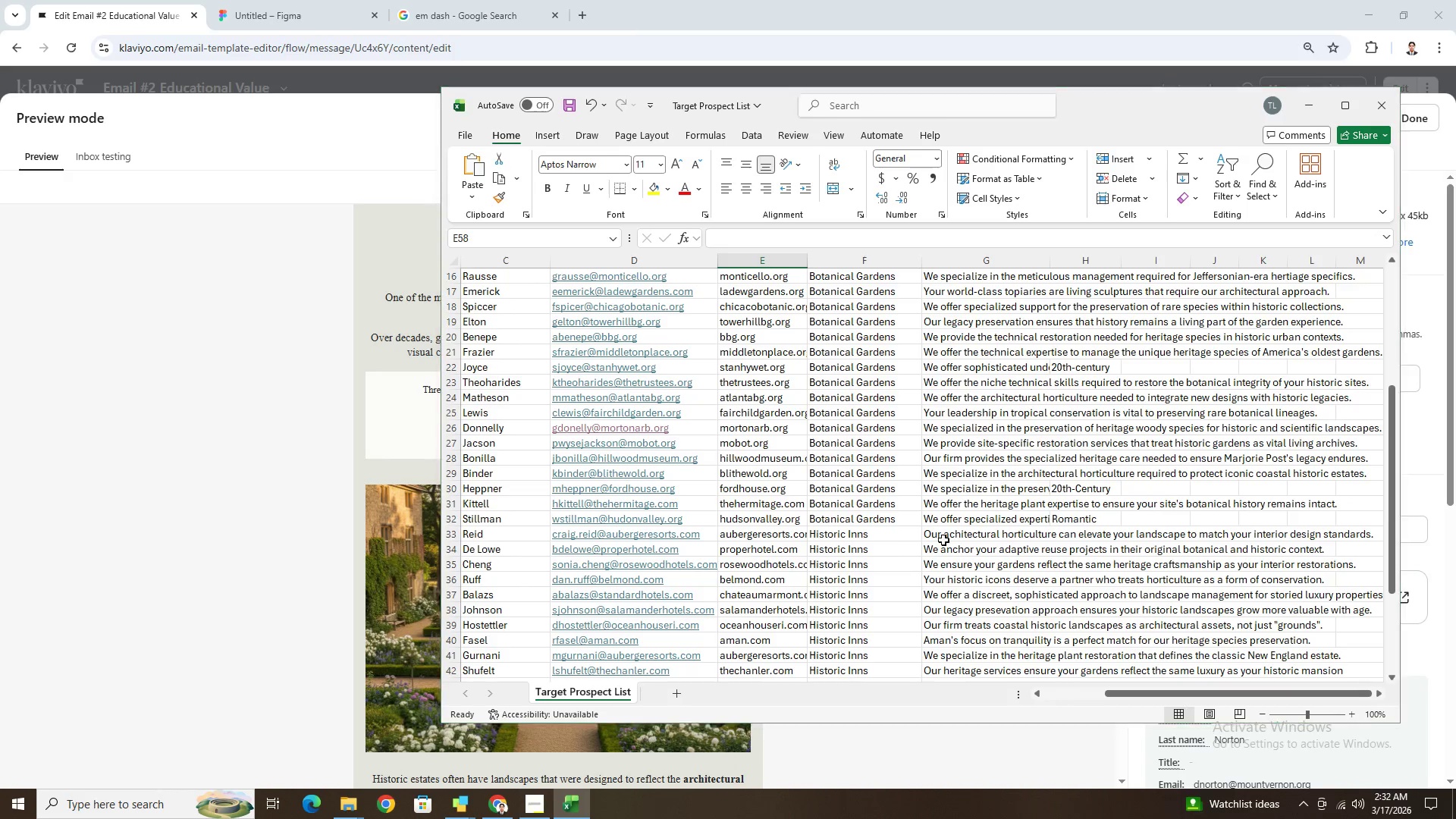 
key(Alt+Tab)
 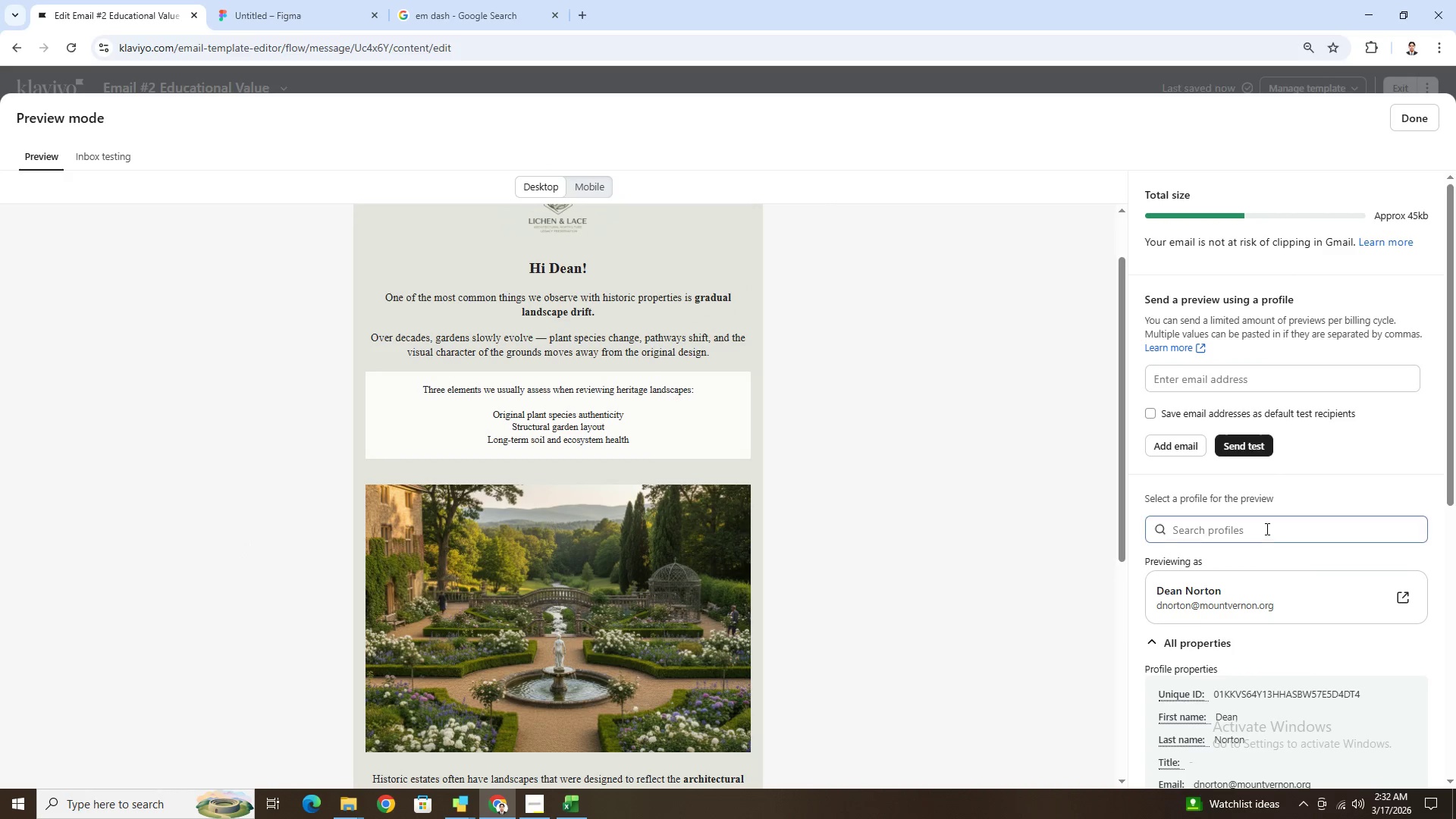 
left_click([1260, 535])
 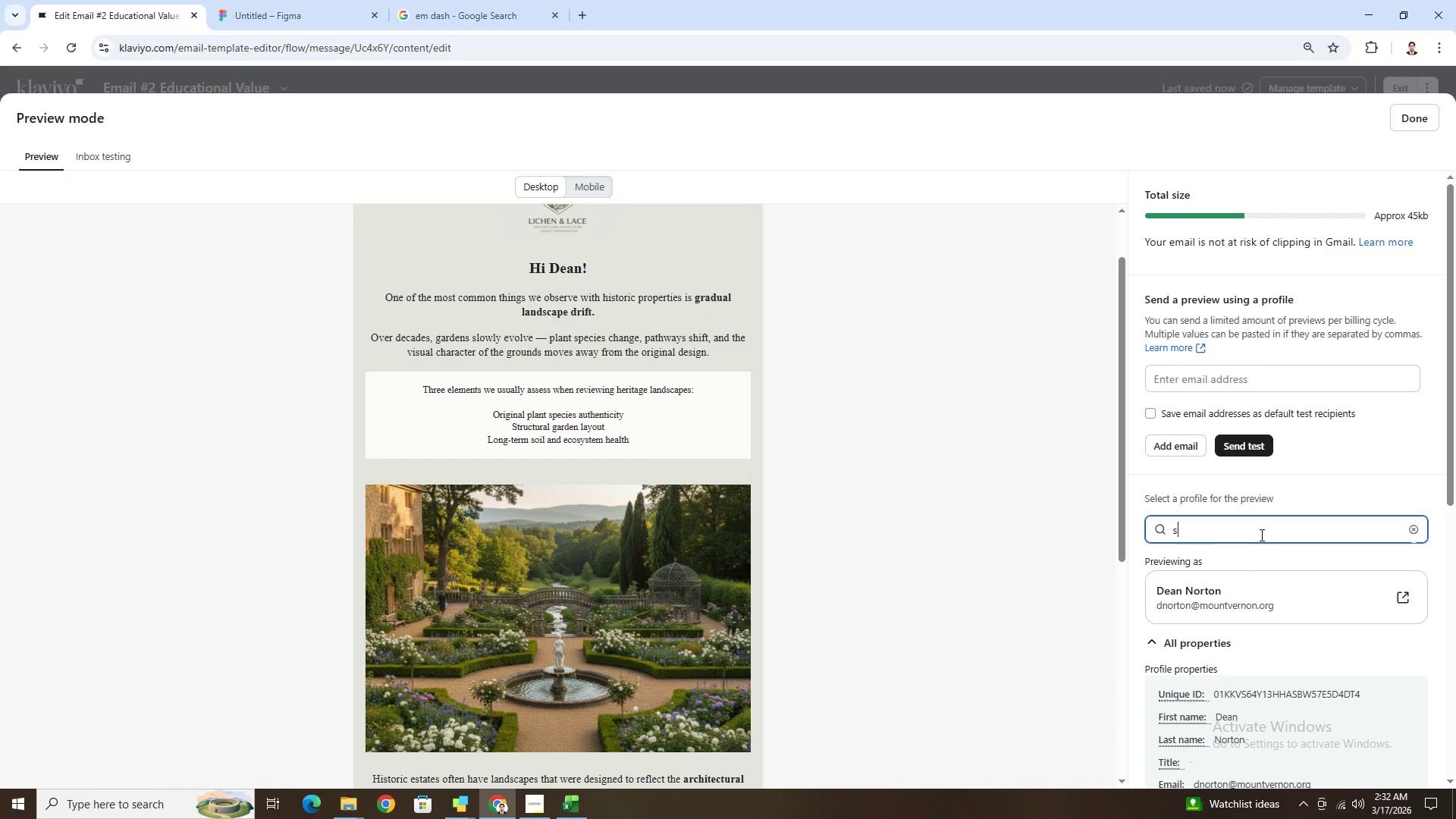 
type(sti)
 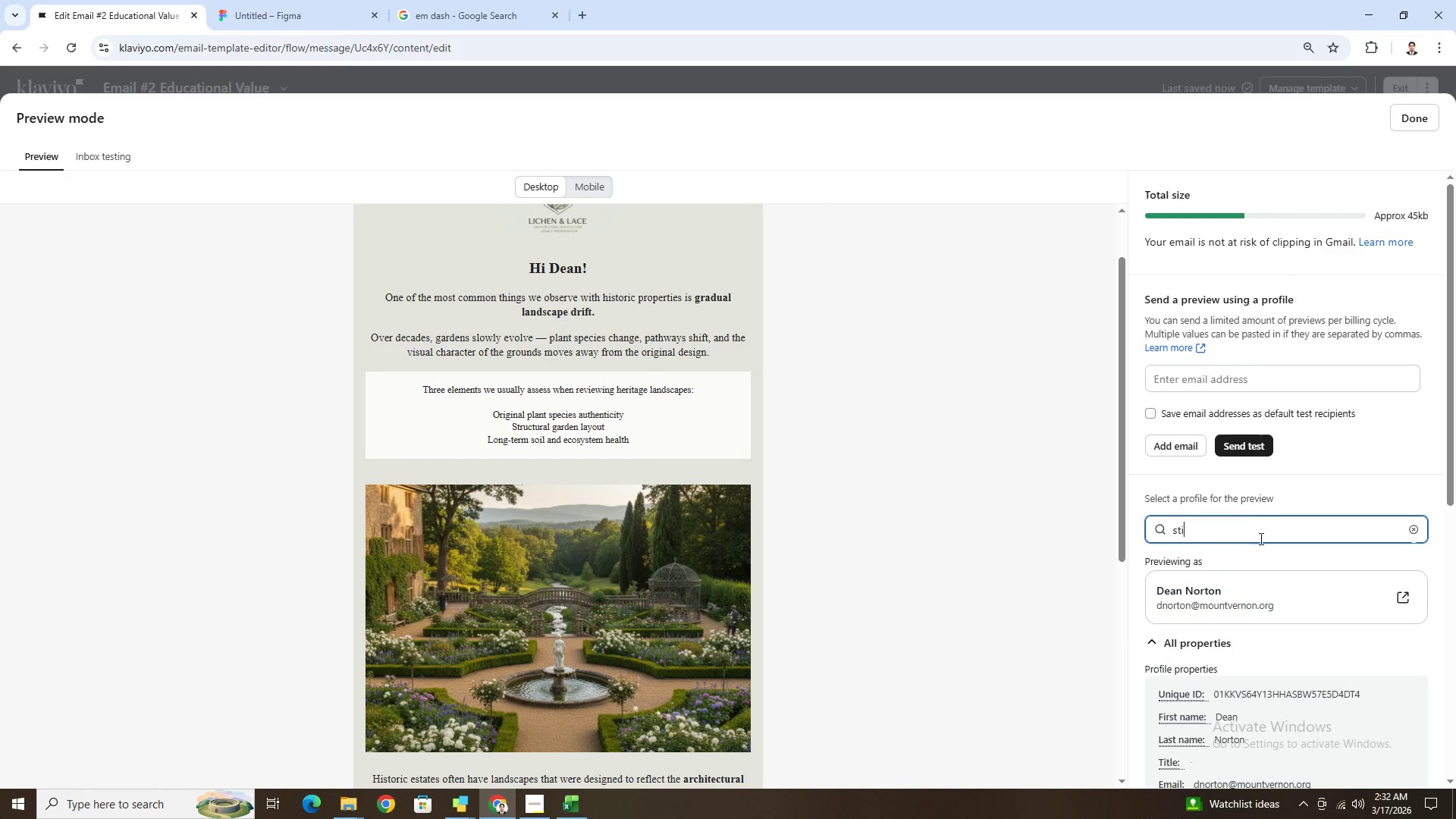 
type(ll)
 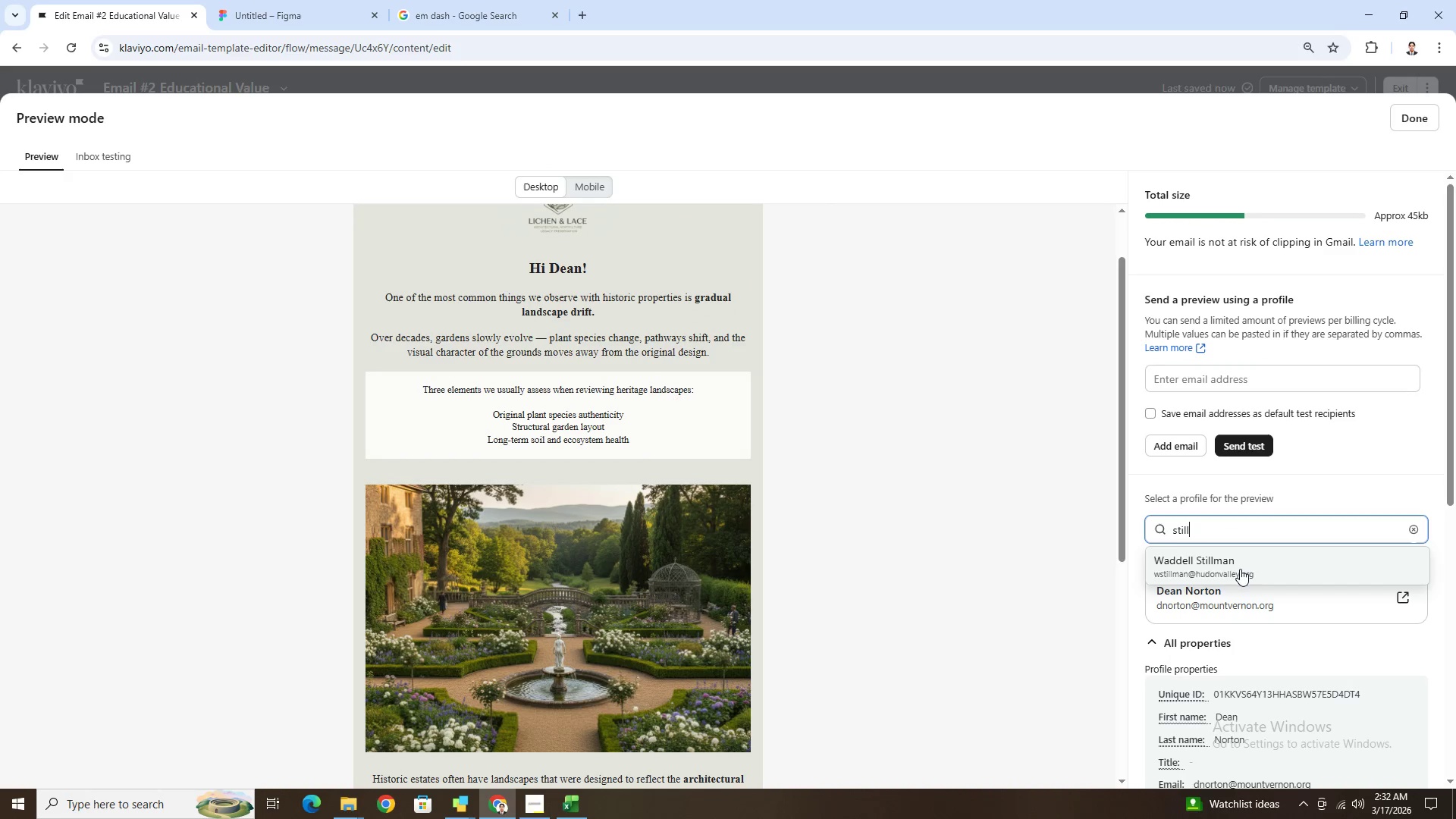 
left_click([1241, 563])
 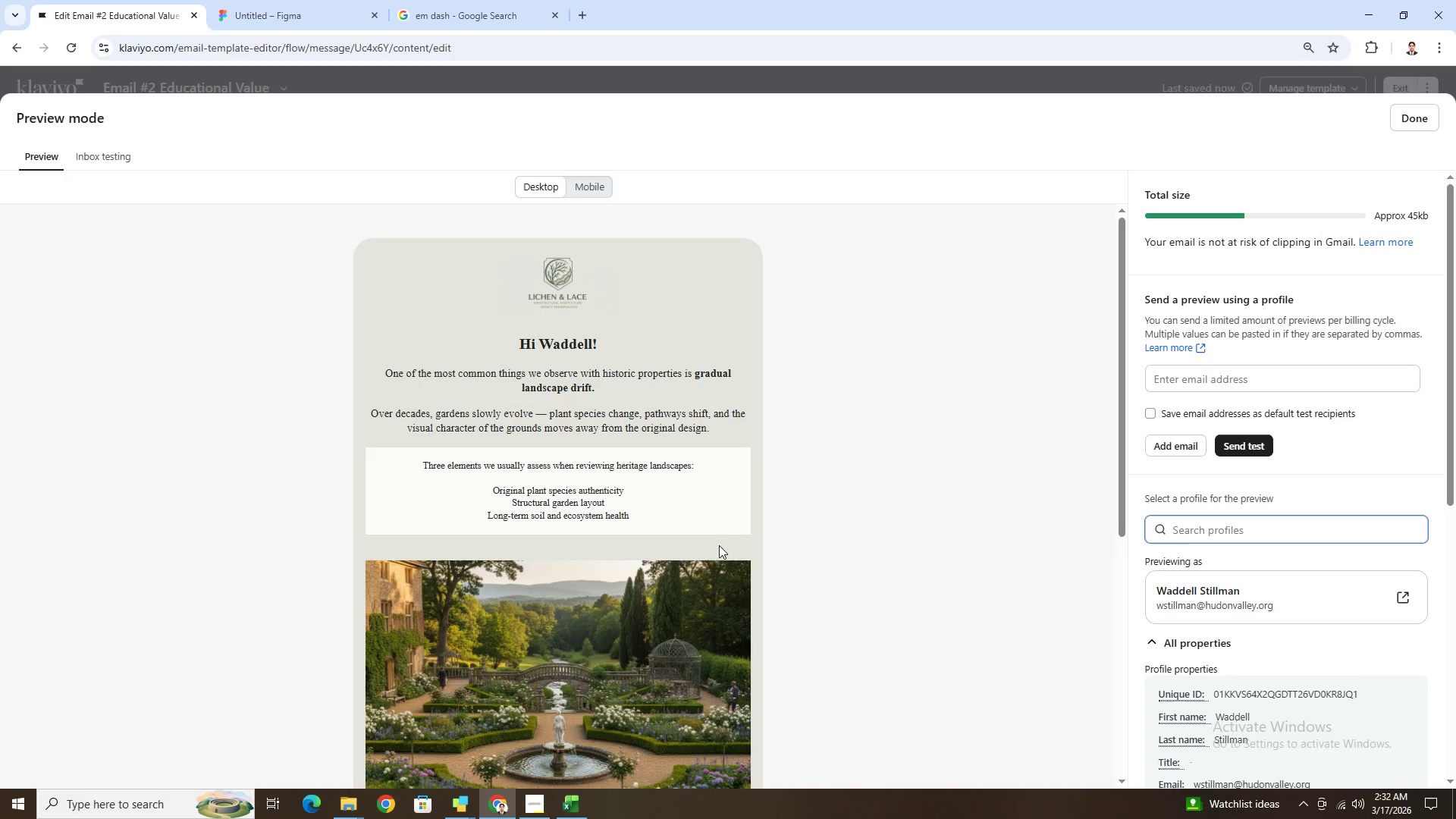 
scroll: coordinate [667, 555], scroll_direction: down, amount: 6.0
 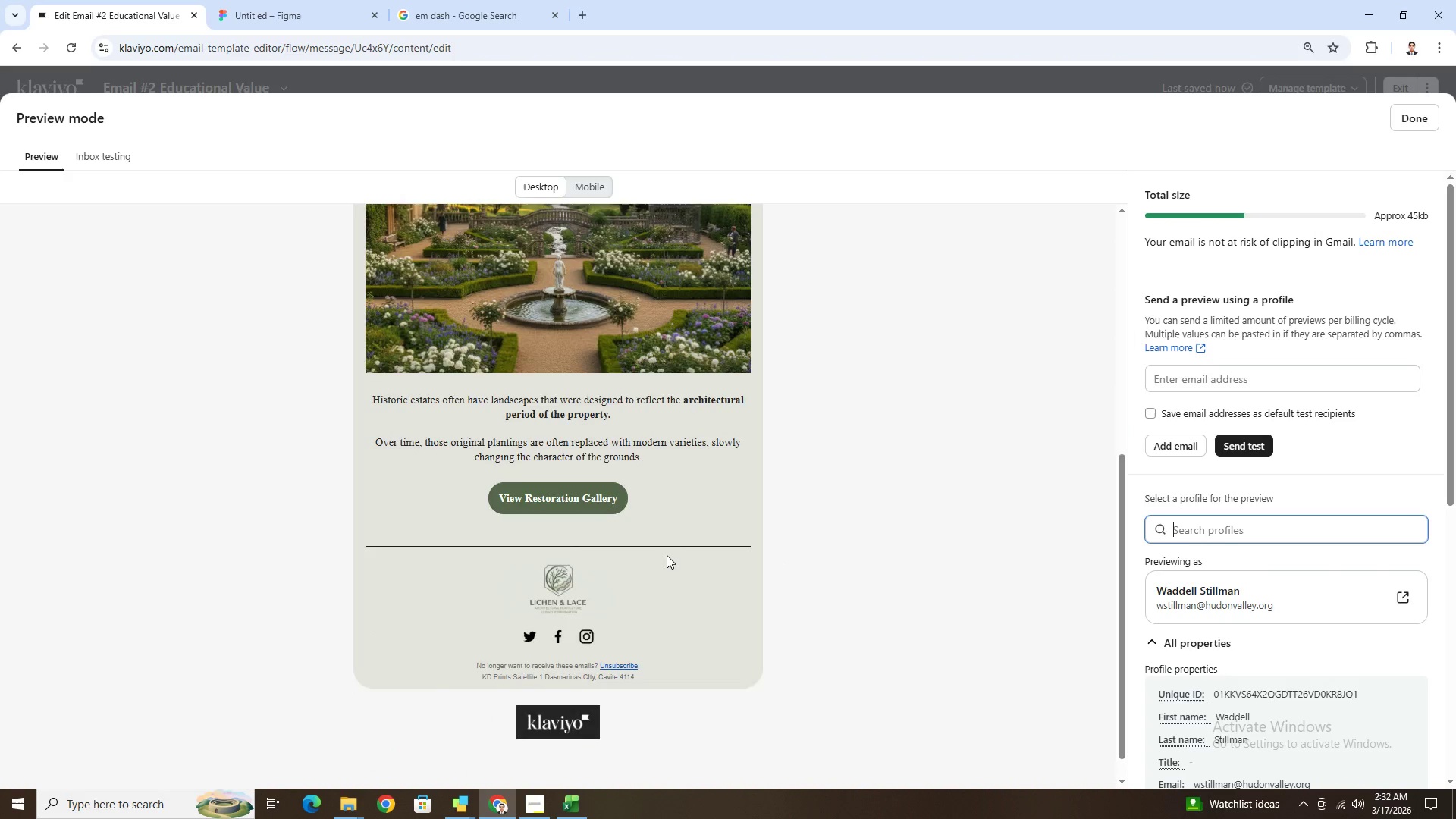 
scroll: coordinate [667, 555], scroll_direction: up, amount: 5.0
 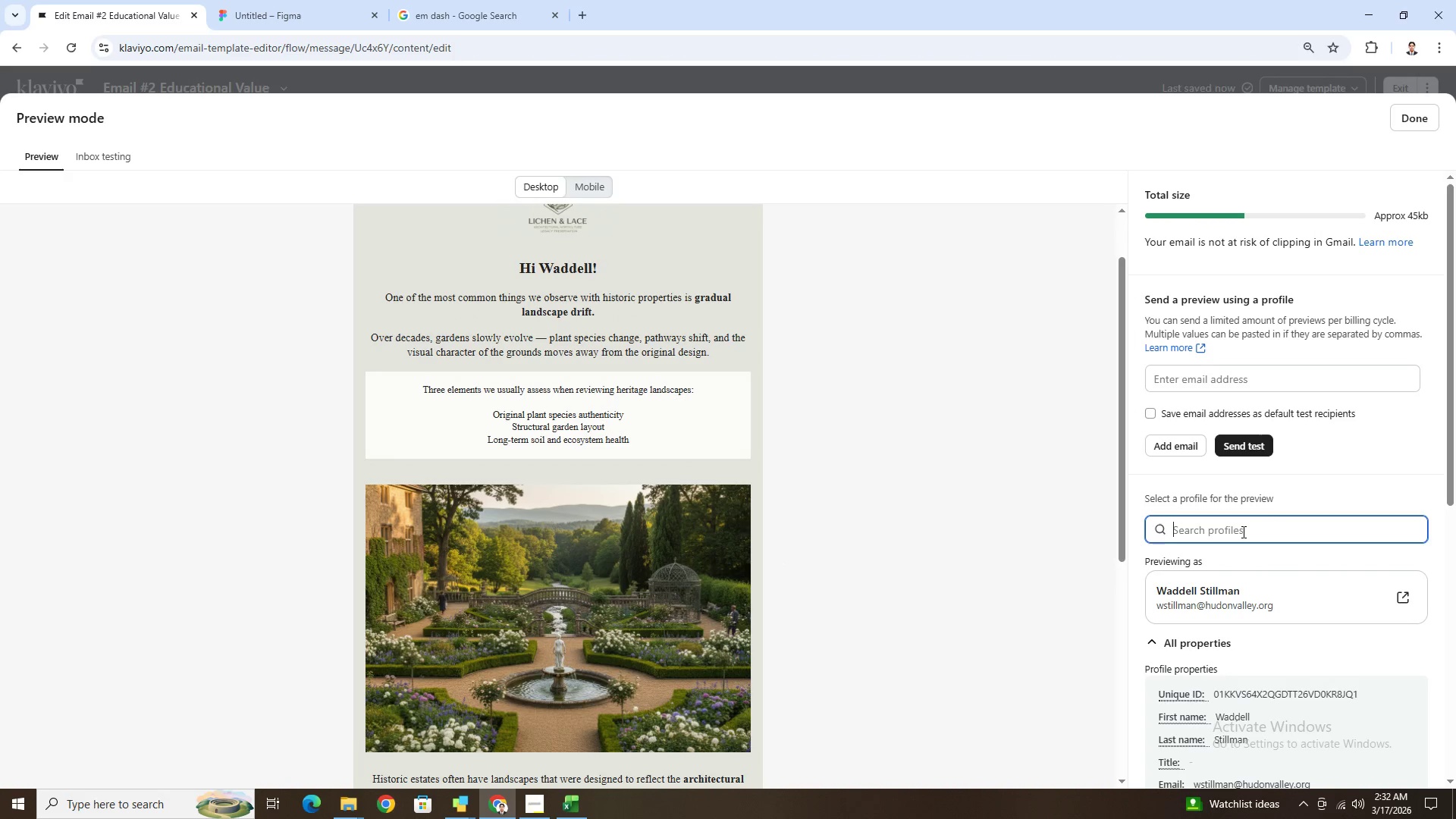 
left_click([1242, 531])
 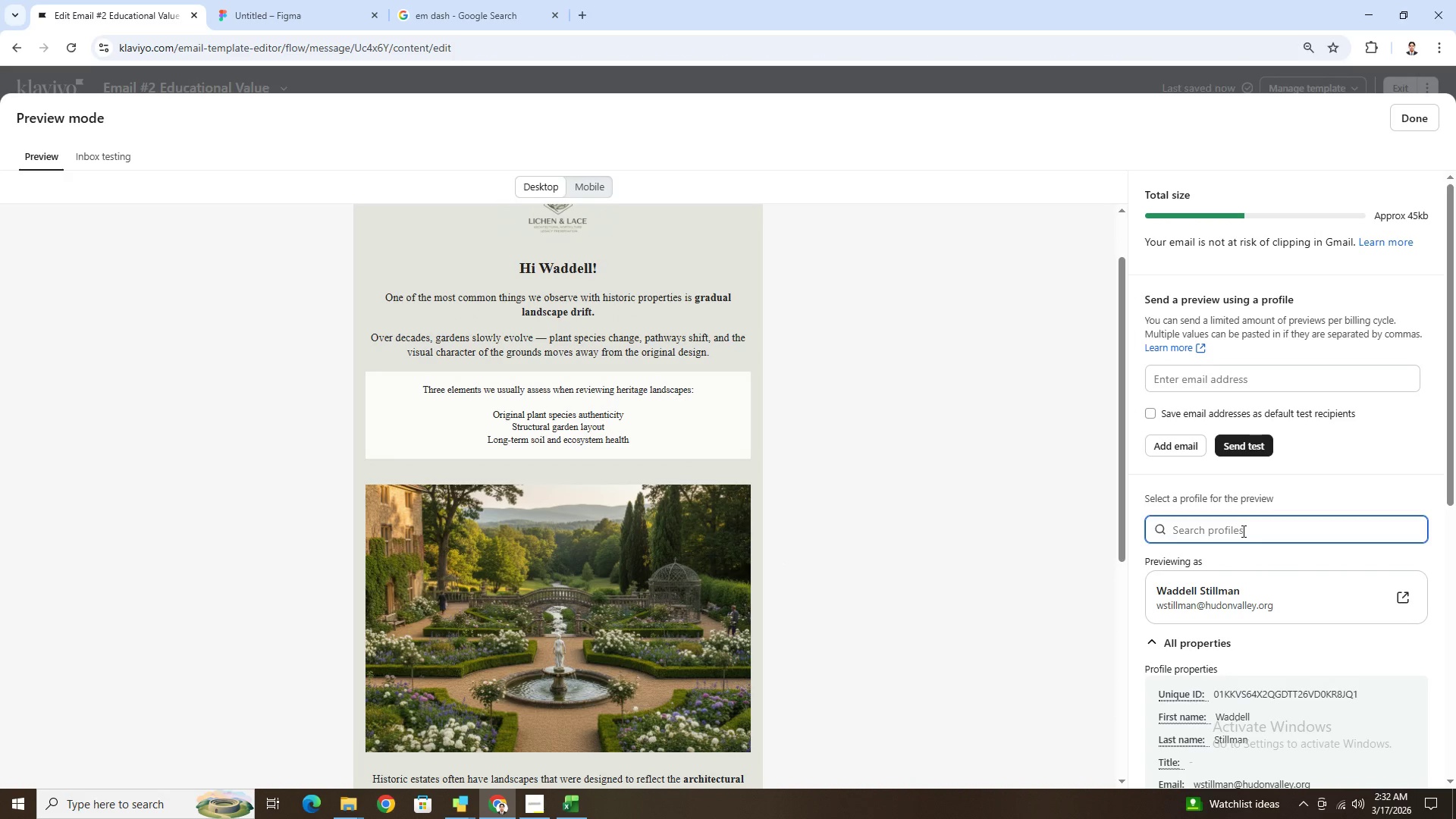 
key(Alt+AltLeft)
 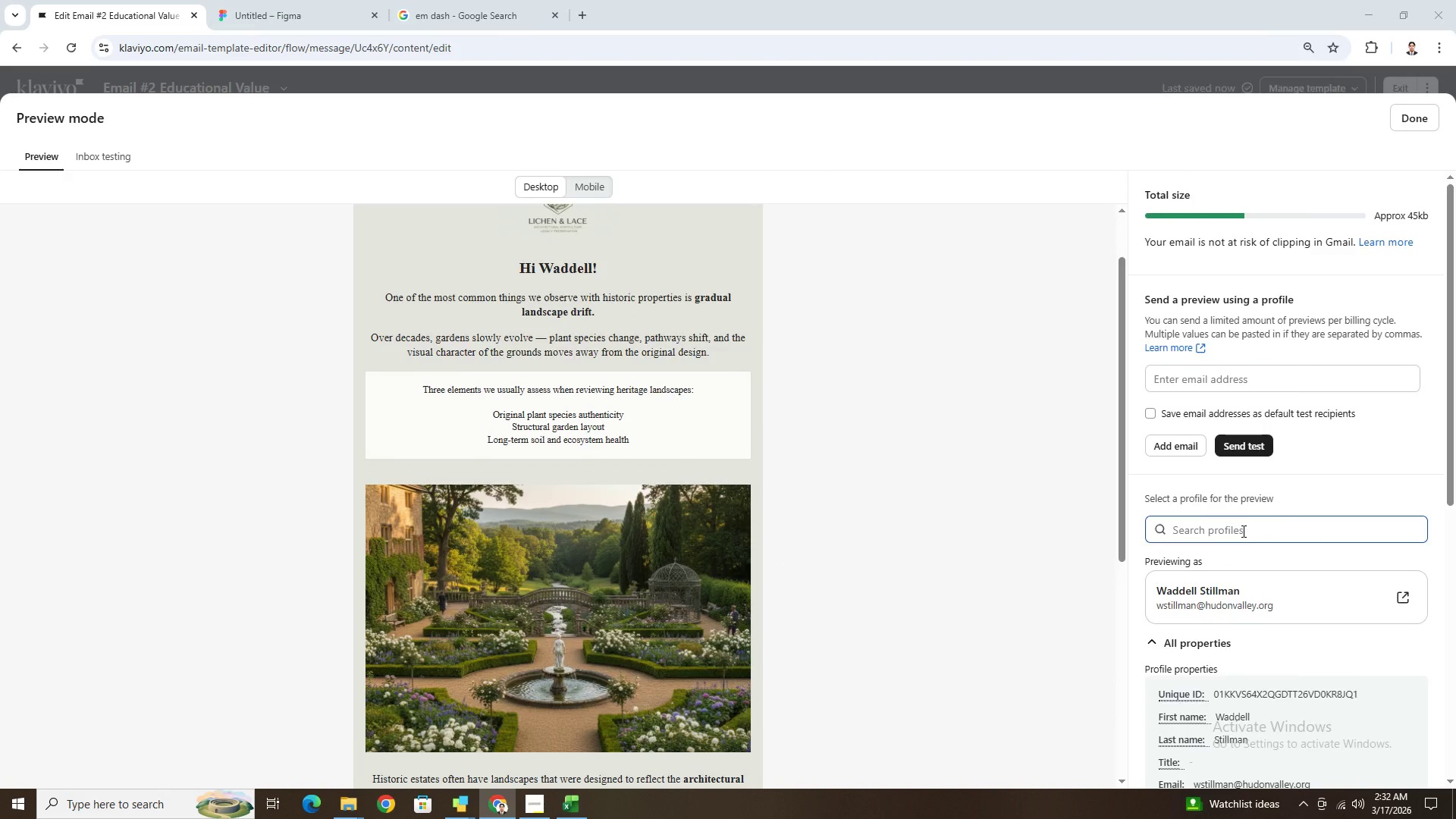 
key(Alt+Tab)
 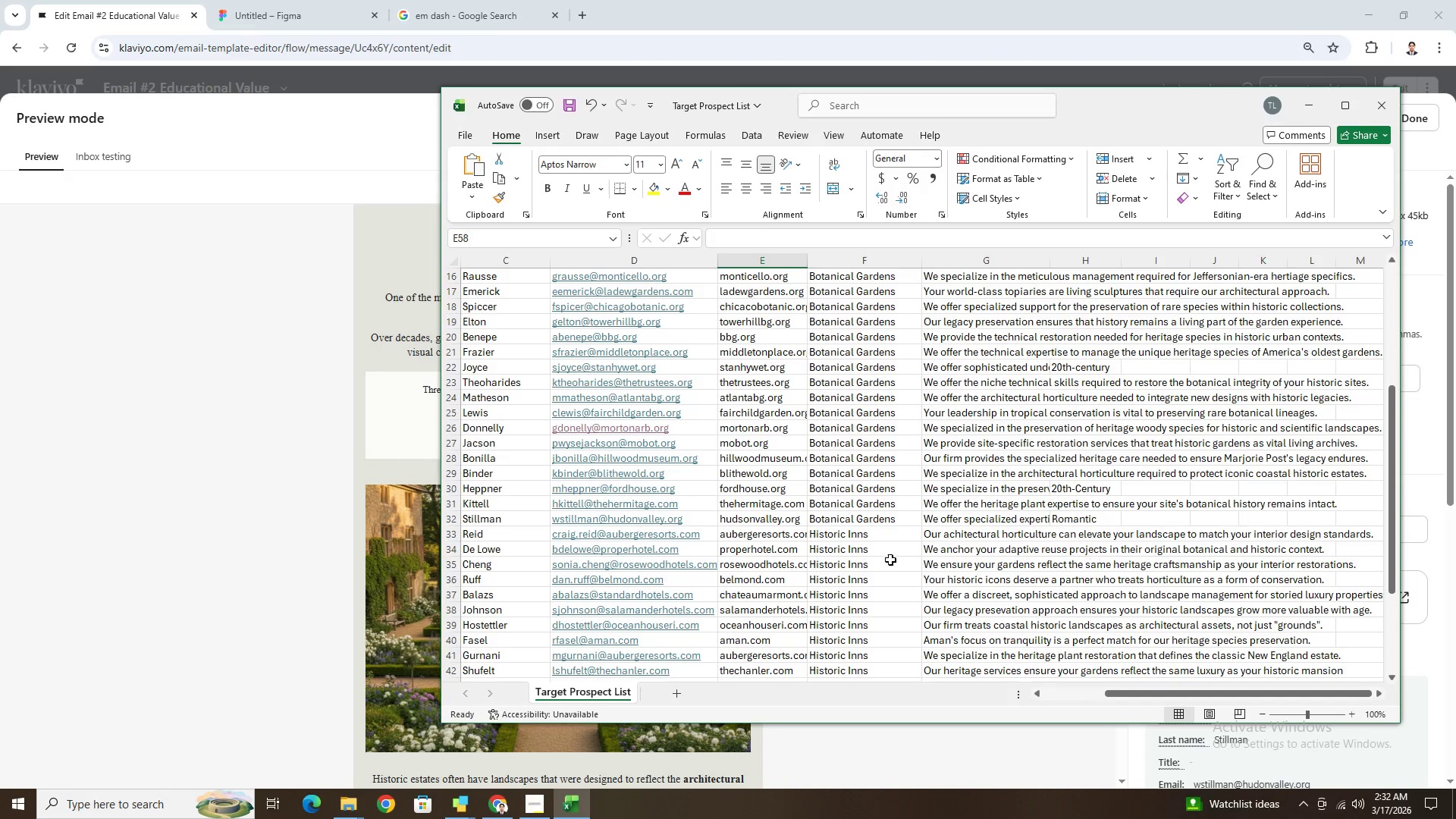 
scroll: coordinate [890, 560], scroll_direction: down, amount: 5.0
 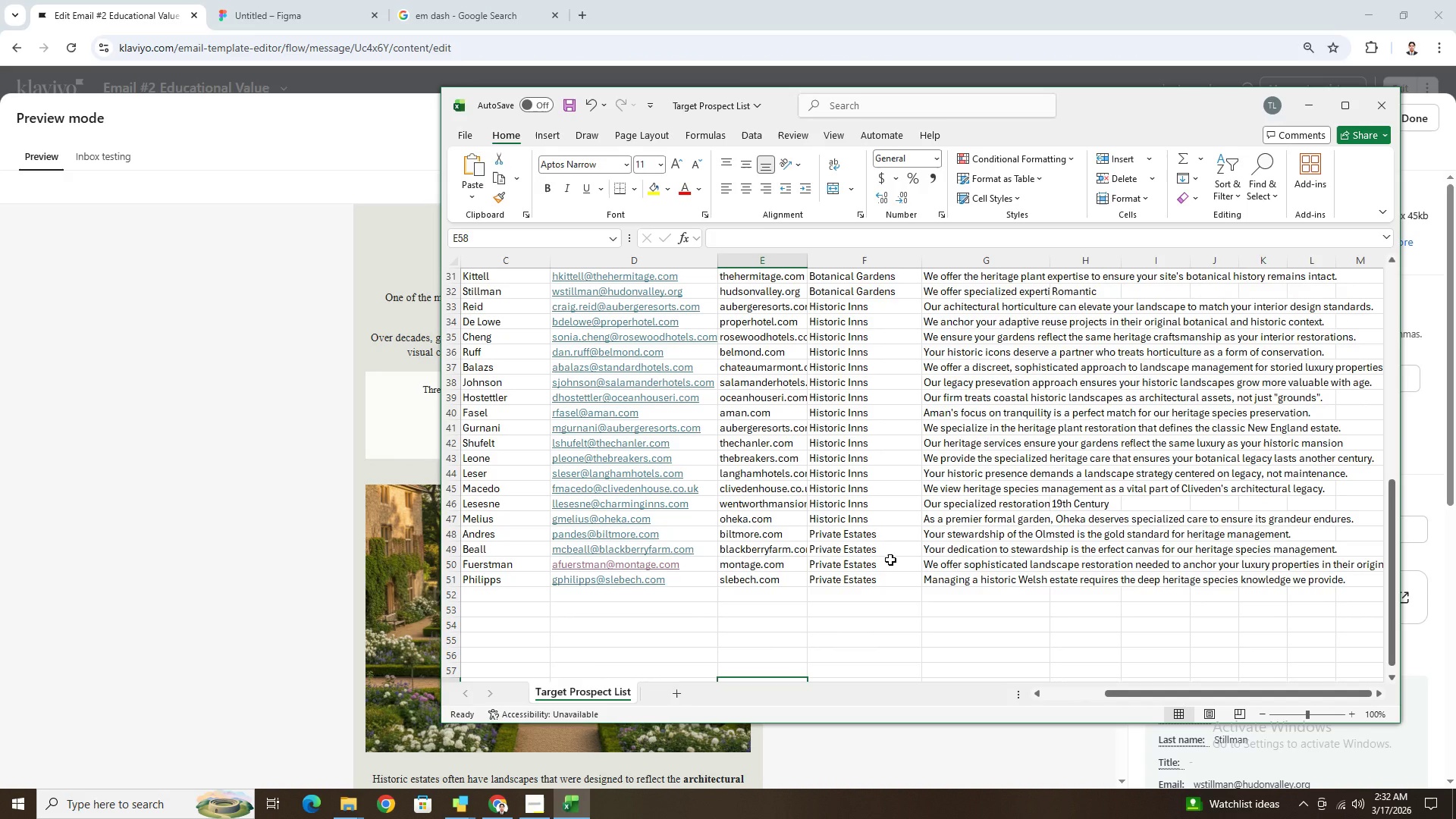 
hold_key(key=AltLeft, duration=1.53)
 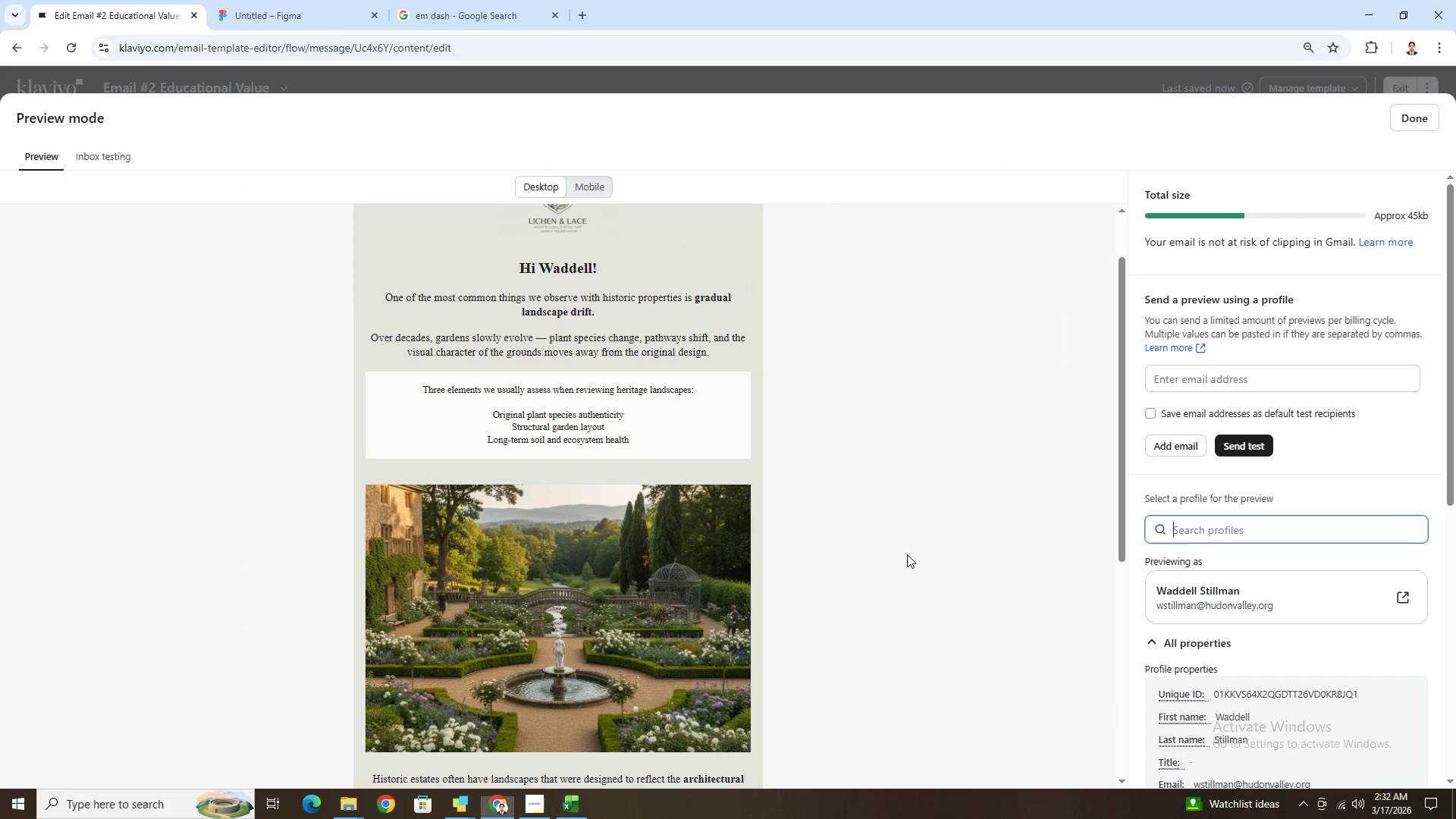 
key(Alt+Tab)
 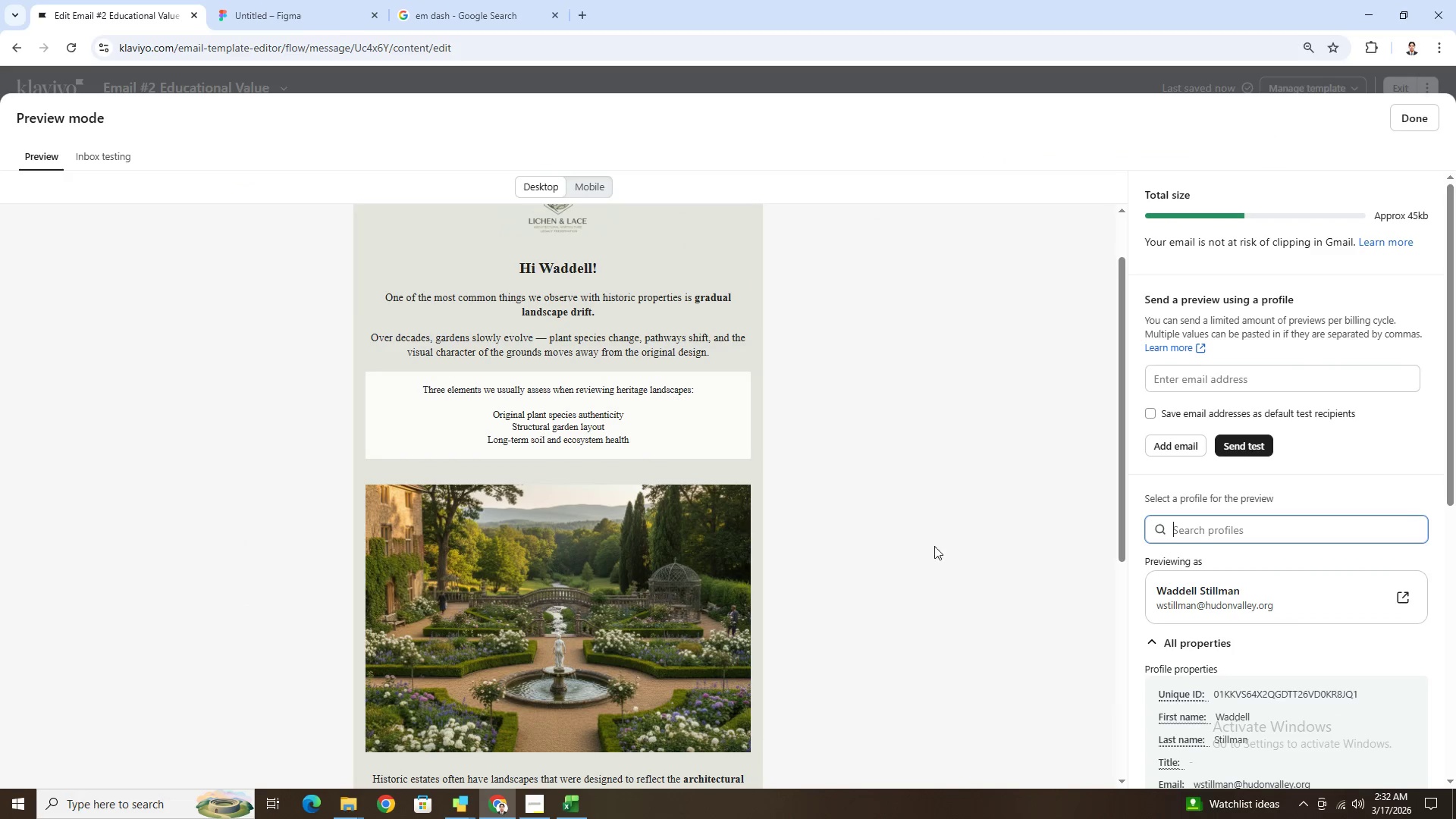 
key(Alt+AltLeft)
 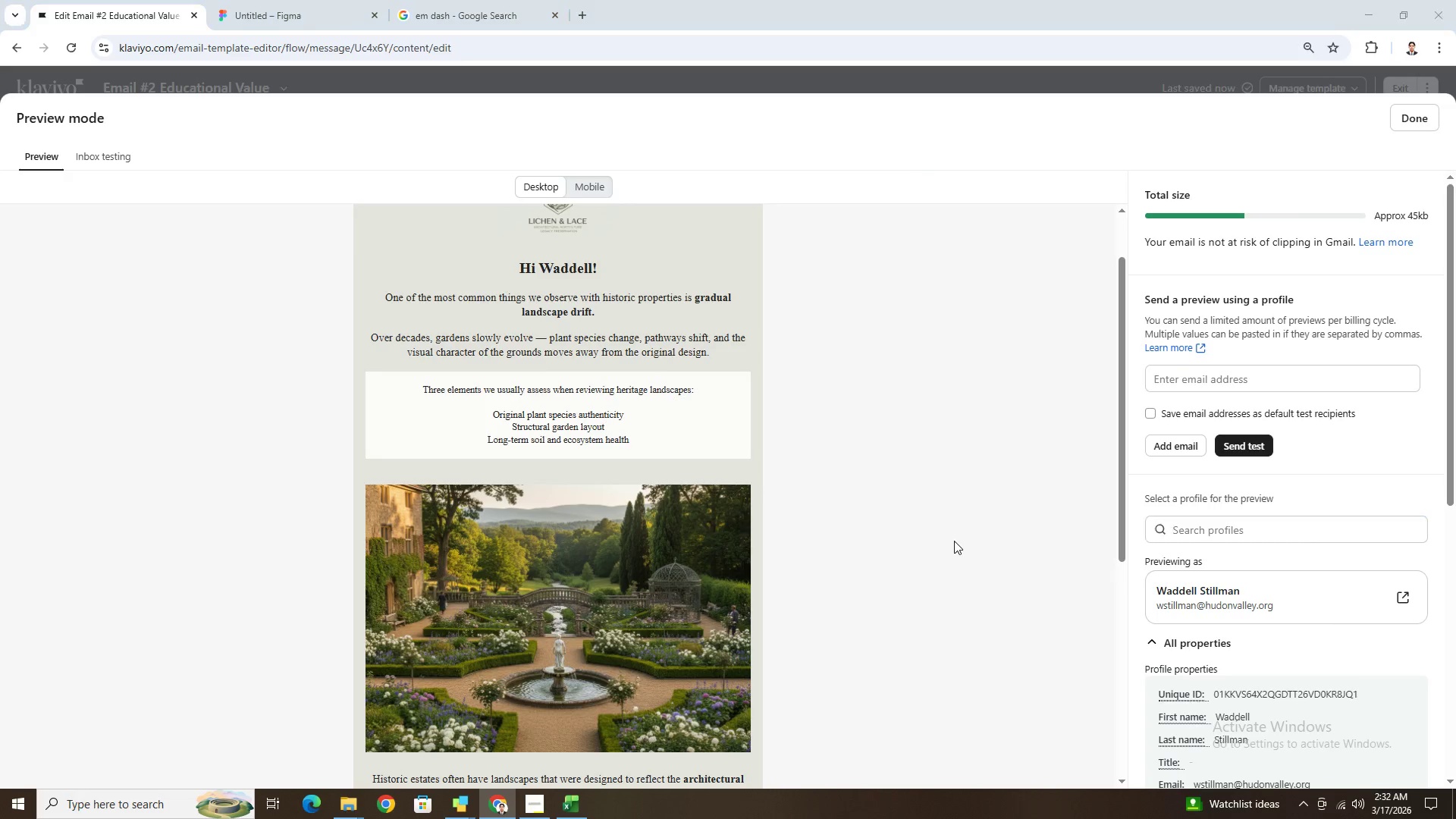 
key(Alt+Tab)
 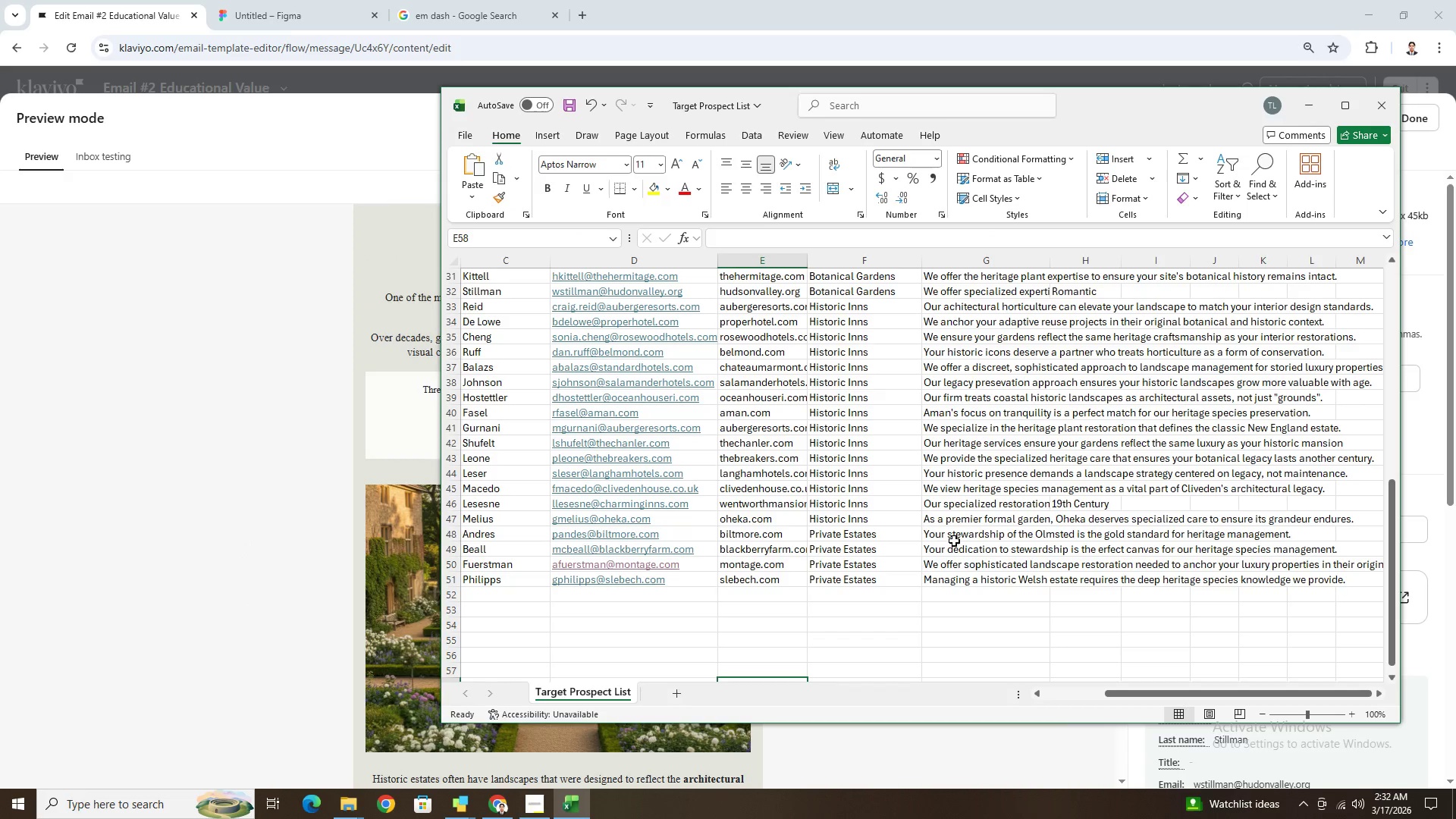 
key(Alt+AltLeft)
 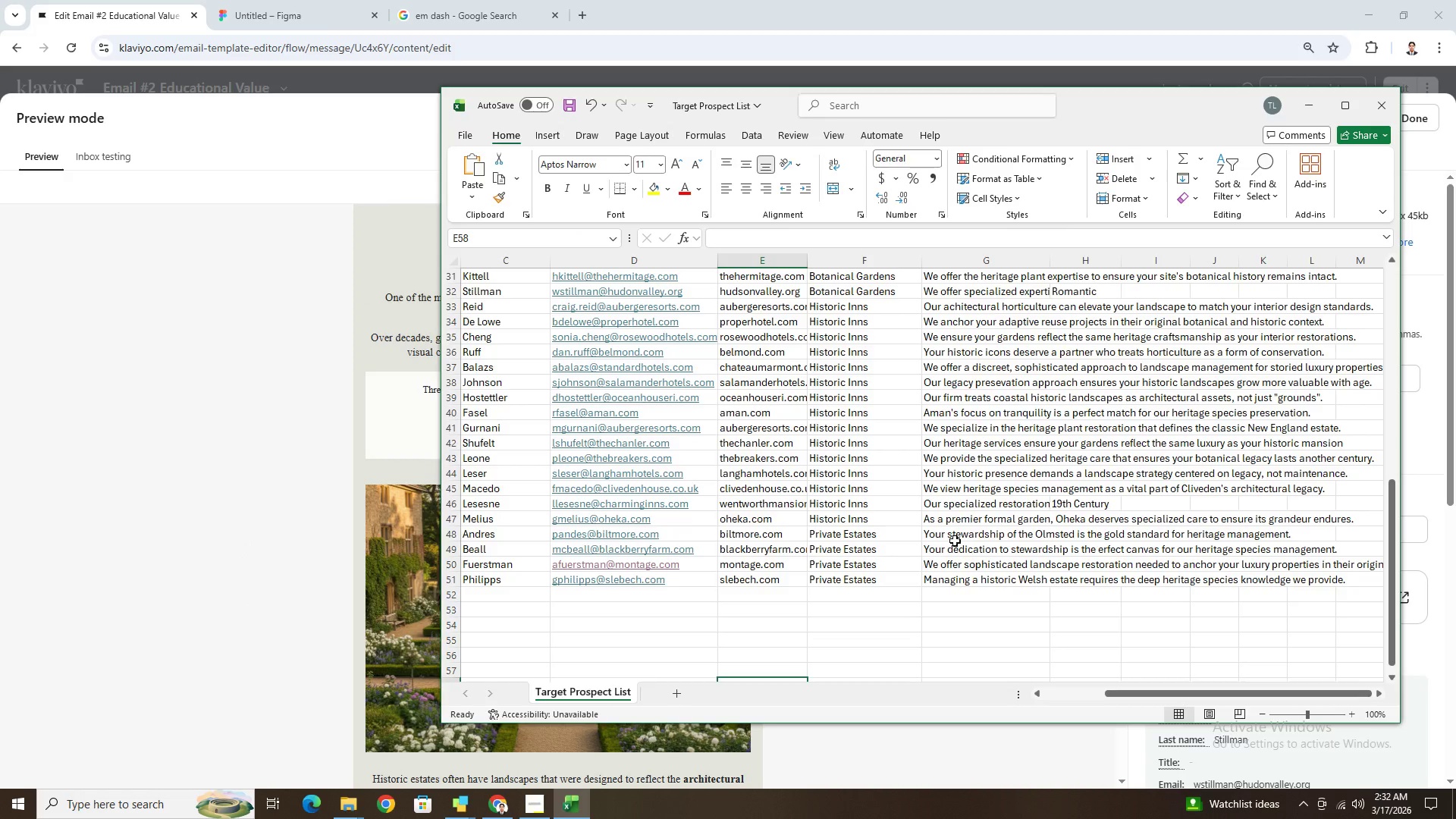 
key(Alt+Tab)
 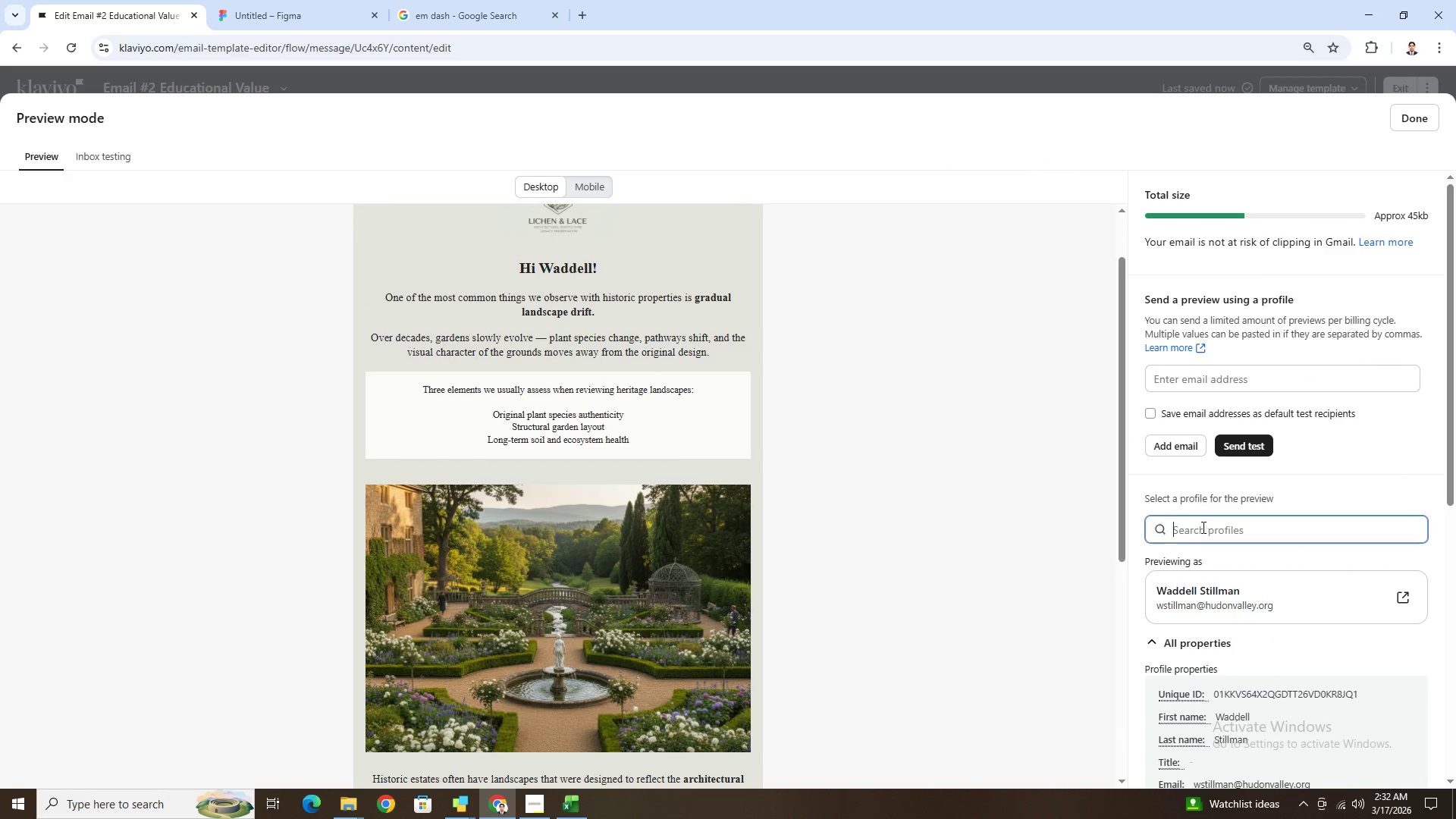 
type(anres)
 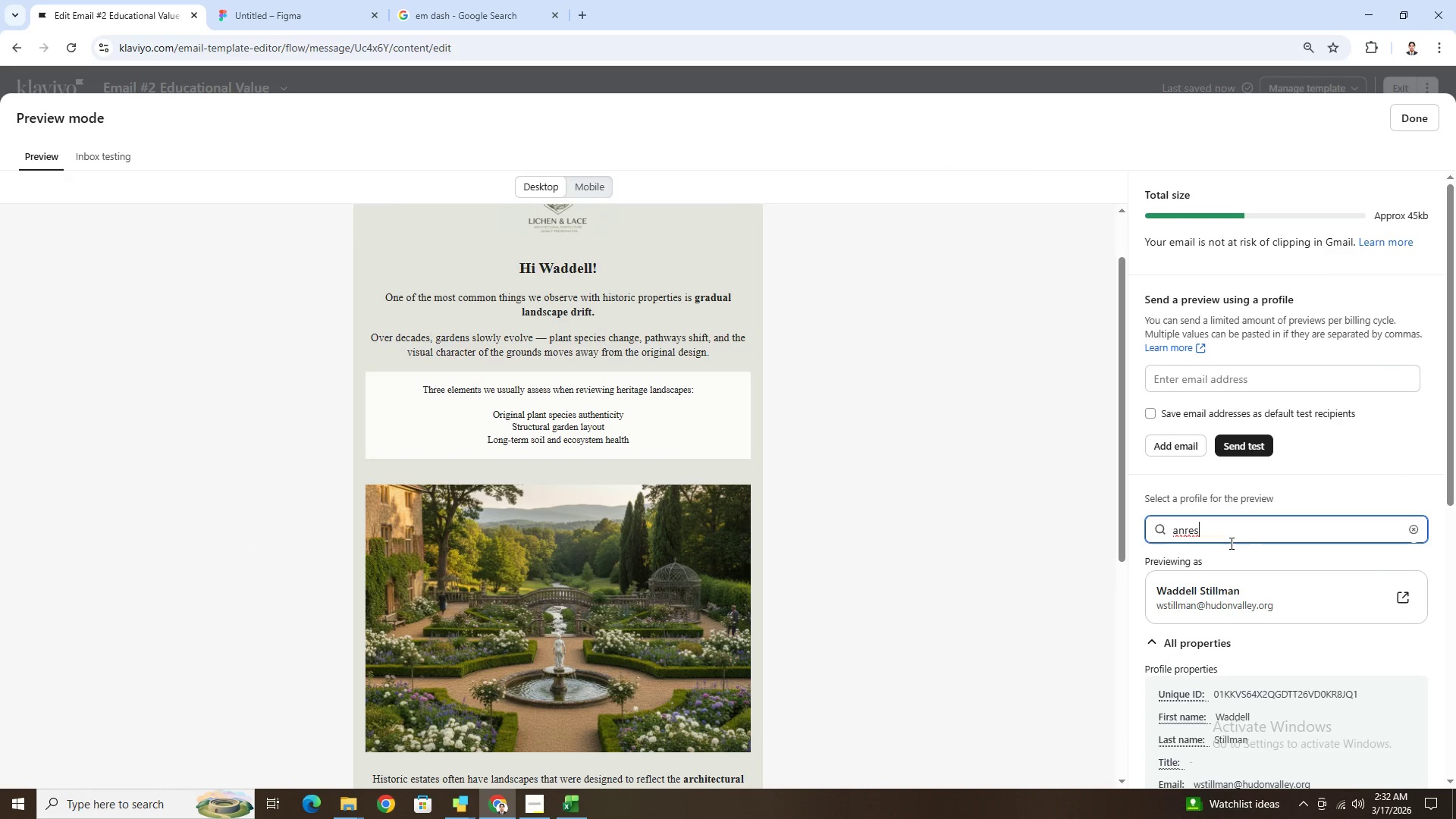 
key(Backspace)
key(Backspace)
key(Backspace)
type(dres)
 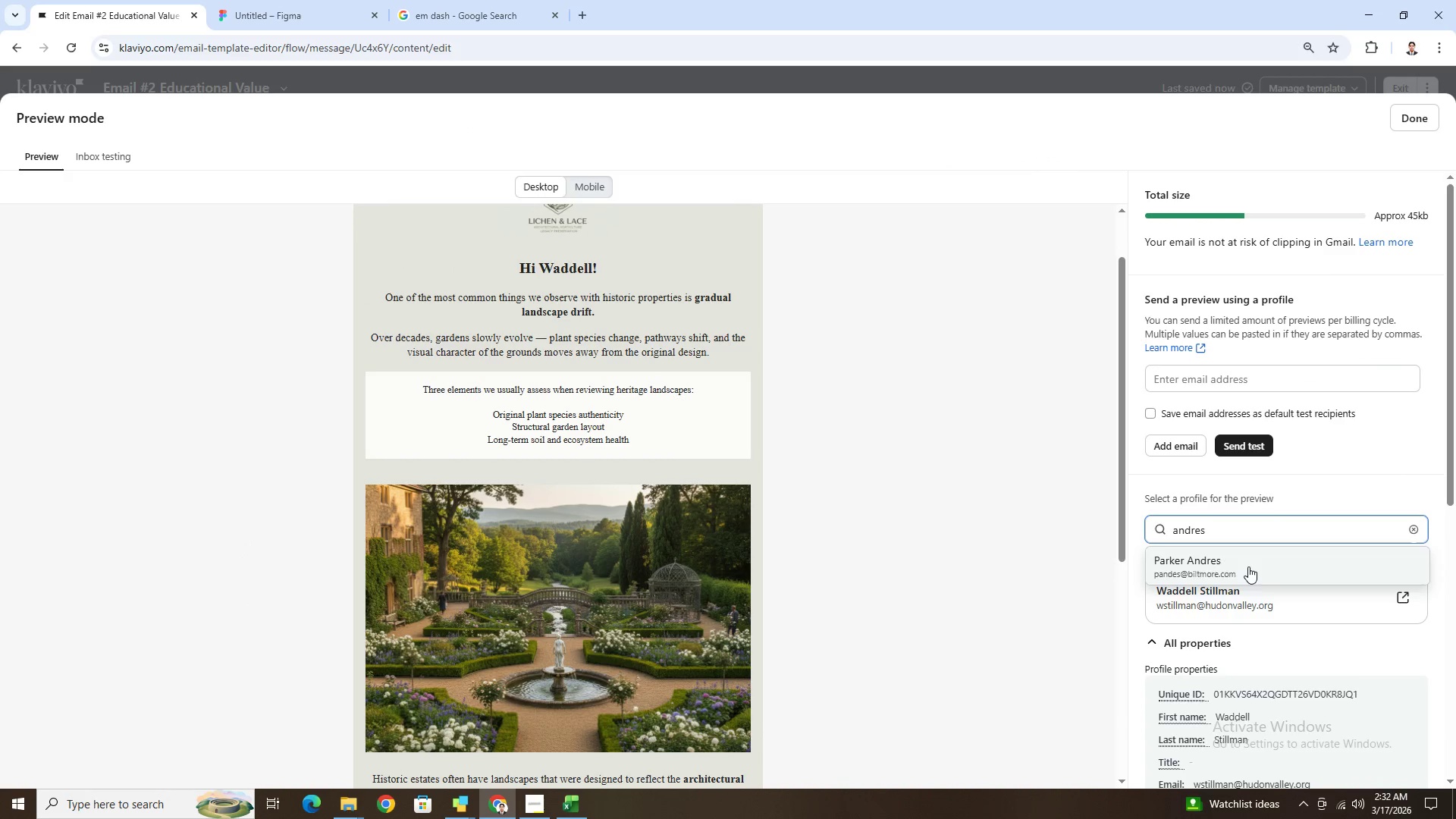 
left_click([1248, 564])
 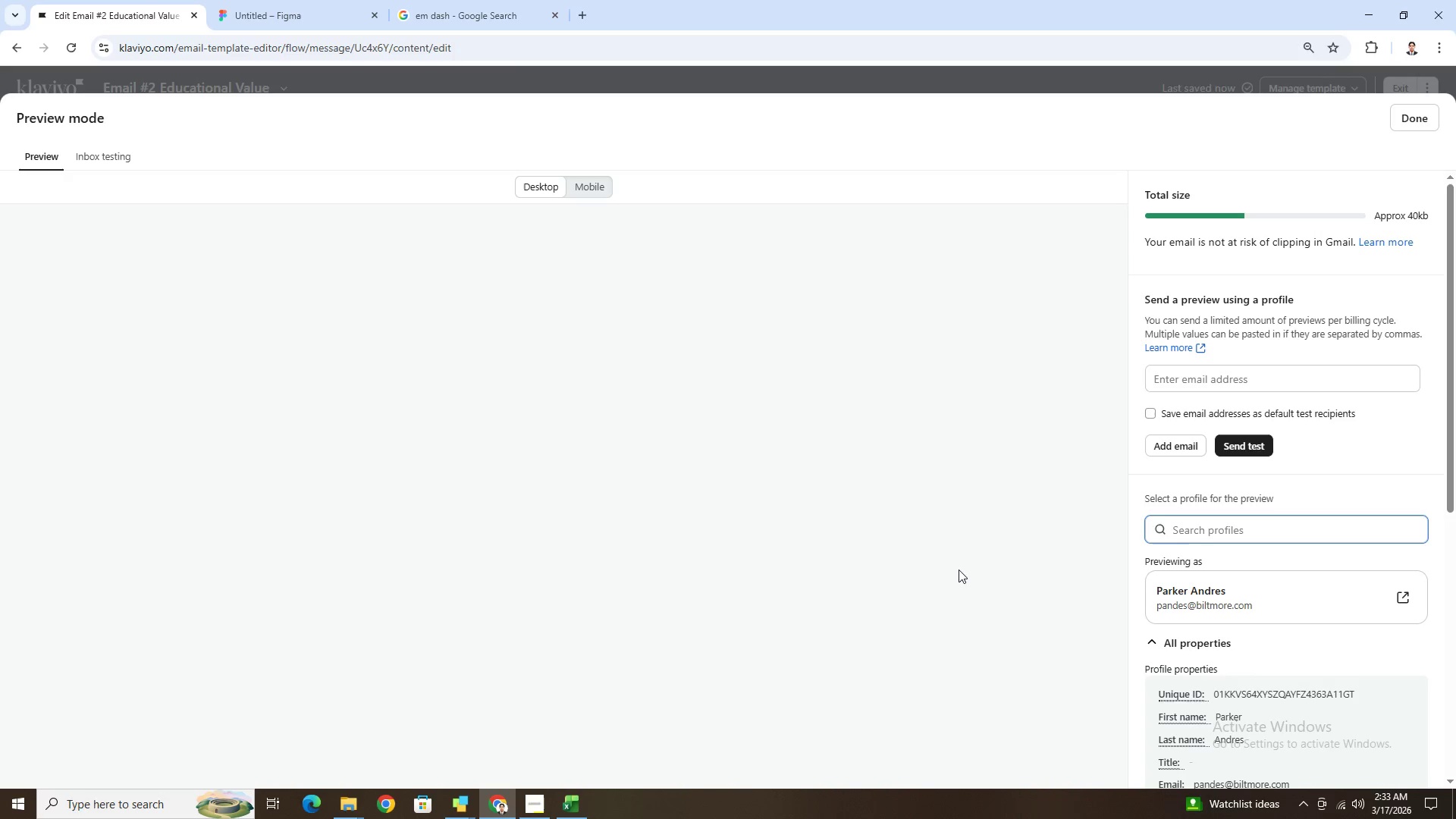 
scroll: coordinate [935, 531], scroll_direction: none, amount: 0.0
 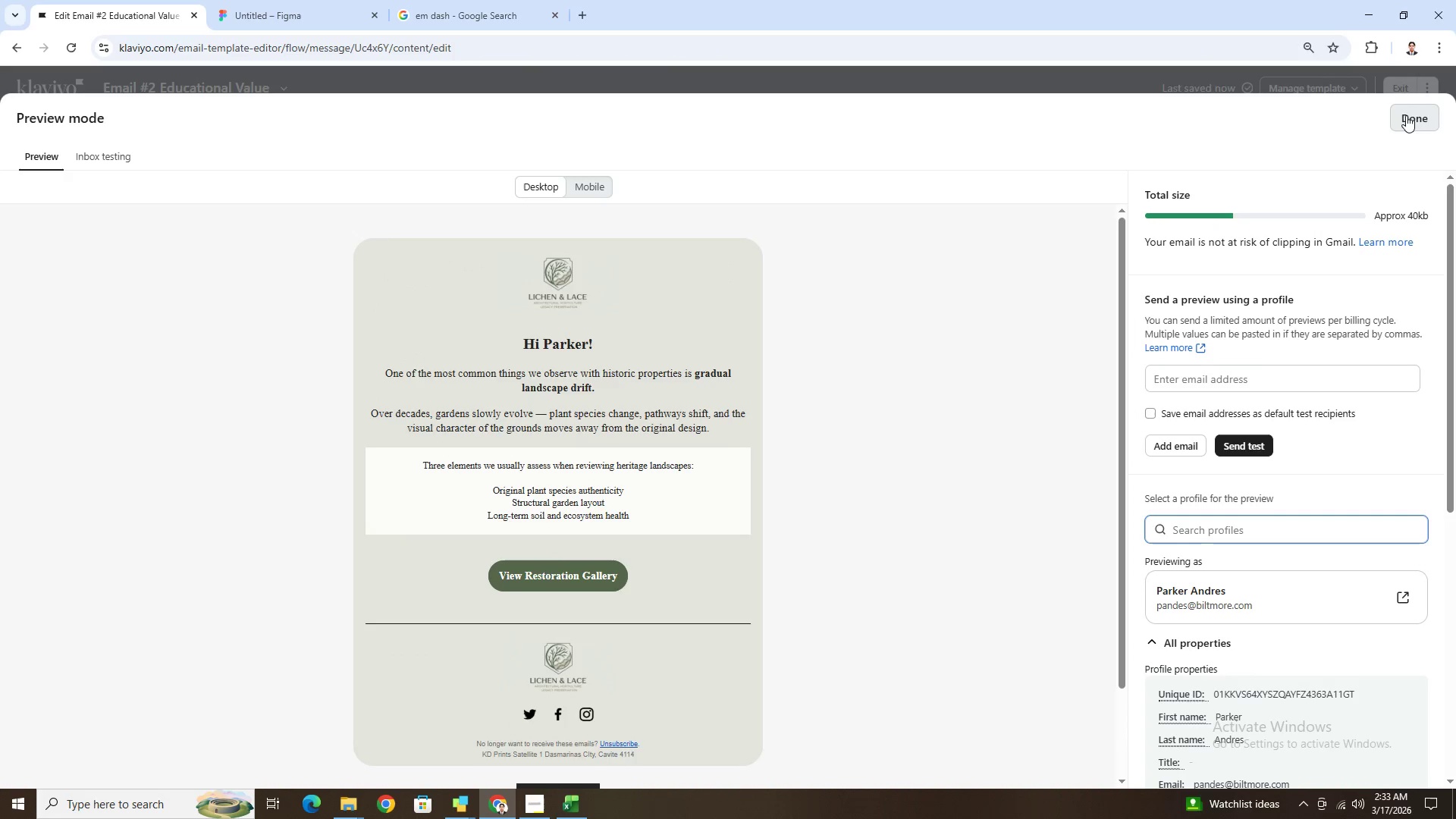 
left_click([1408, 118])
 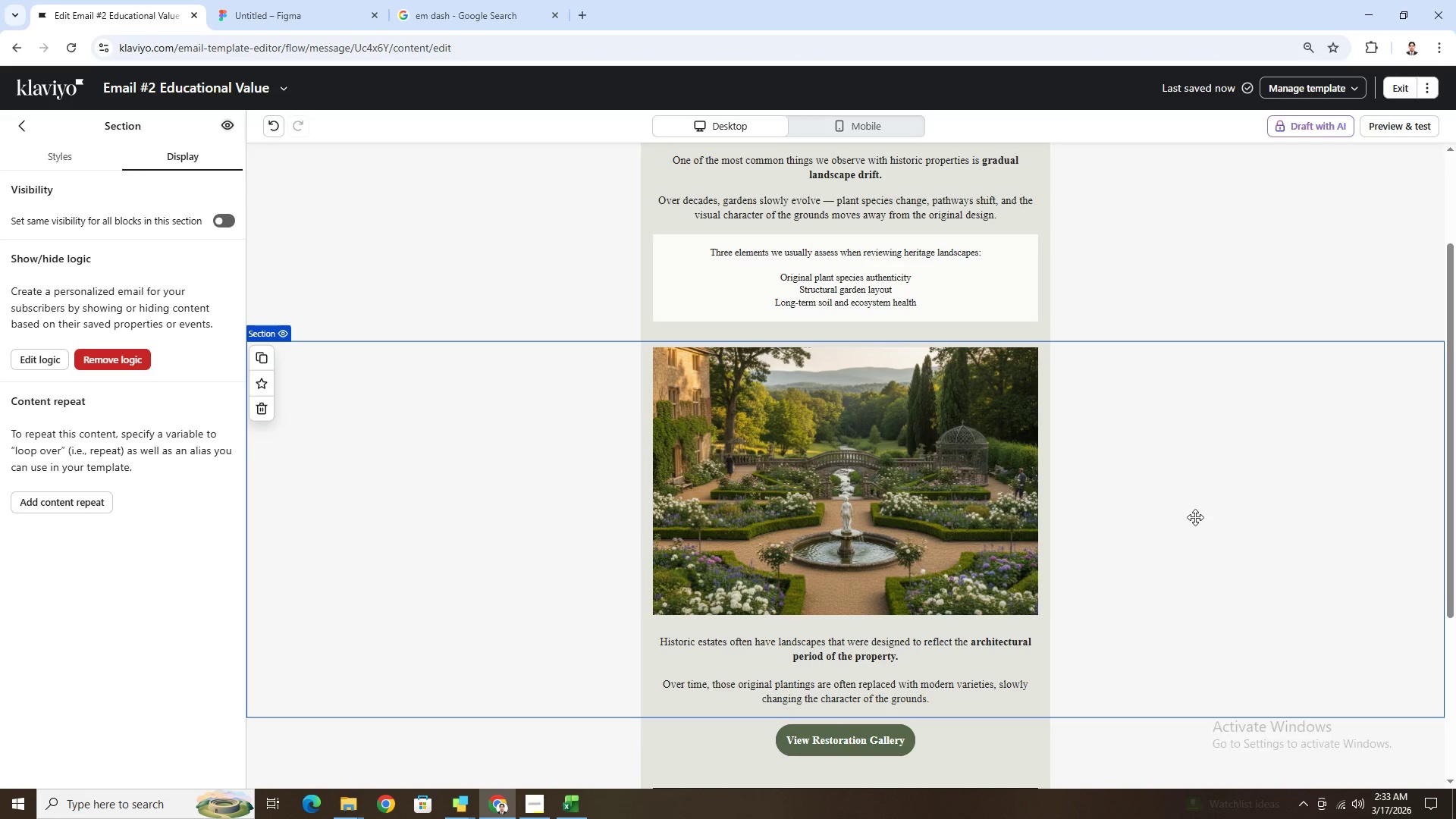 
scroll: coordinate [1197, 516], scroll_direction: down, amount: 1.0
 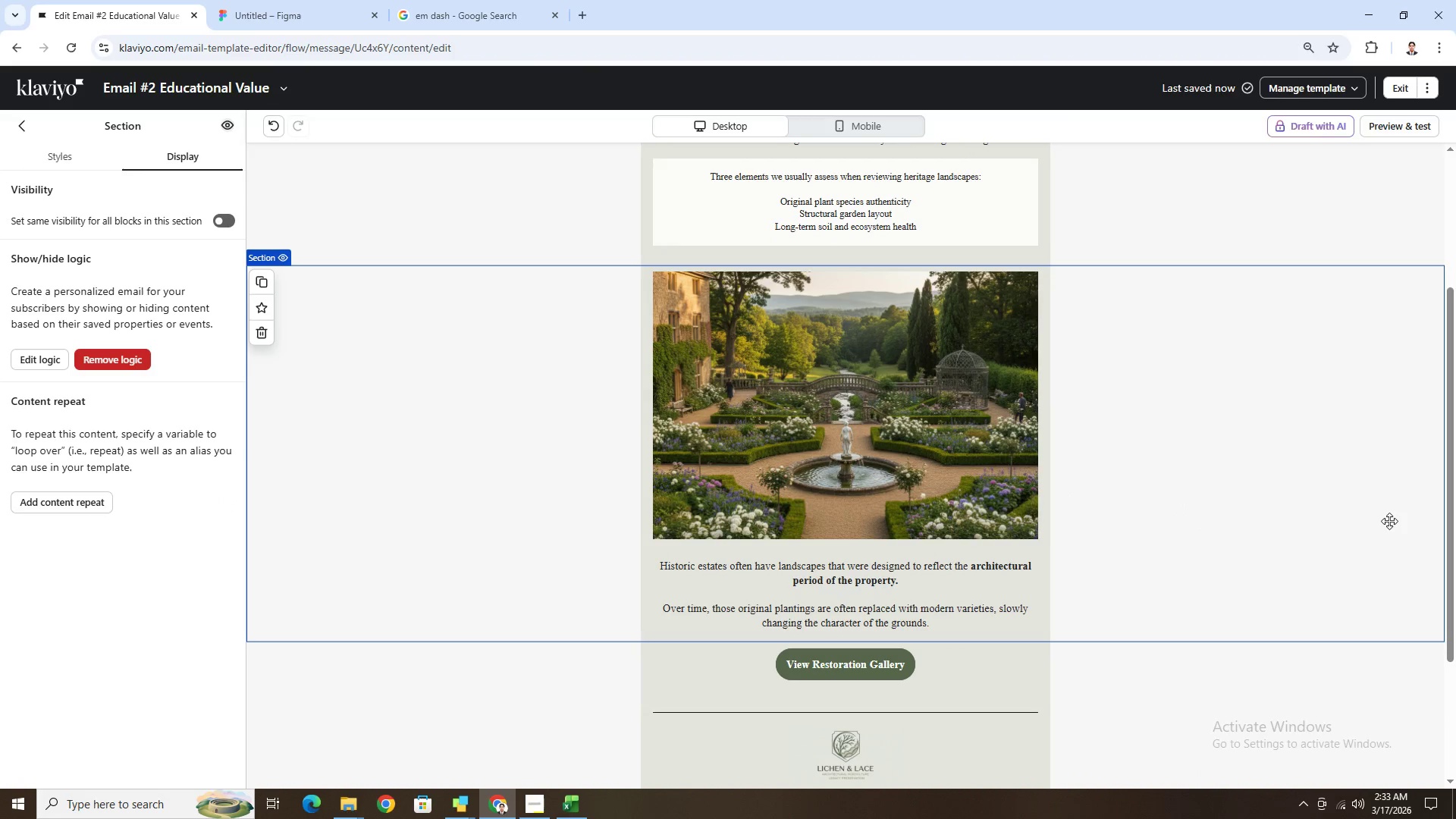 
scroll: coordinate [1228, 489], scroll_direction: up, amount: 2.0
 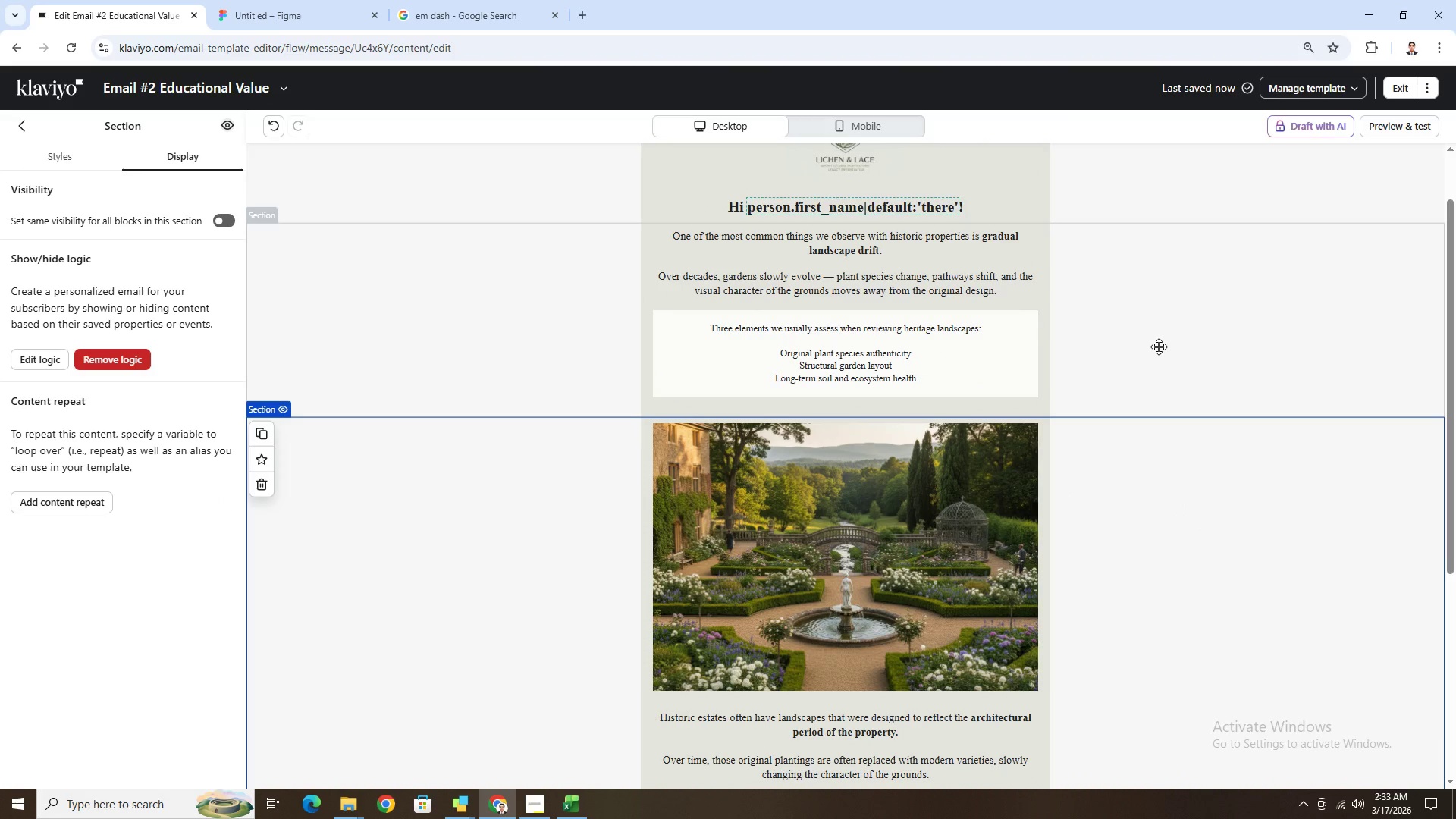 
left_click([1159, 347])
 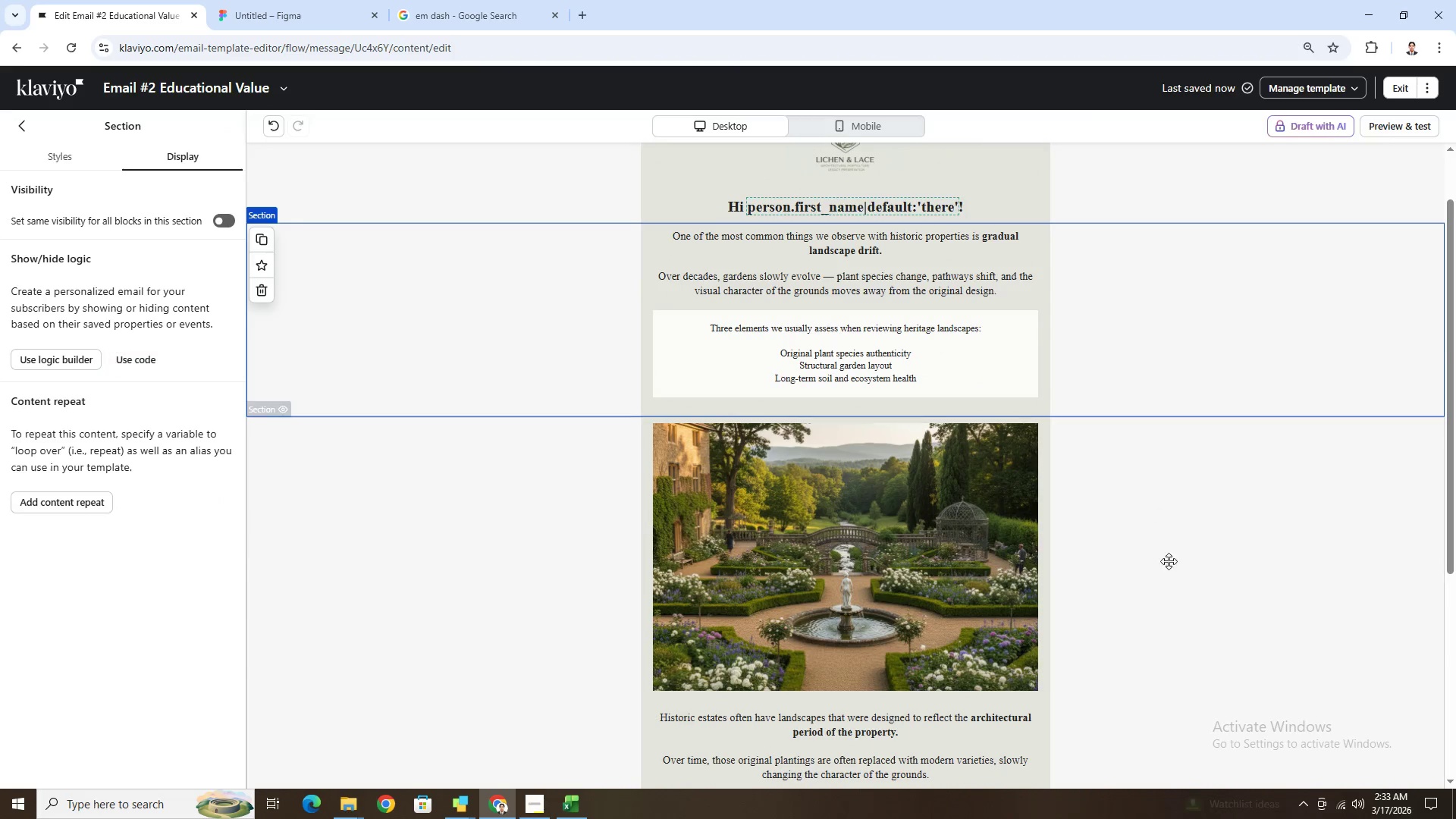 
left_click([1169, 565])
 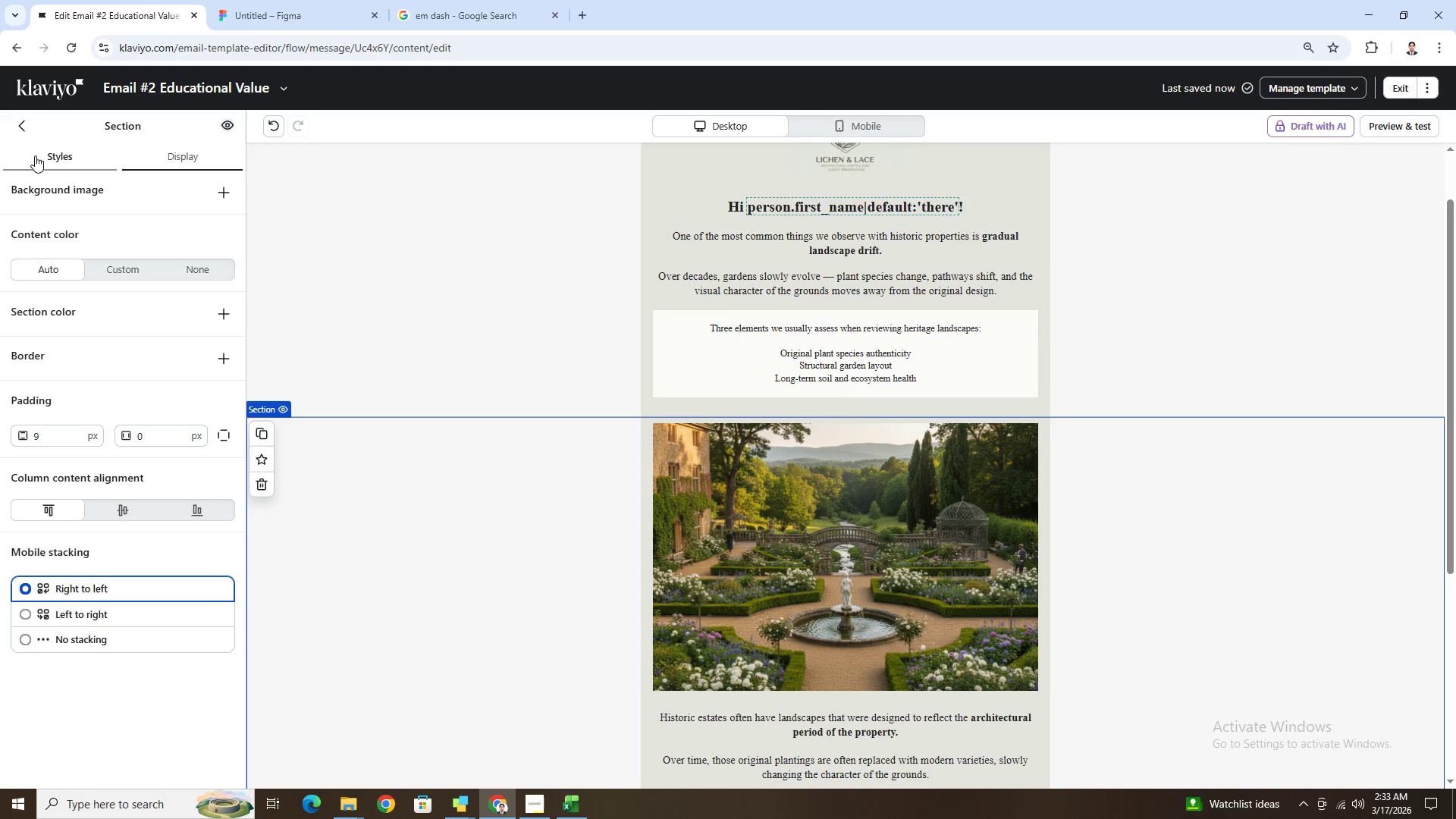 
scroll: coordinate [1167, 511], scroll_direction: down, amount: 4.0
 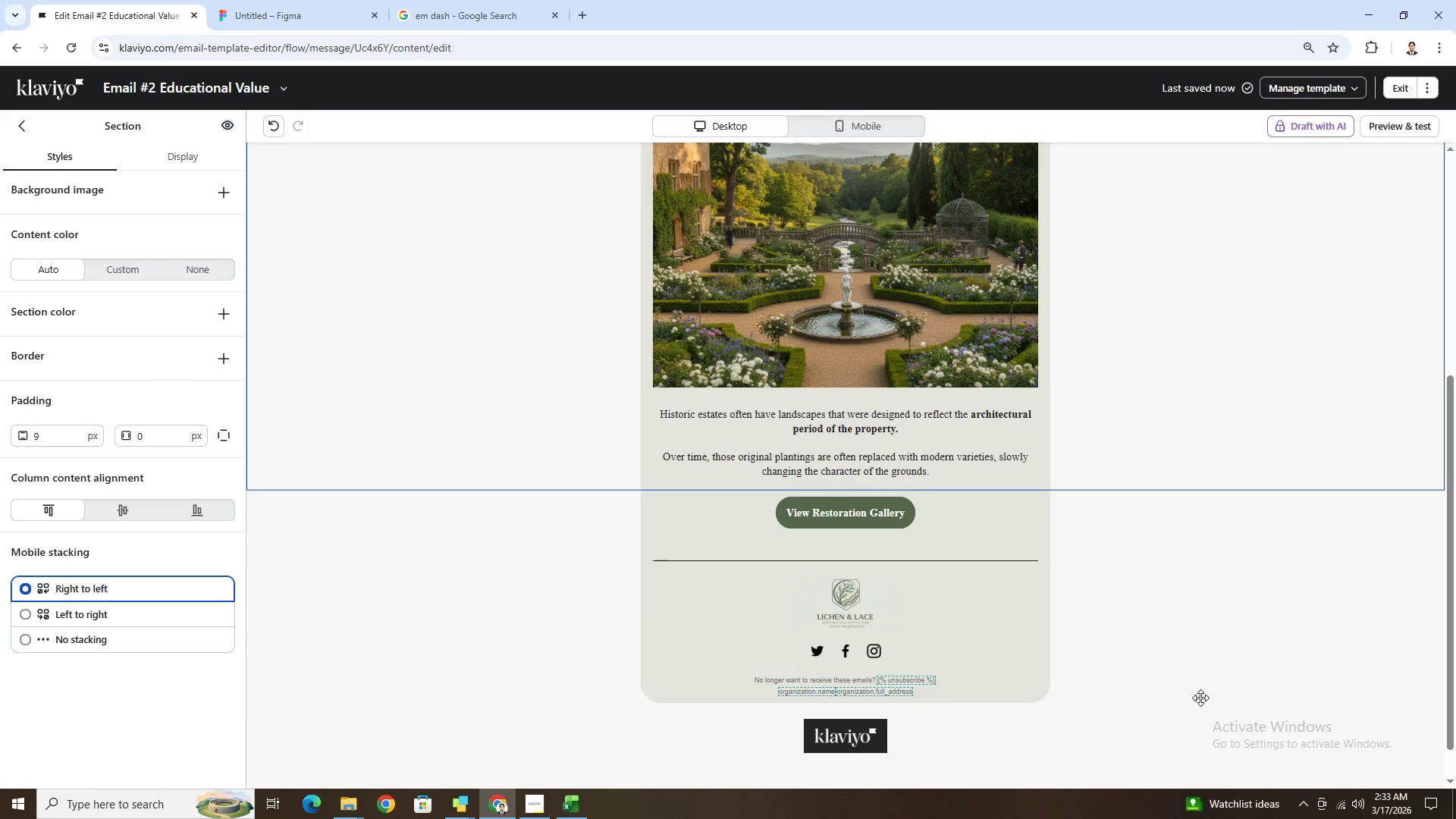 
scroll: coordinate [1130, 632], scroll_direction: up, amount: 3.0
 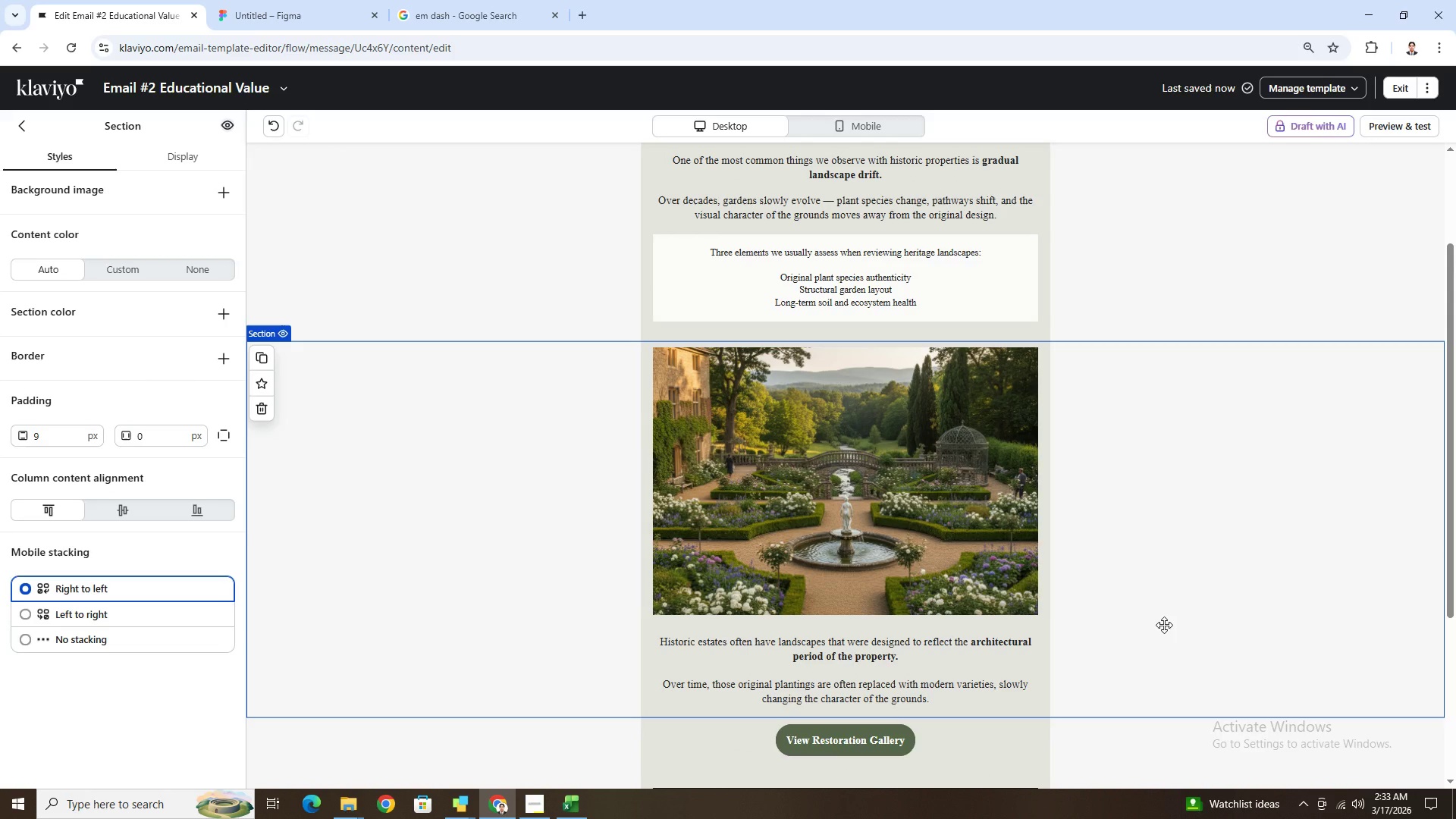 
wait(7.5)
 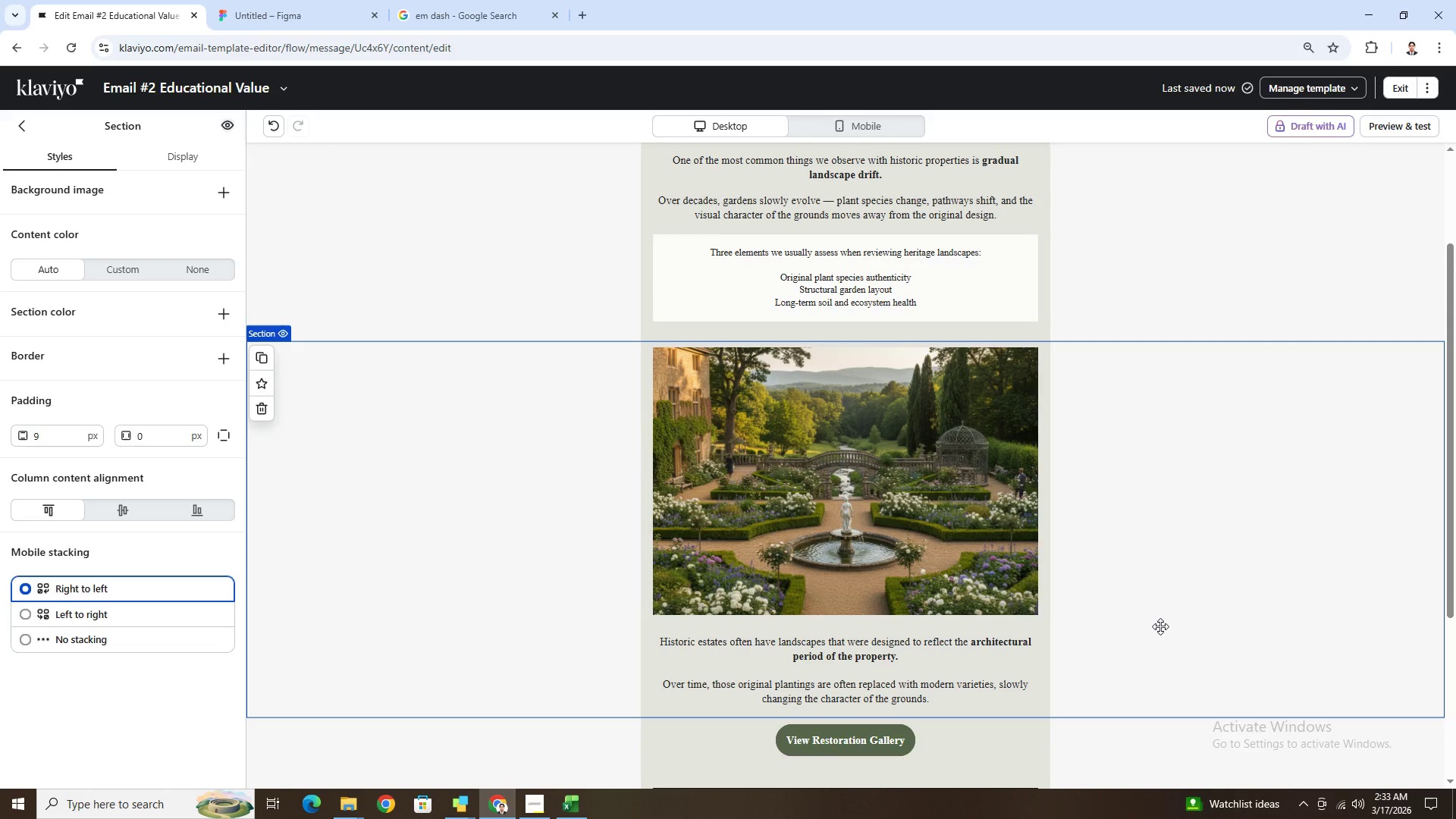 
scroll: coordinate [1164, 625], scroll_direction: up, amount: 4.0
 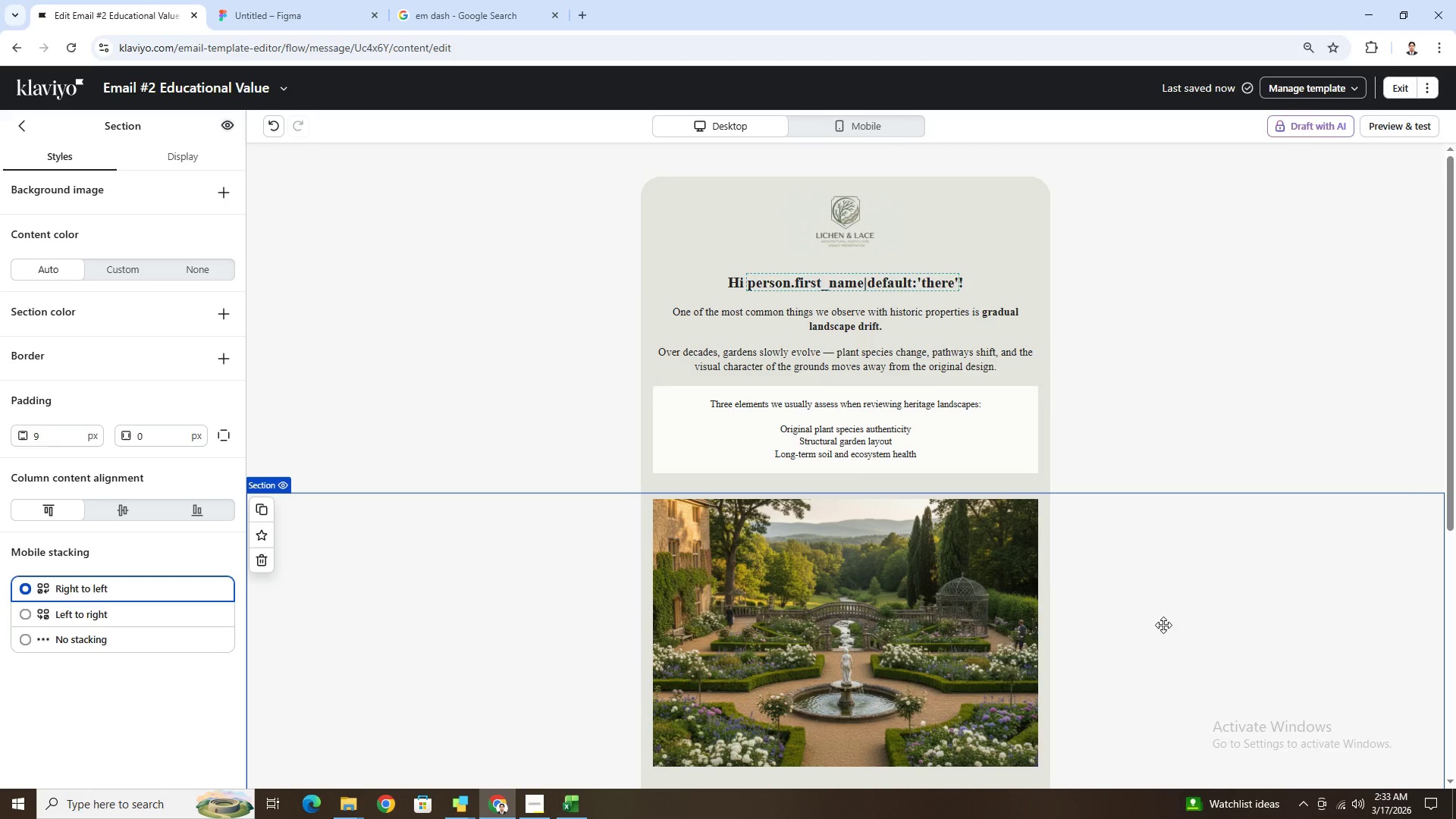 
scroll: coordinate [1156, 631], scroll_direction: down, amount: 4.0
 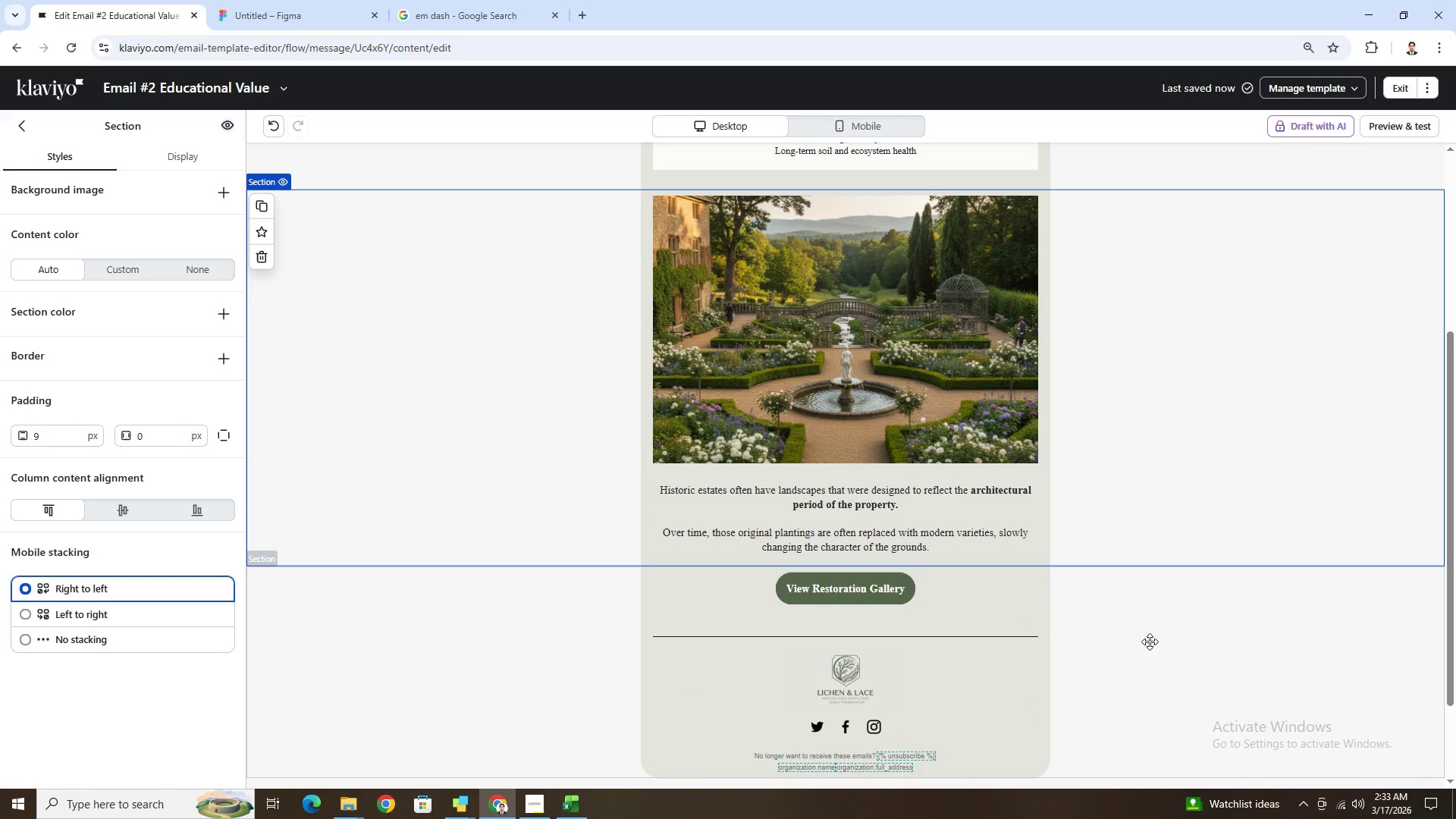 
scroll: coordinate [1147, 648], scroll_direction: up, amount: 3.0
 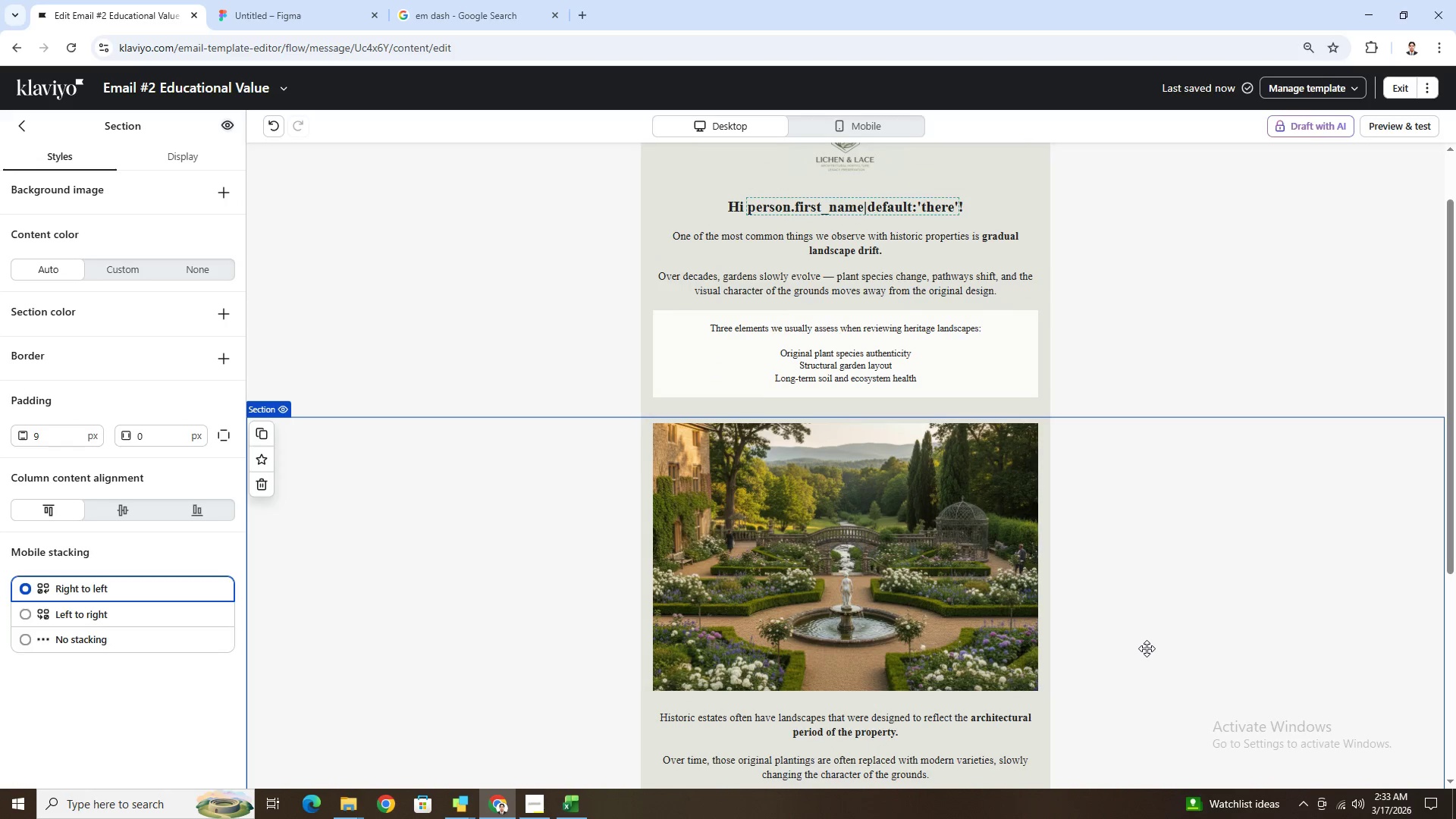 
scroll: coordinate [1147, 648], scroll_direction: down, amount: 3.0
 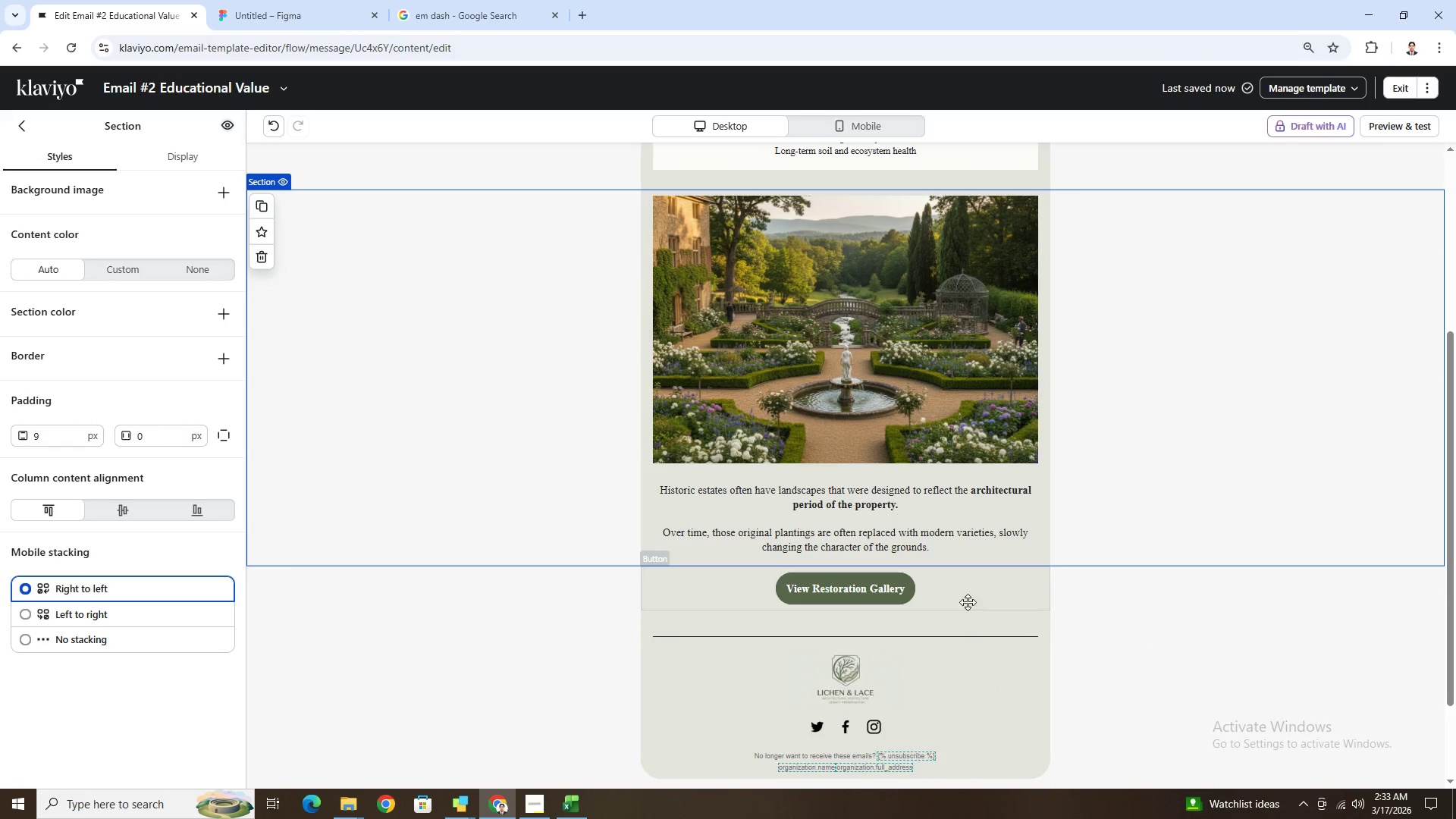 
left_click([971, 597])
 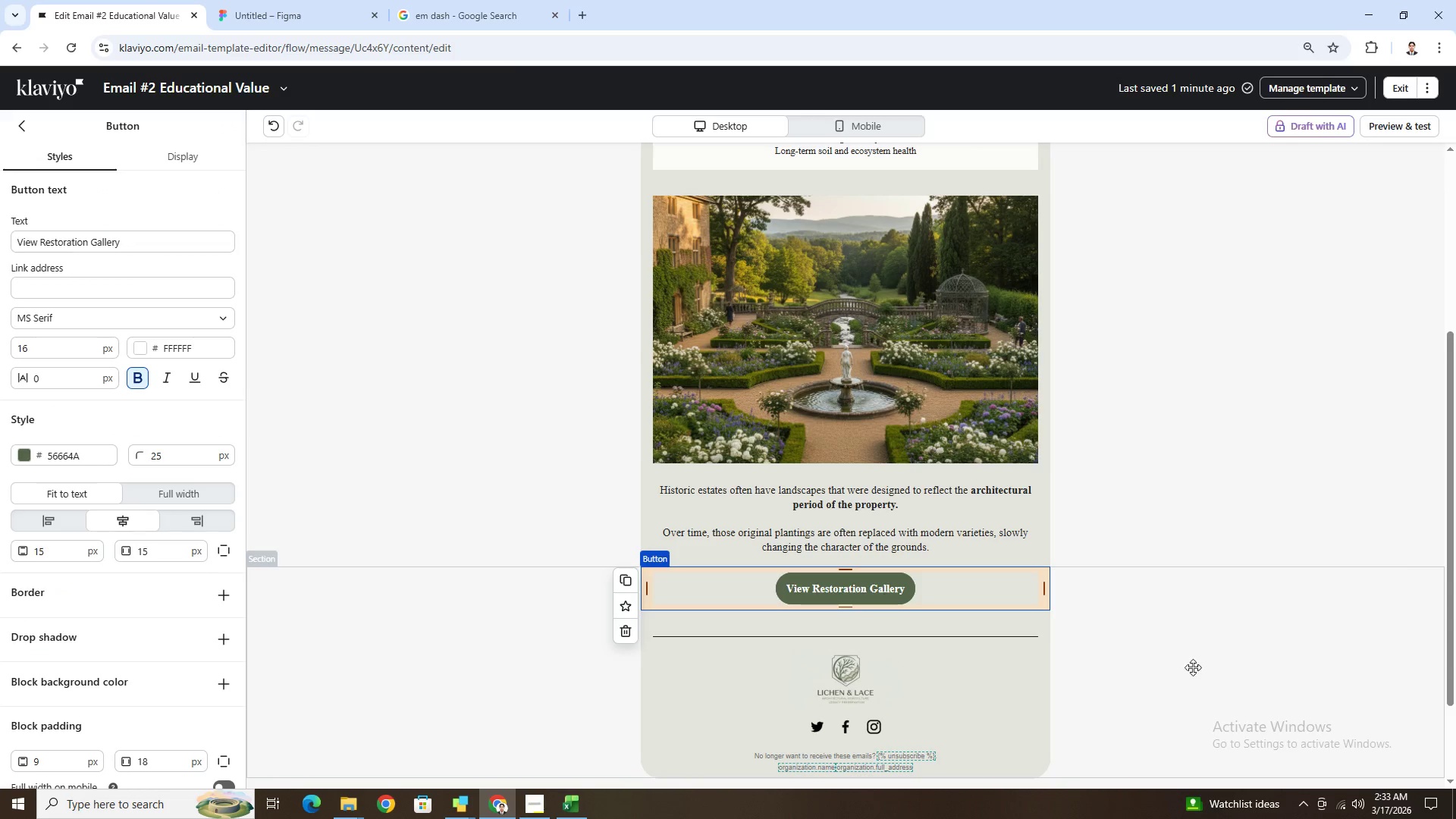 
left_click([1250, 604])
 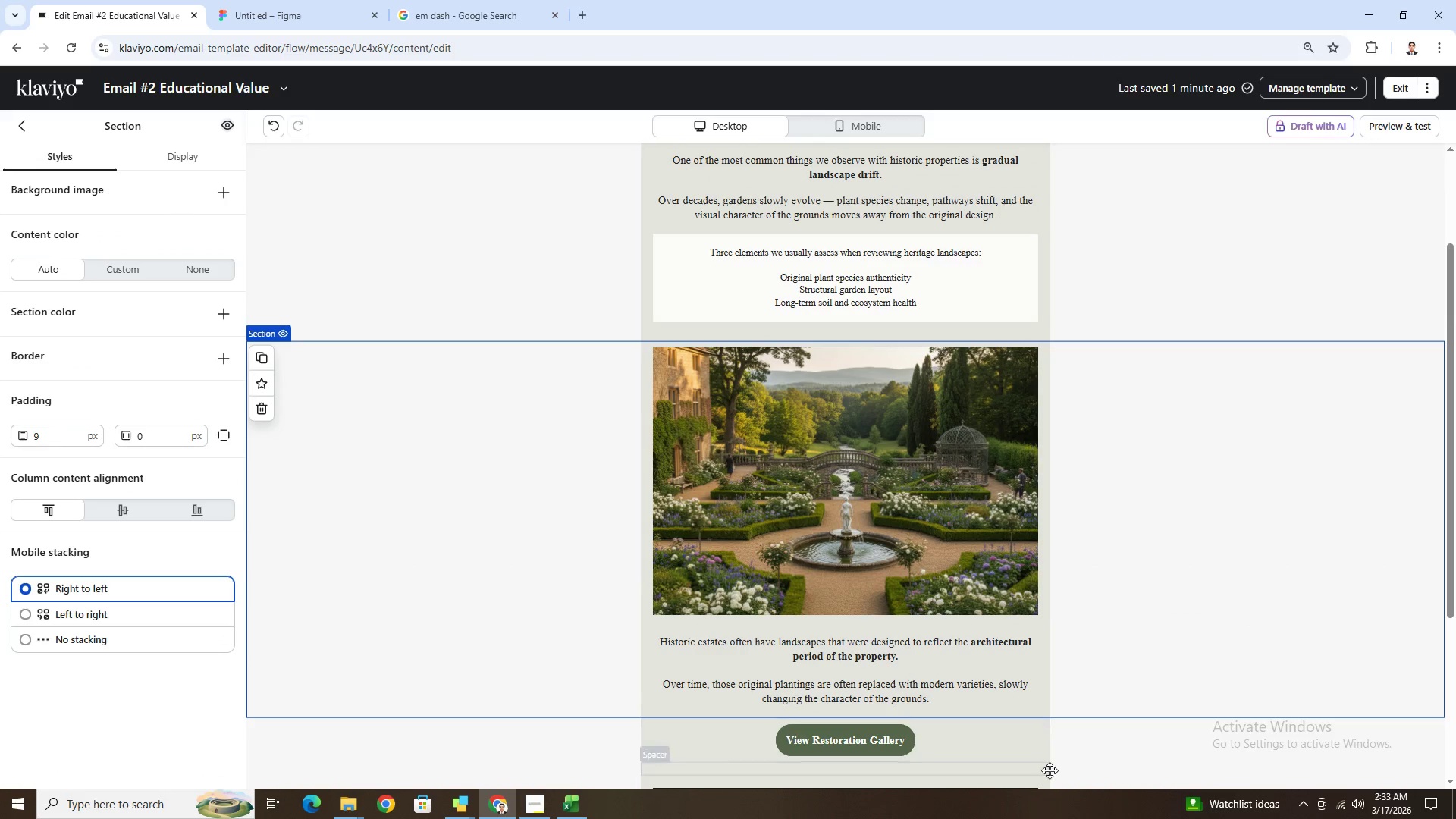 
scroll: coordinate [1191, 676], scroll_direction: up, amount: 2.0
 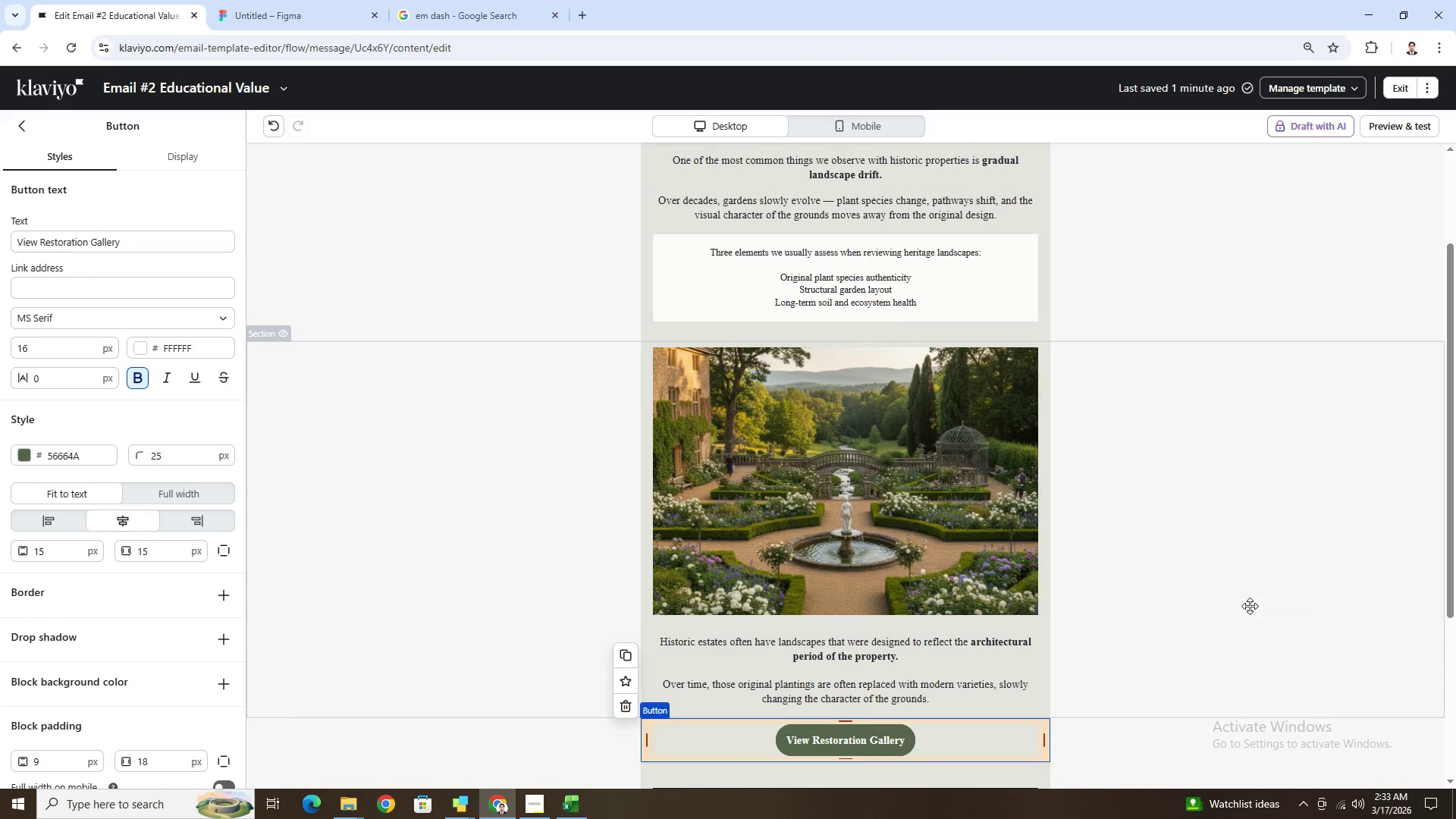 
scroll: coordinate [993, 703], scroll_direction: down, amount: 1.0
 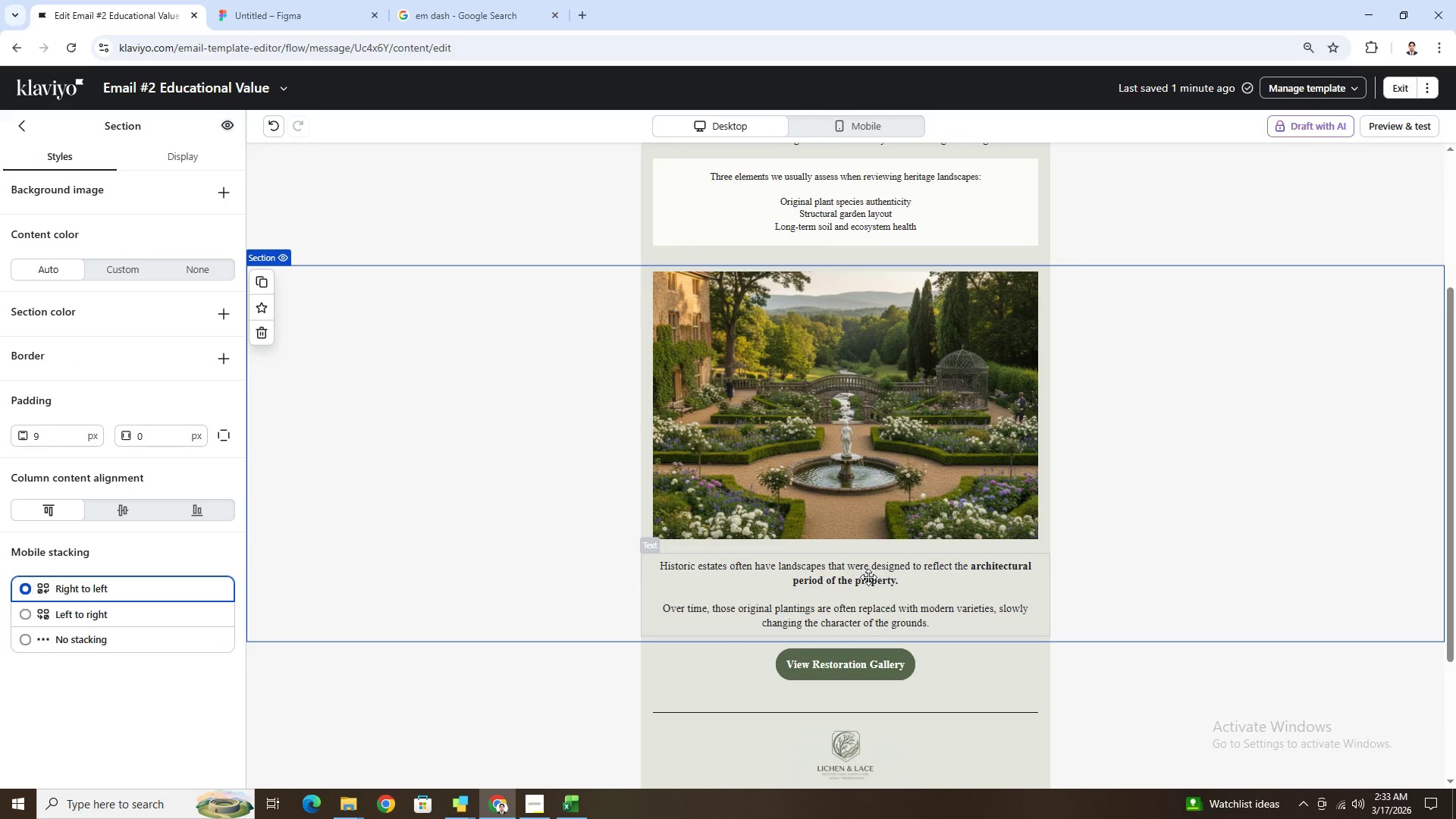 
wait(5.48)
 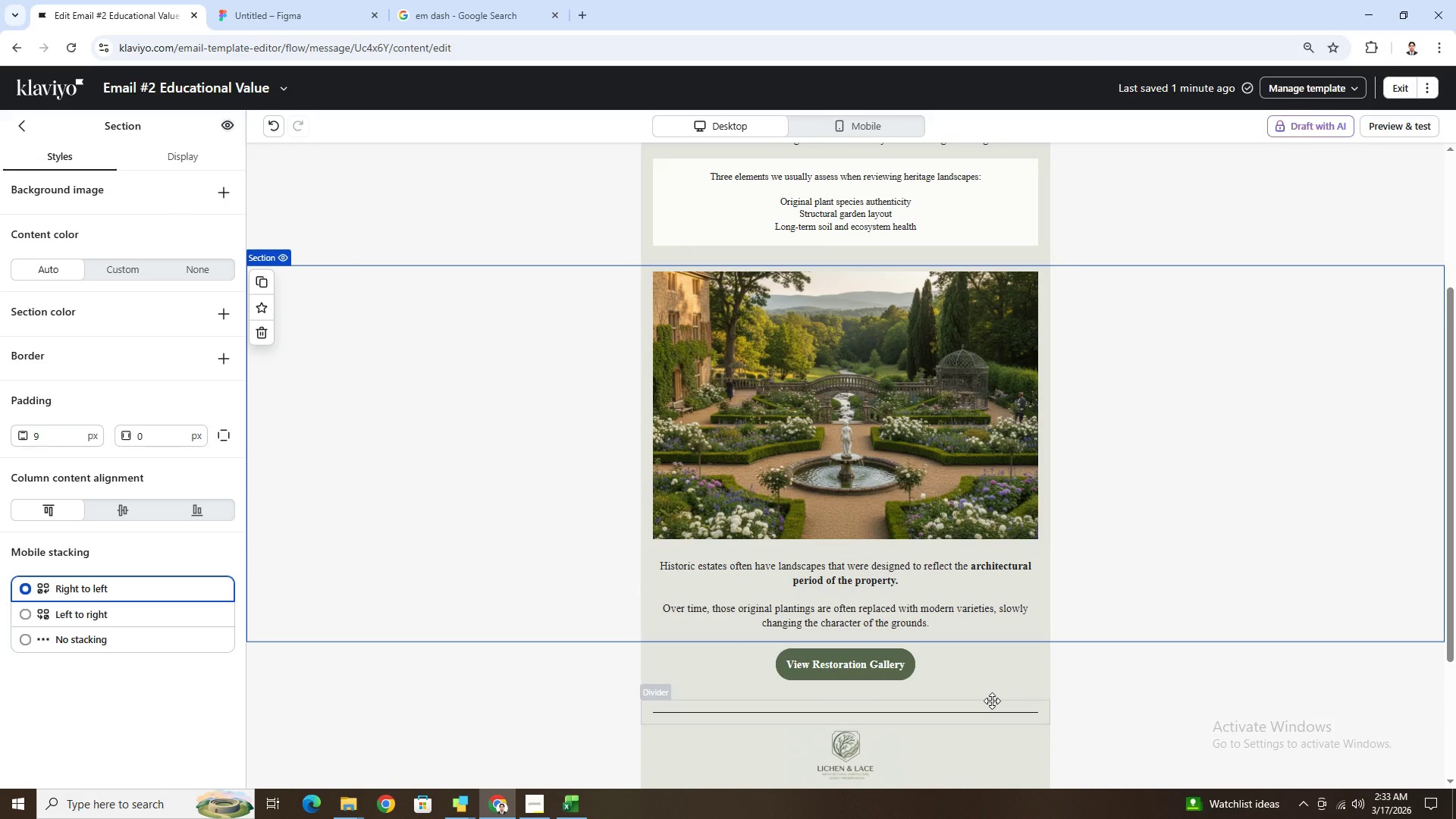 
left_click([902, 461])
 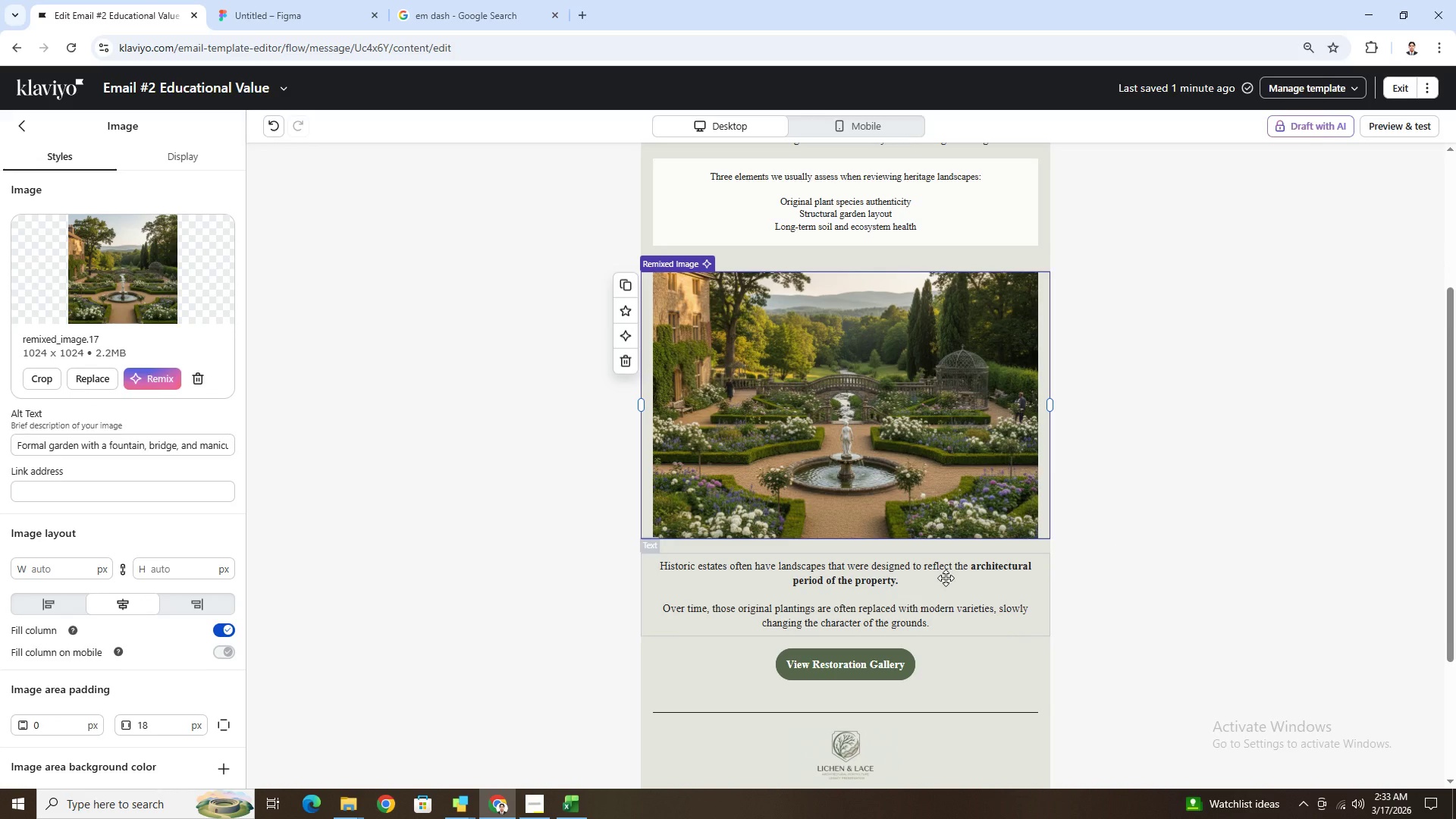 
wait(7.77)
 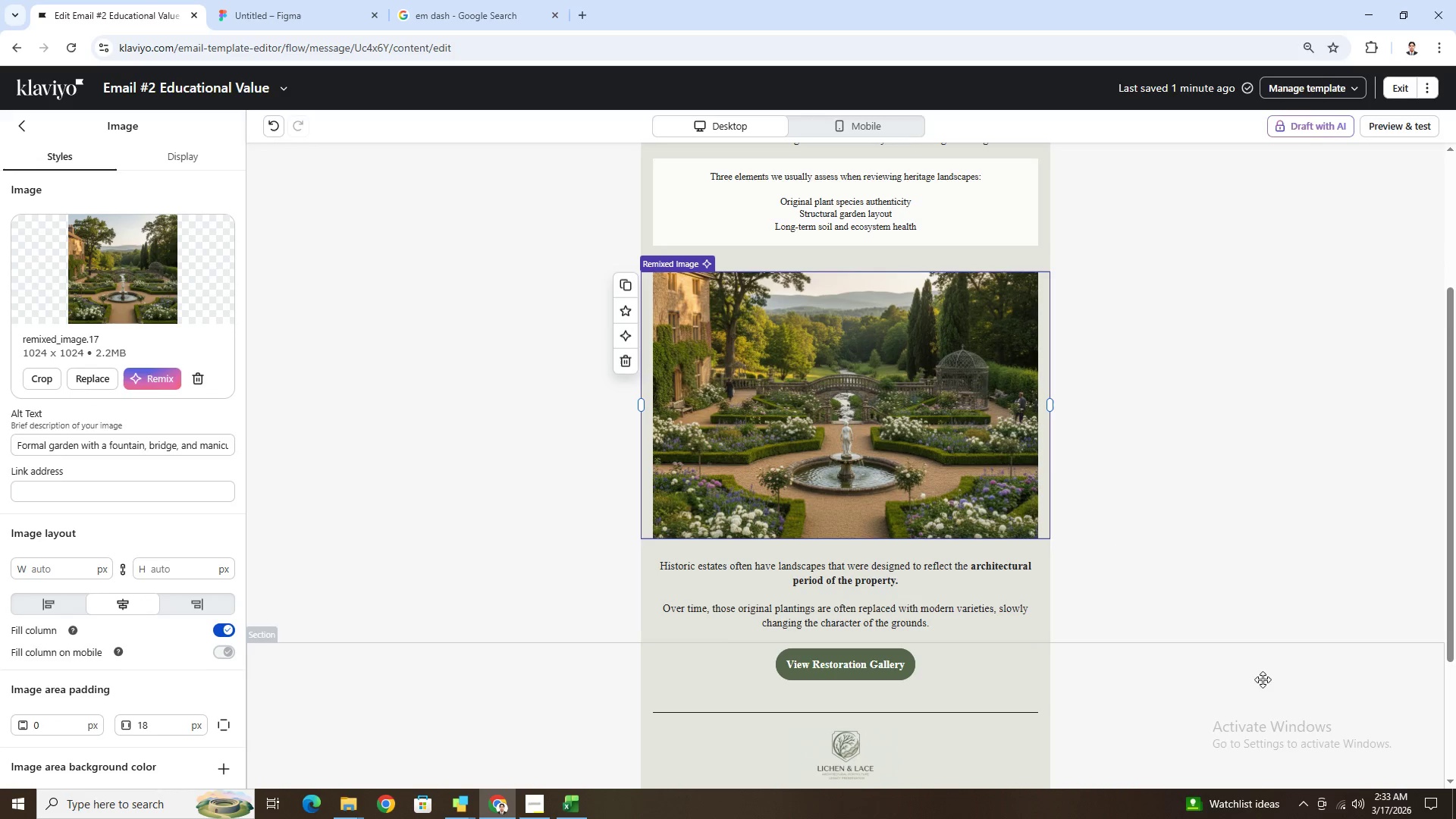 
scroll: coordinate [947, 578], scroll_direction: up, amount: 1.0
 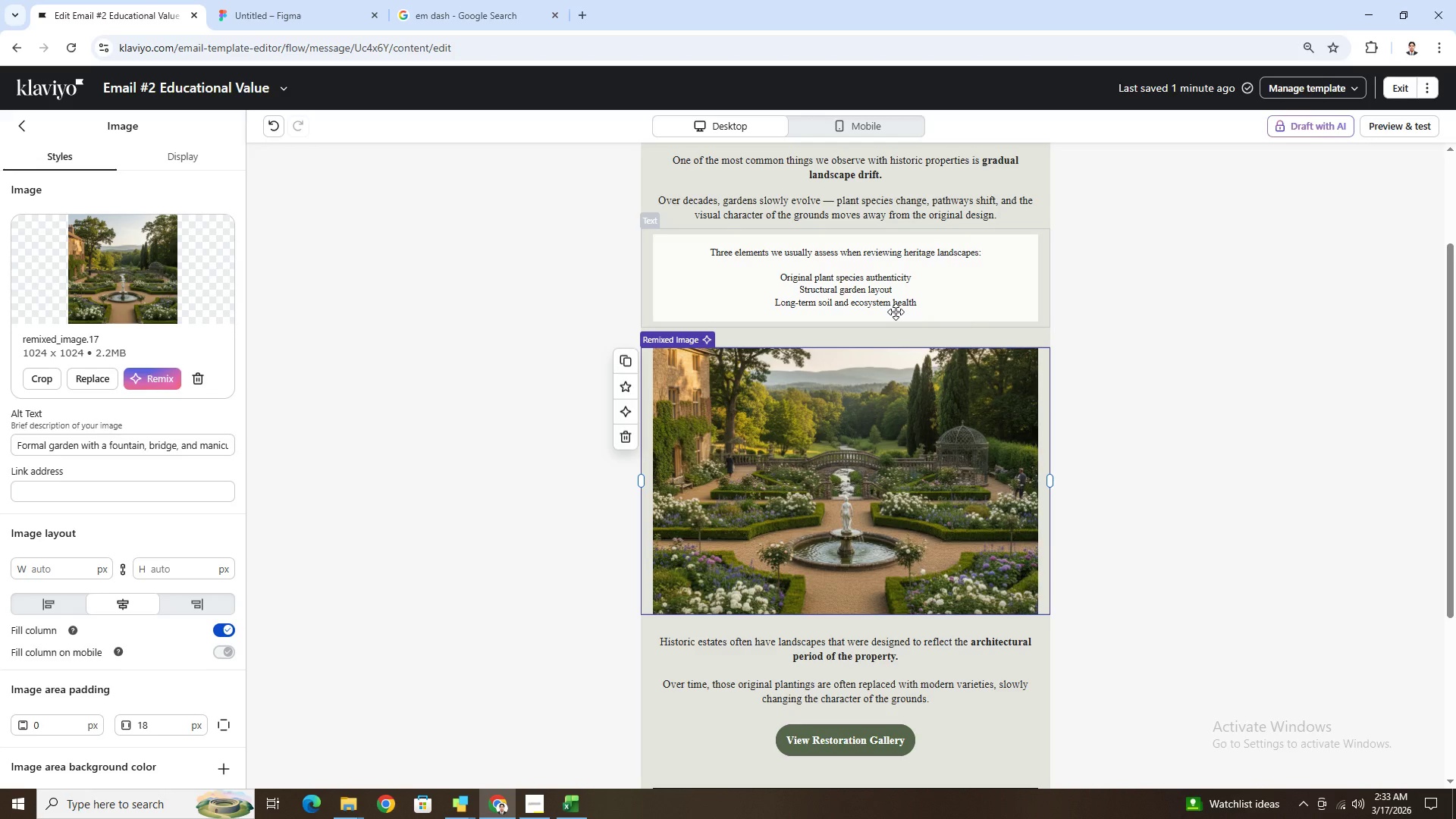 
wait(13.24)
 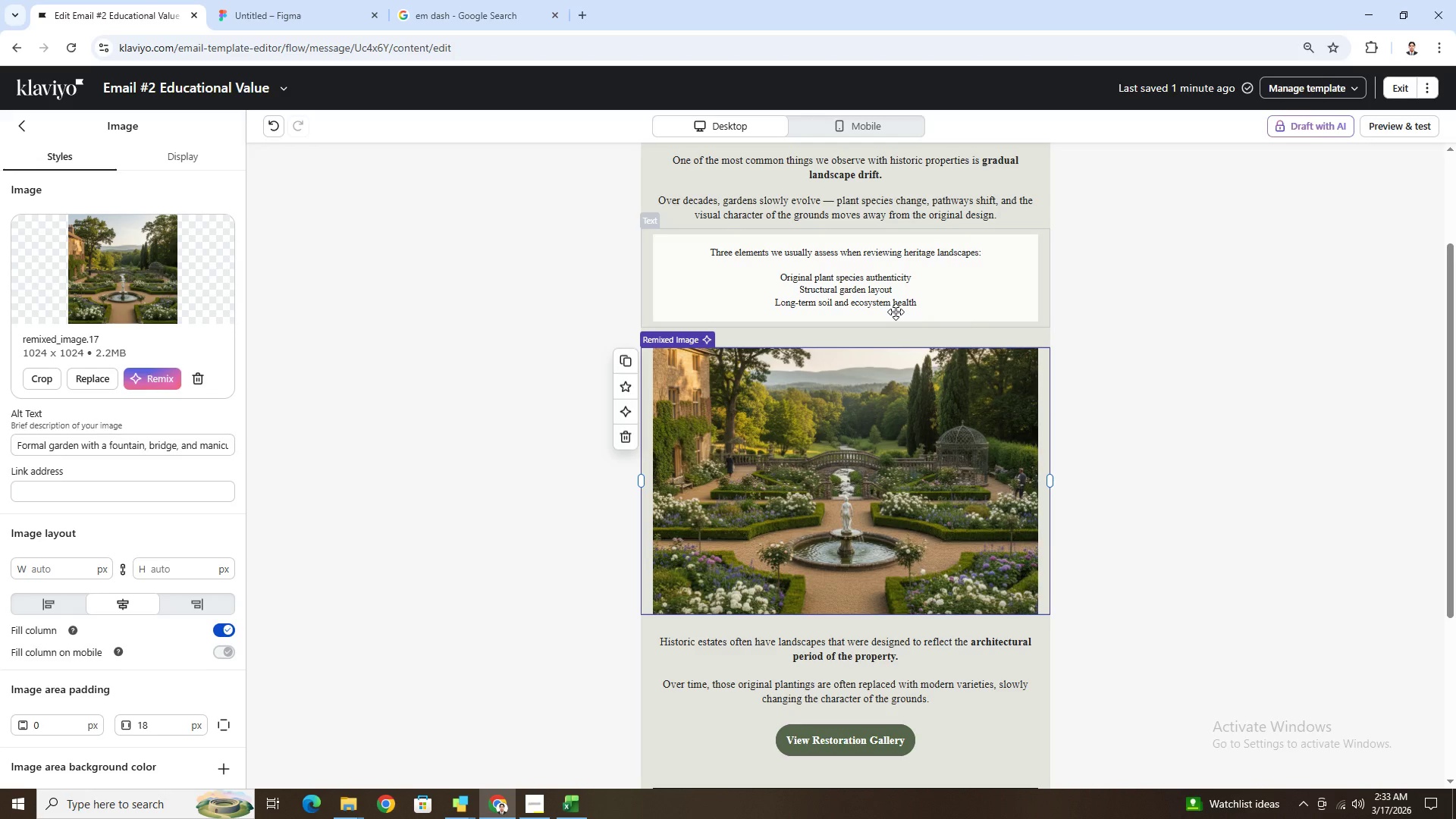 
scroll: coordinate [1127, 507], scroll_direction: up, amount: 5.0
 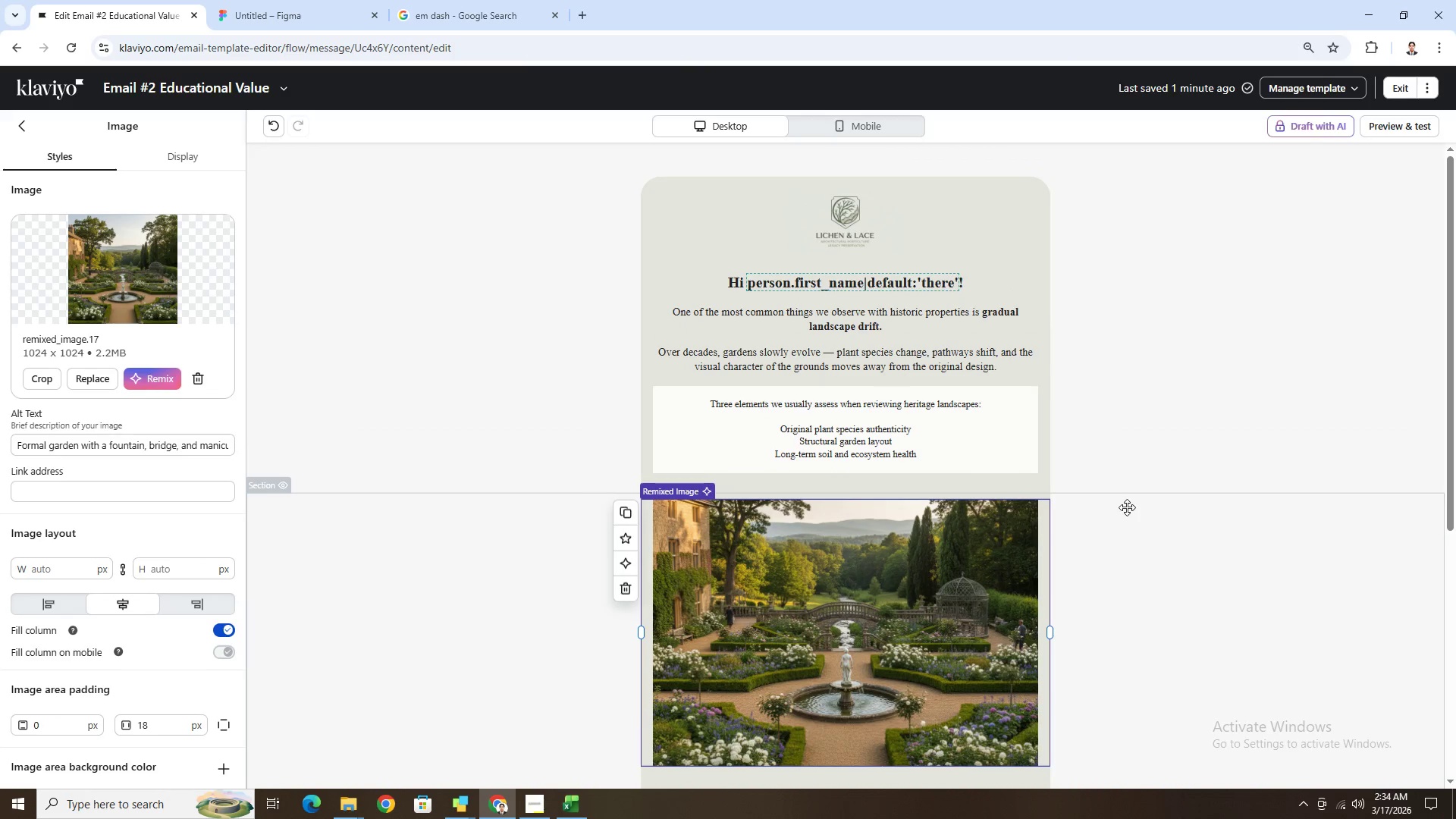 
left_click([1024, 226])
 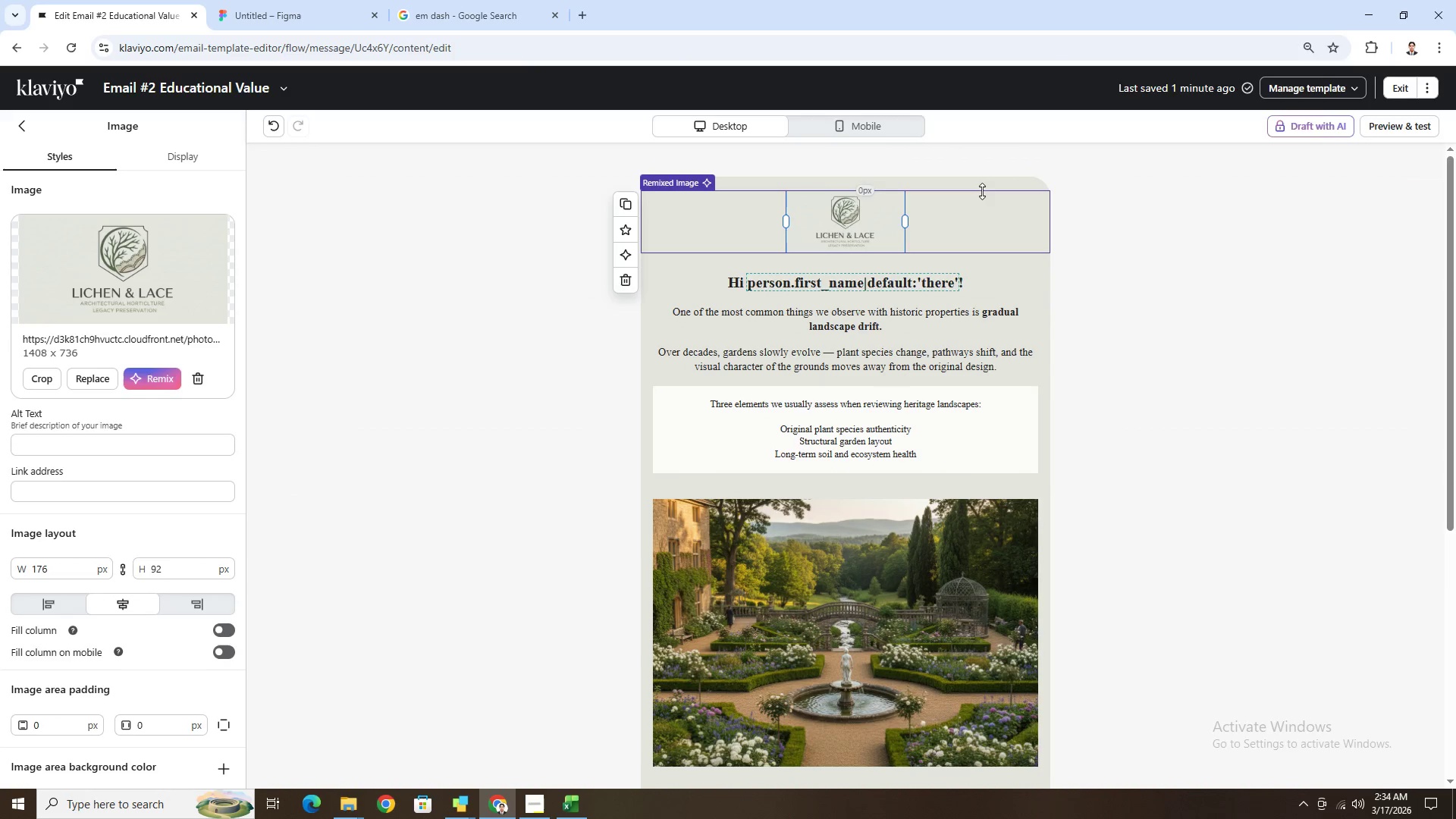 
left_click([992, 181])
 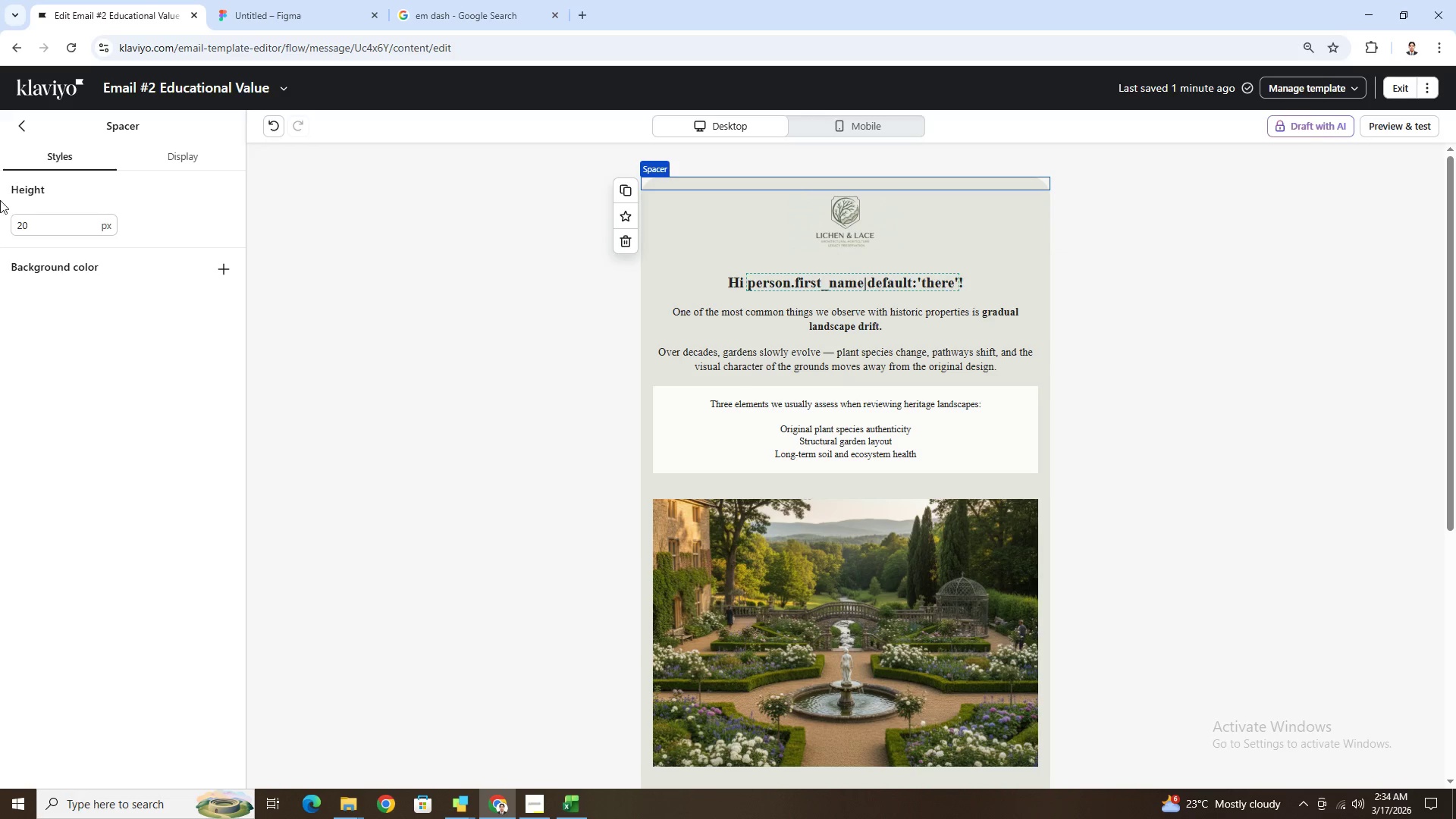 
double_click([32, 222])
 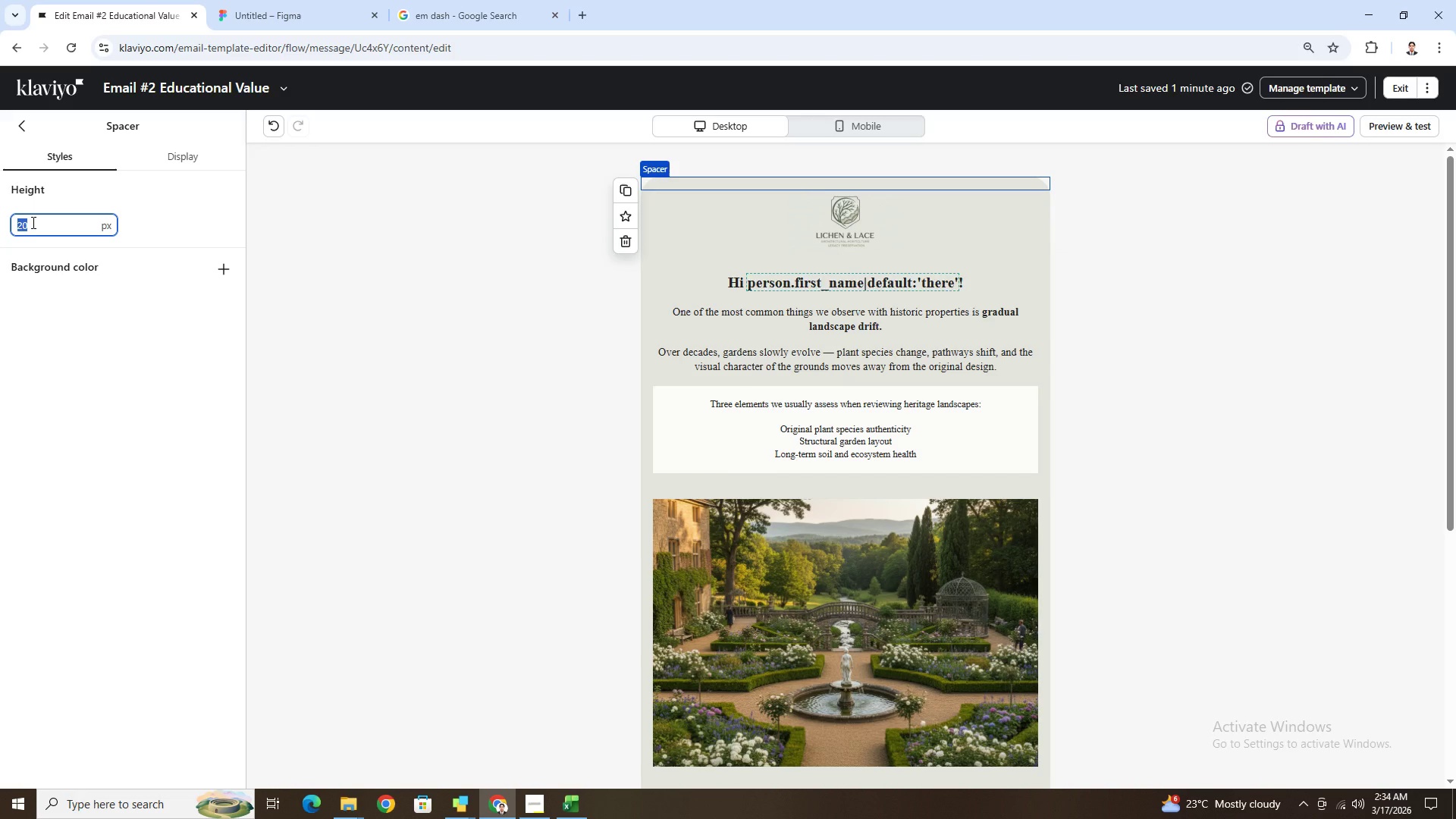 
key(Numpad1)
 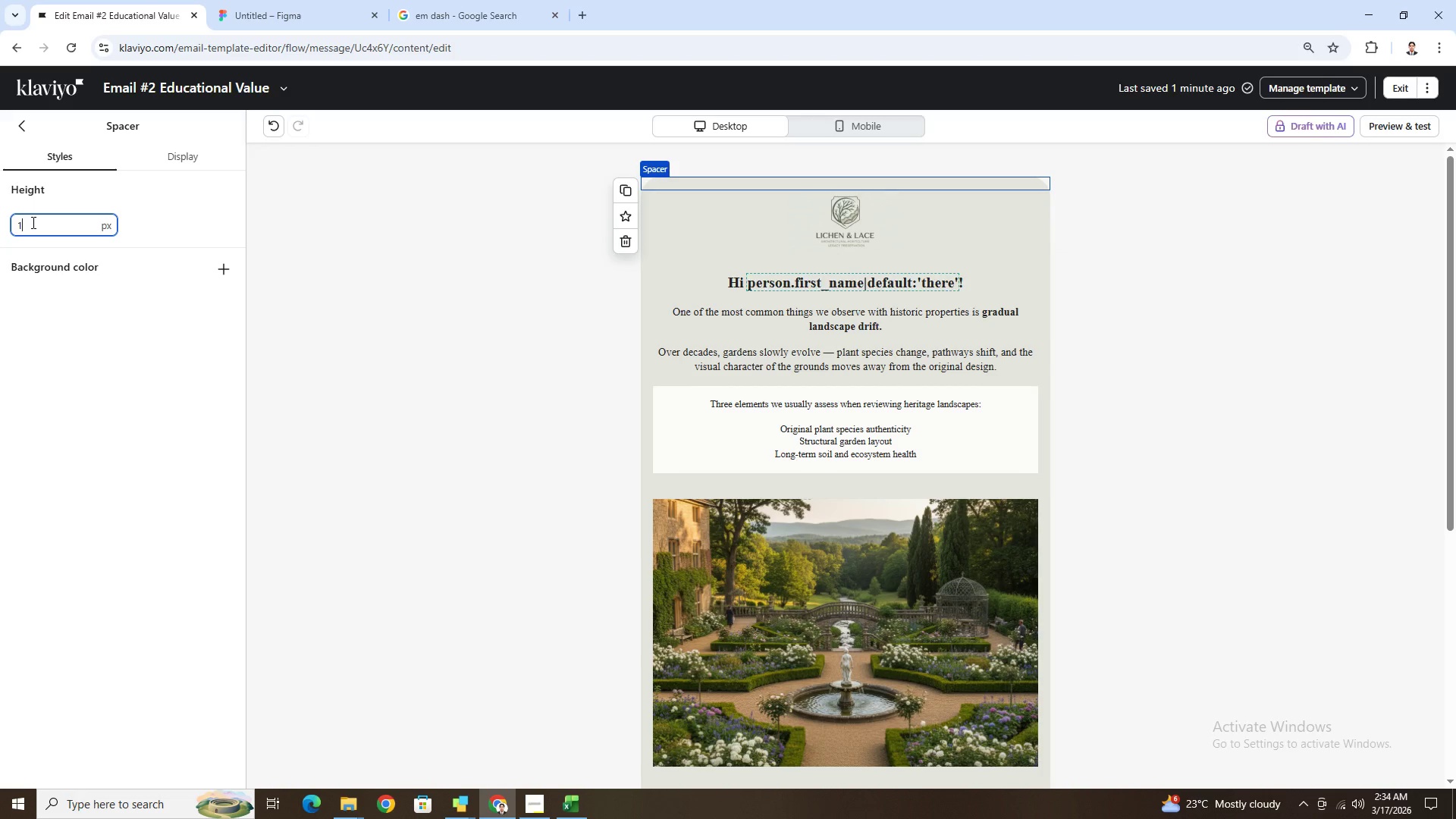 
key(Numpad0)
 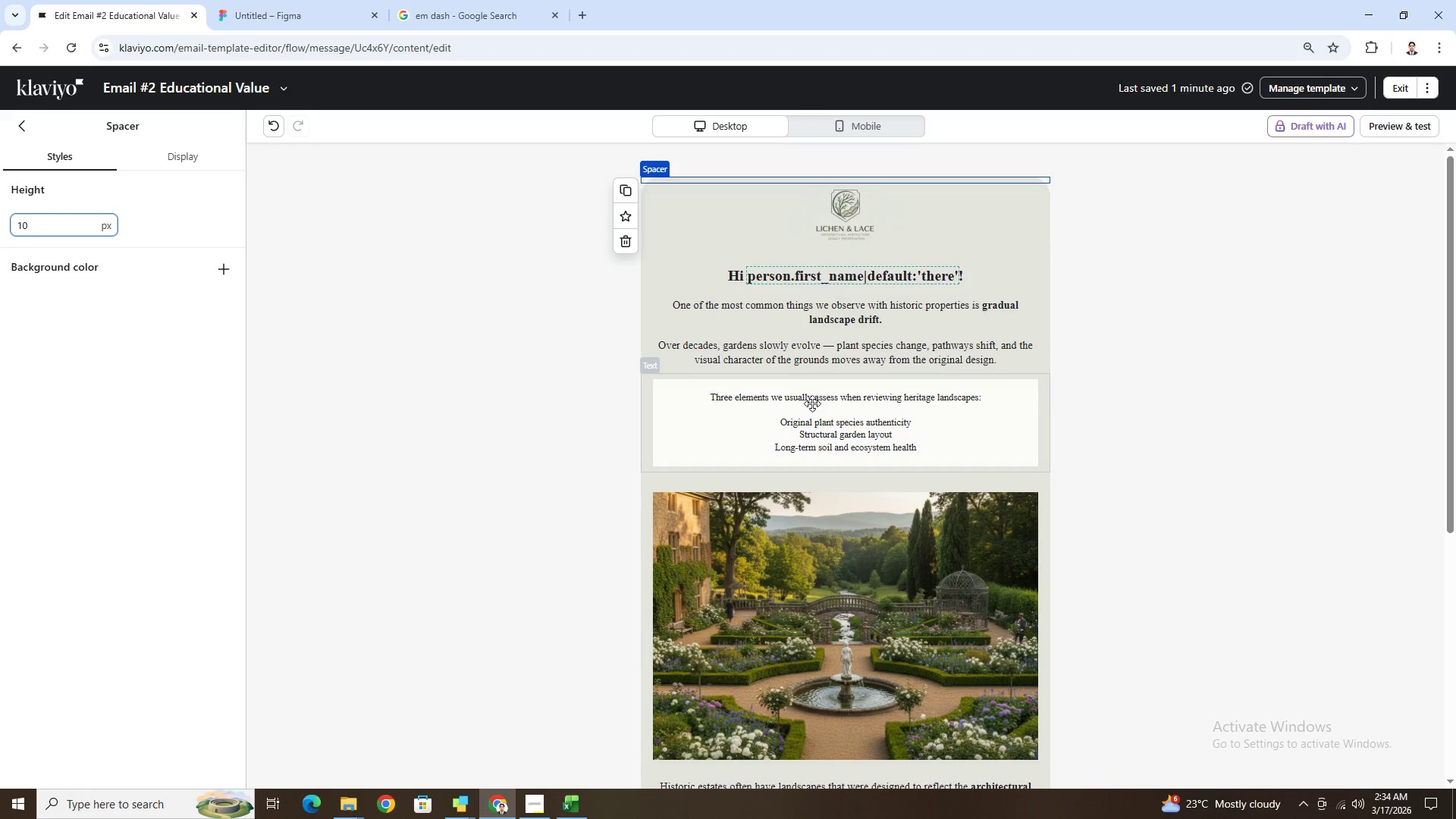 
left_click([1244, 554])
 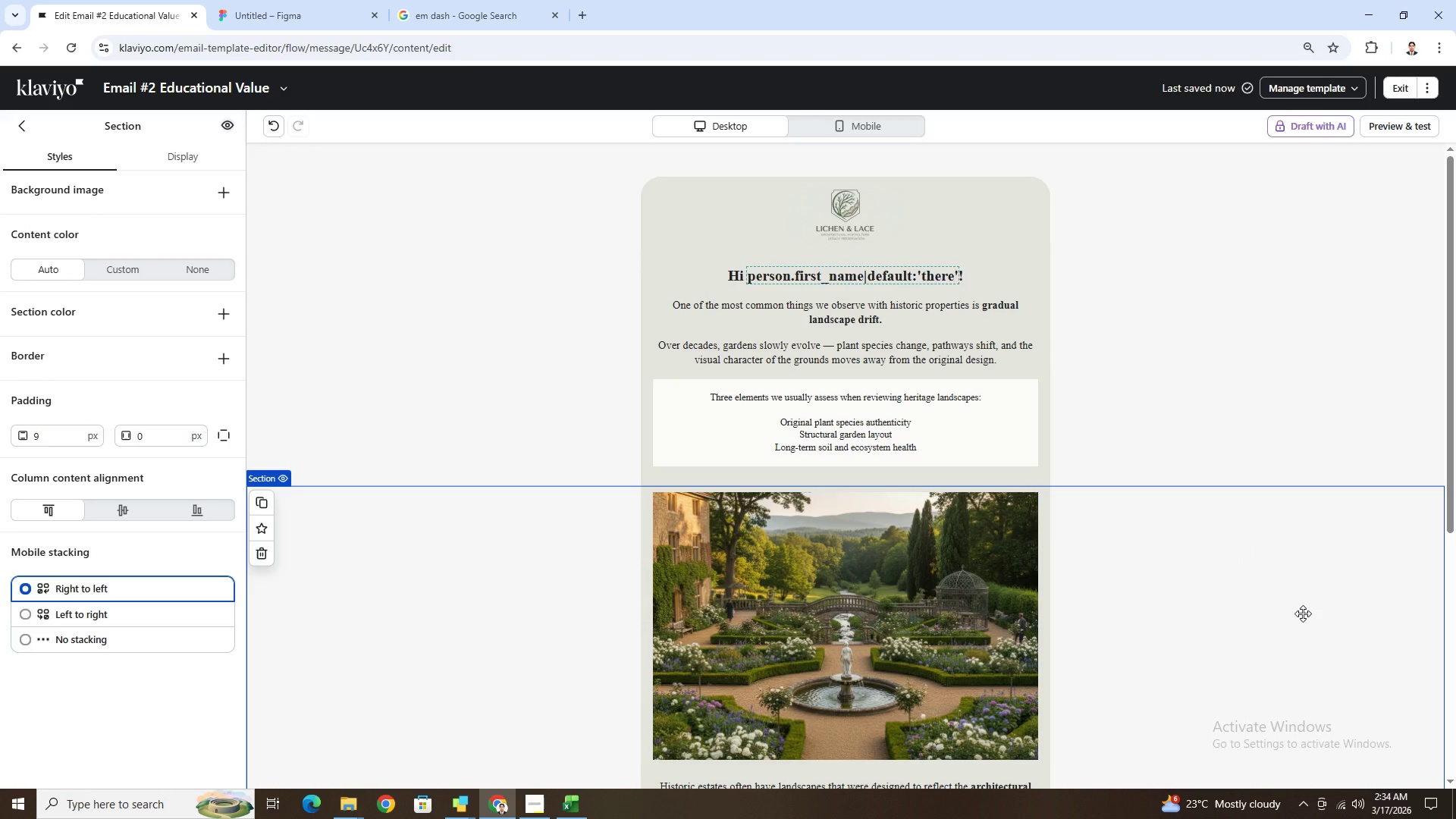 
scroll: coordinate [1303, 613], scroll_direction: down, amount: 1.0
 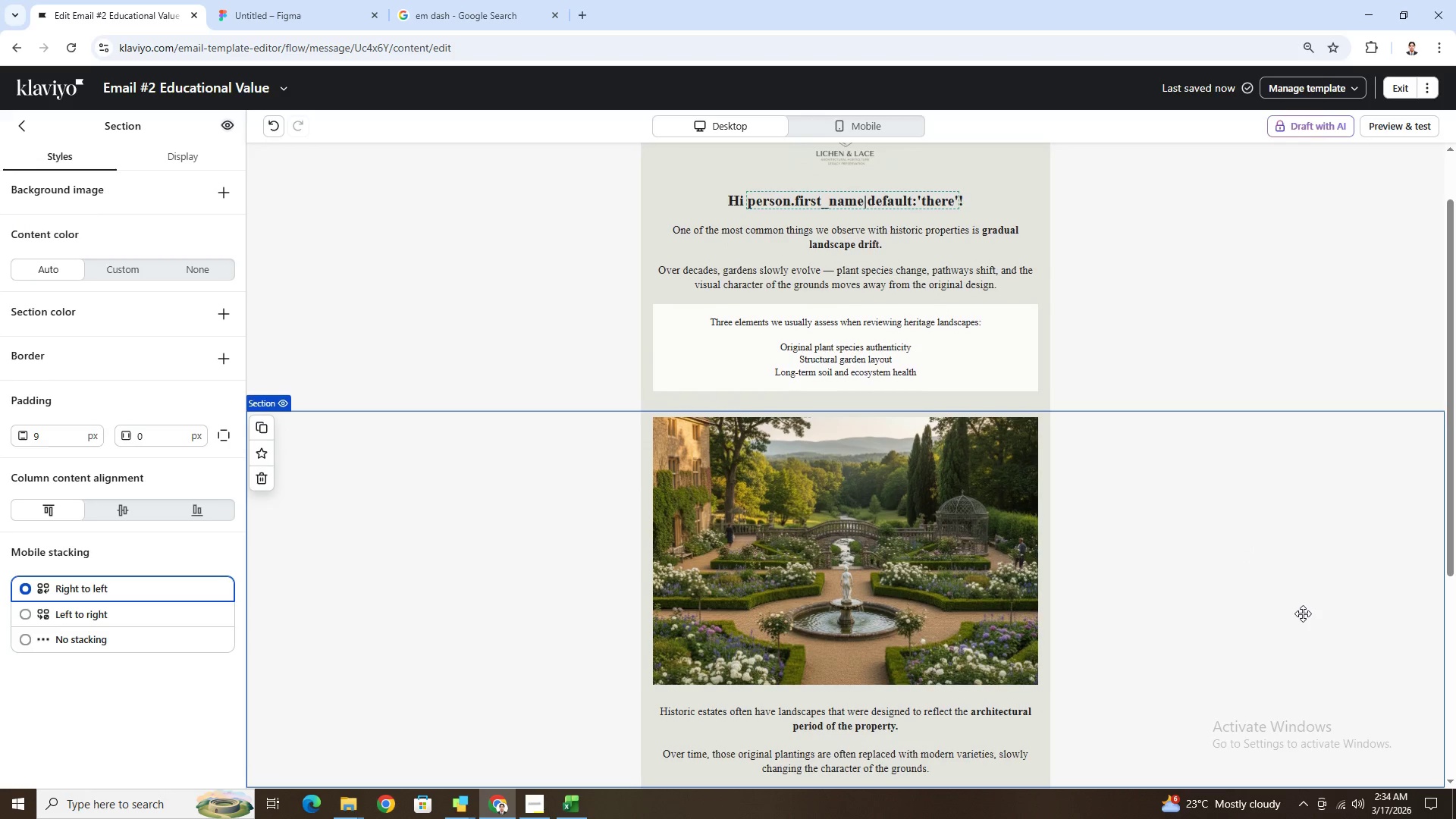 
scroll: coordinate [1303, 613], scroll_direction: up, amount: 1.0
 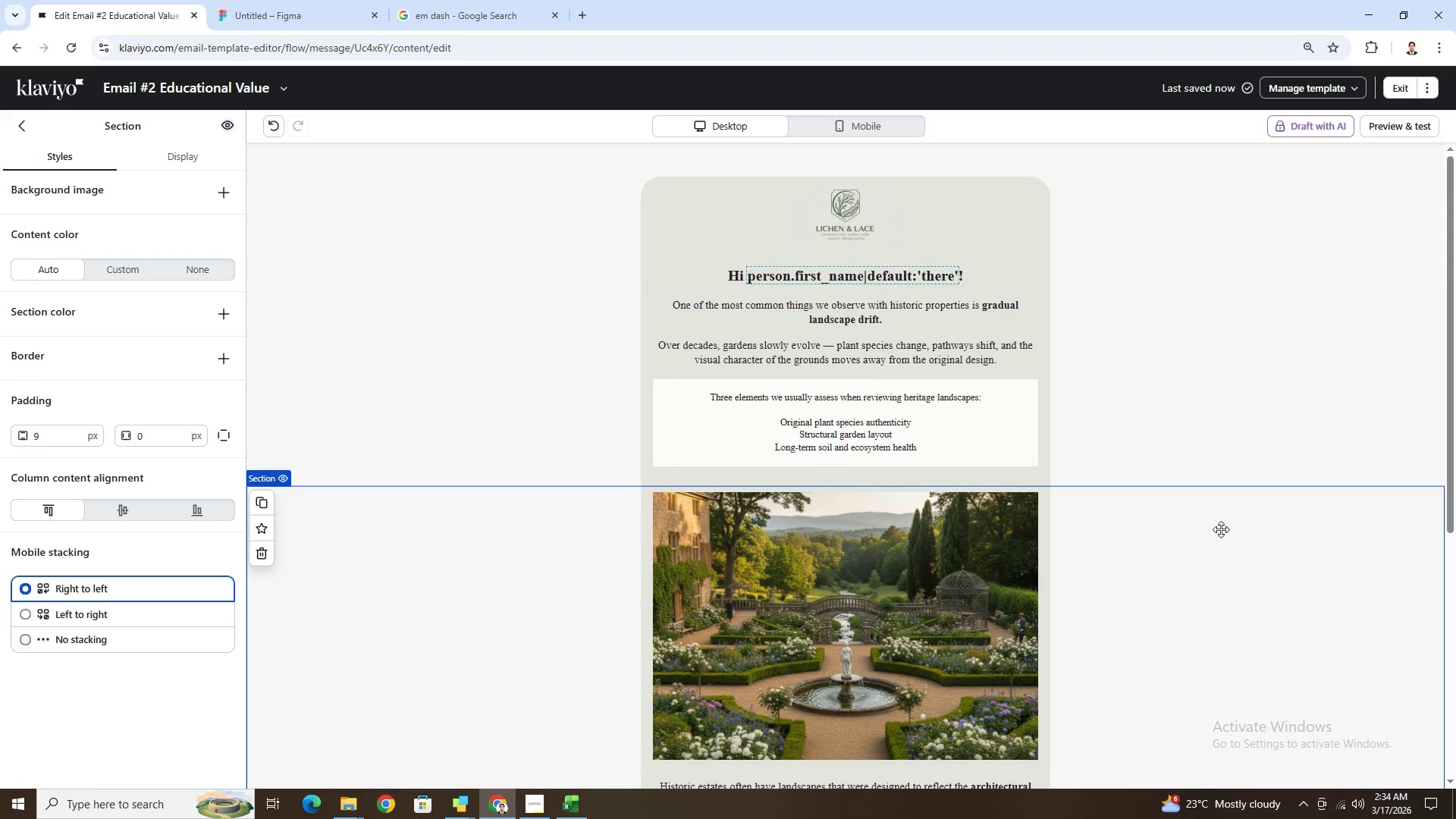 
scroll: coordinate [1221, 529], scroll_direction: down, amount: 3.0
 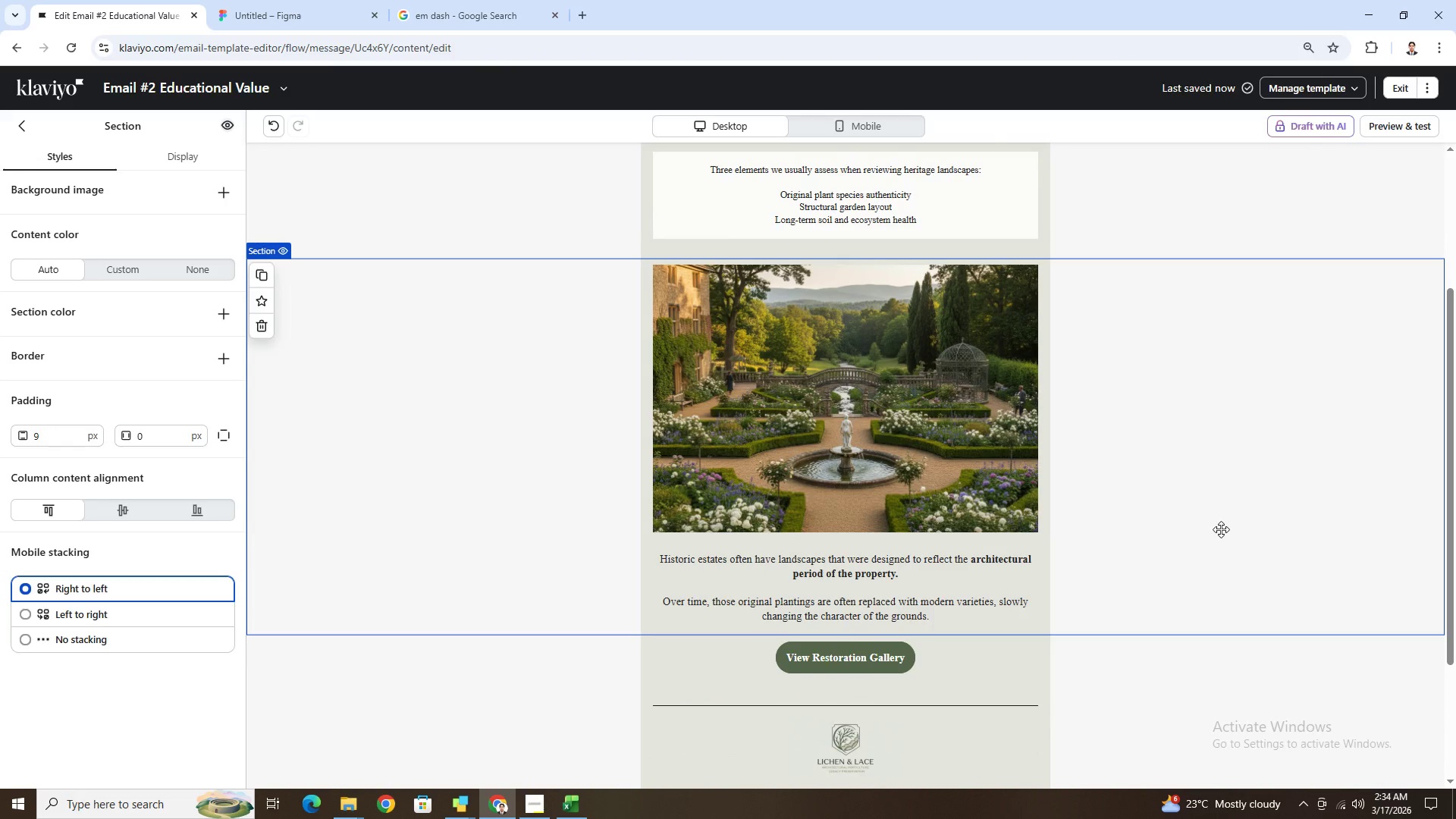 
scroll: coordinate [1221, 529], scroll_direction: up, amount: 2.0
 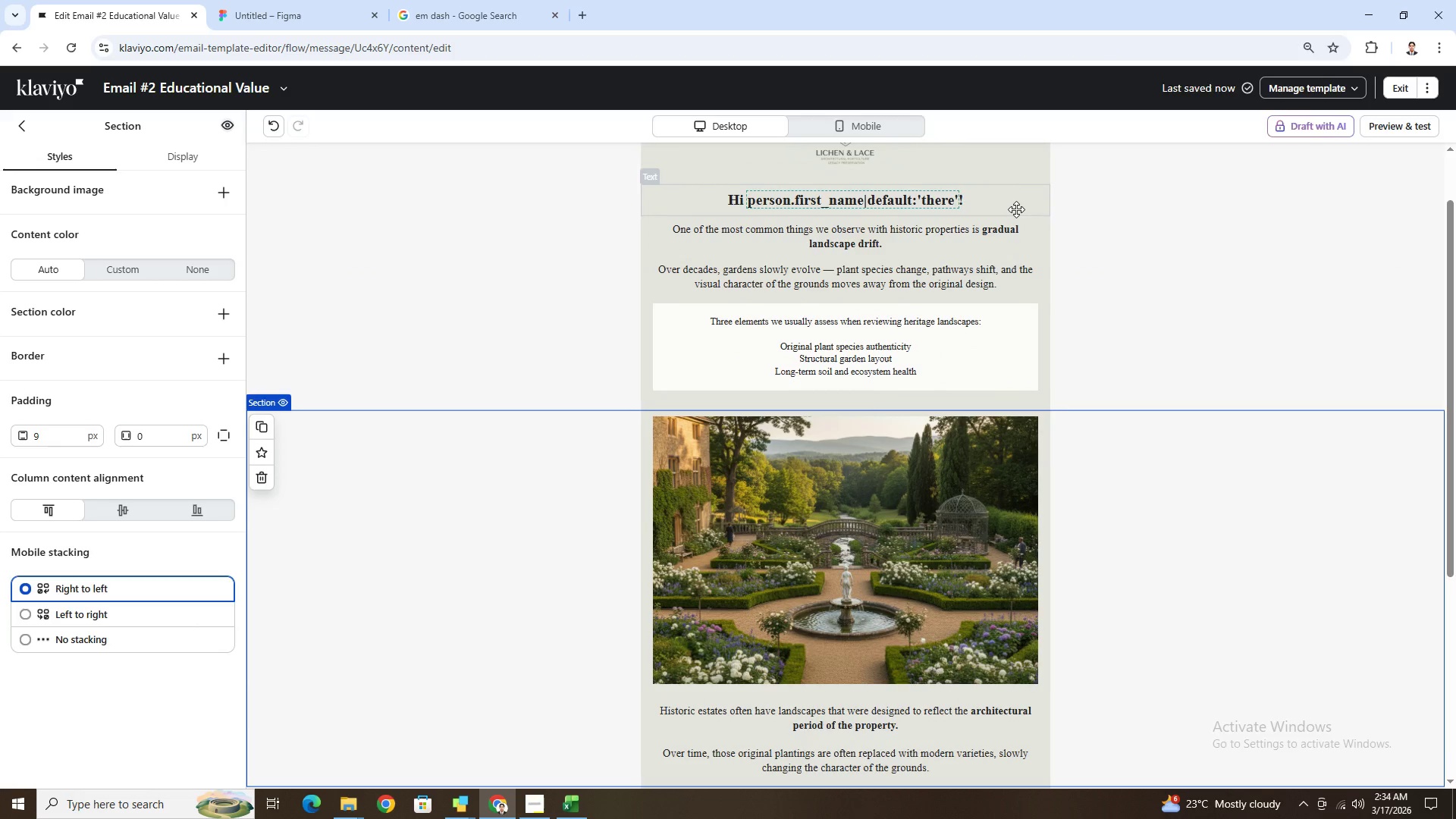 
wait(5.9)
 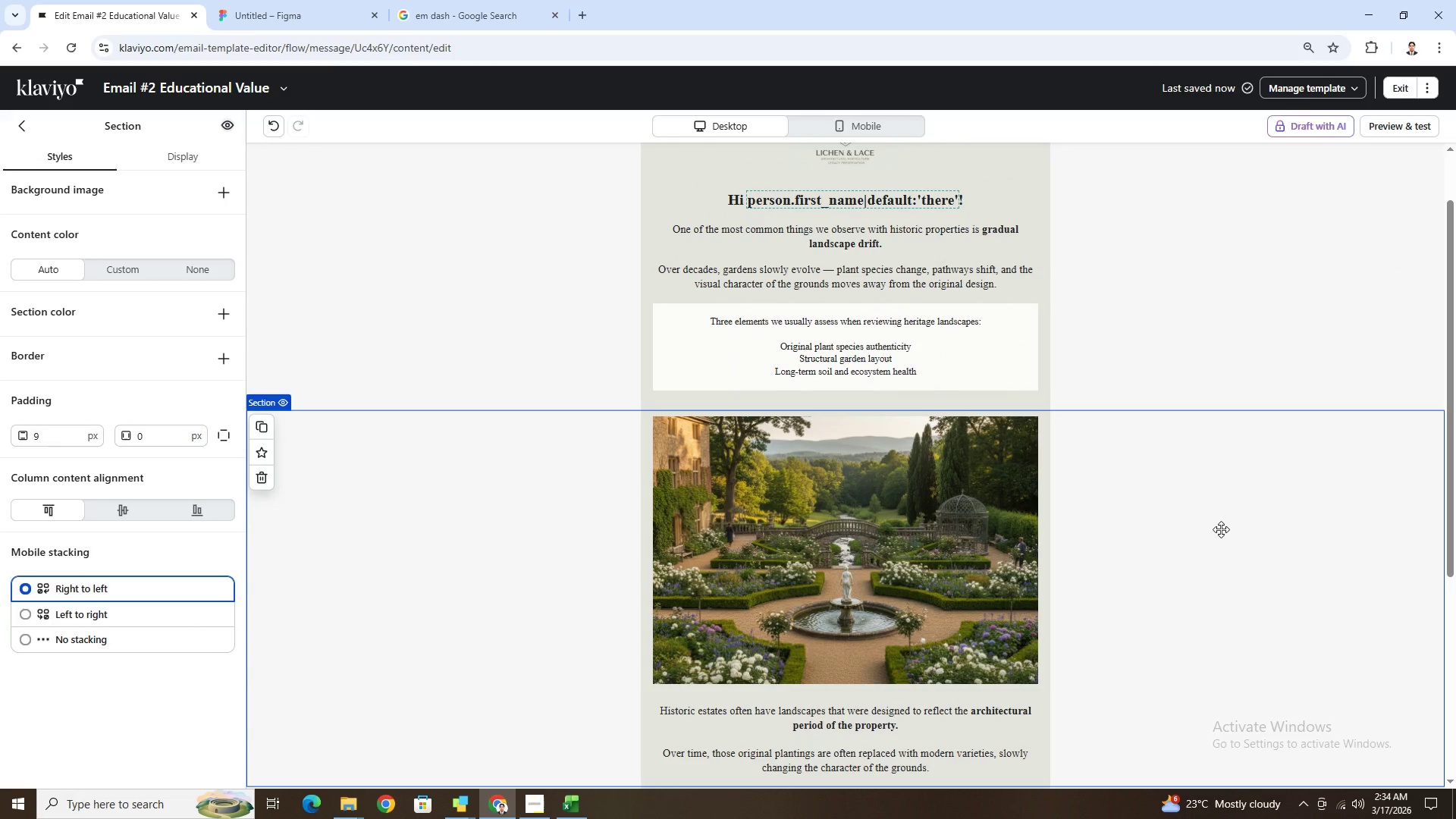 
scroll: coordinate [1059, 368], scroll_direction: up, amount: 2.0
 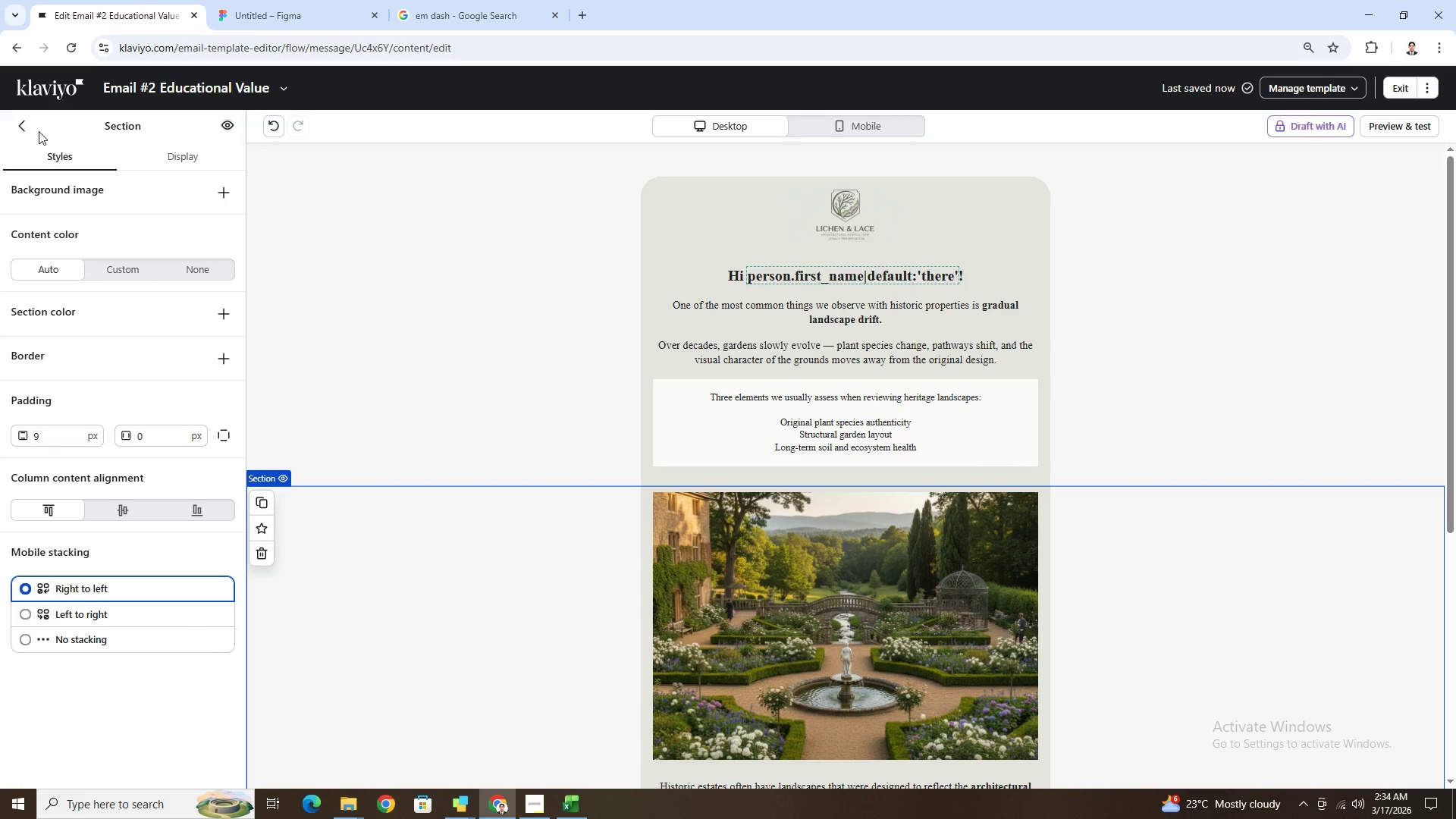 
wait(13.67)
 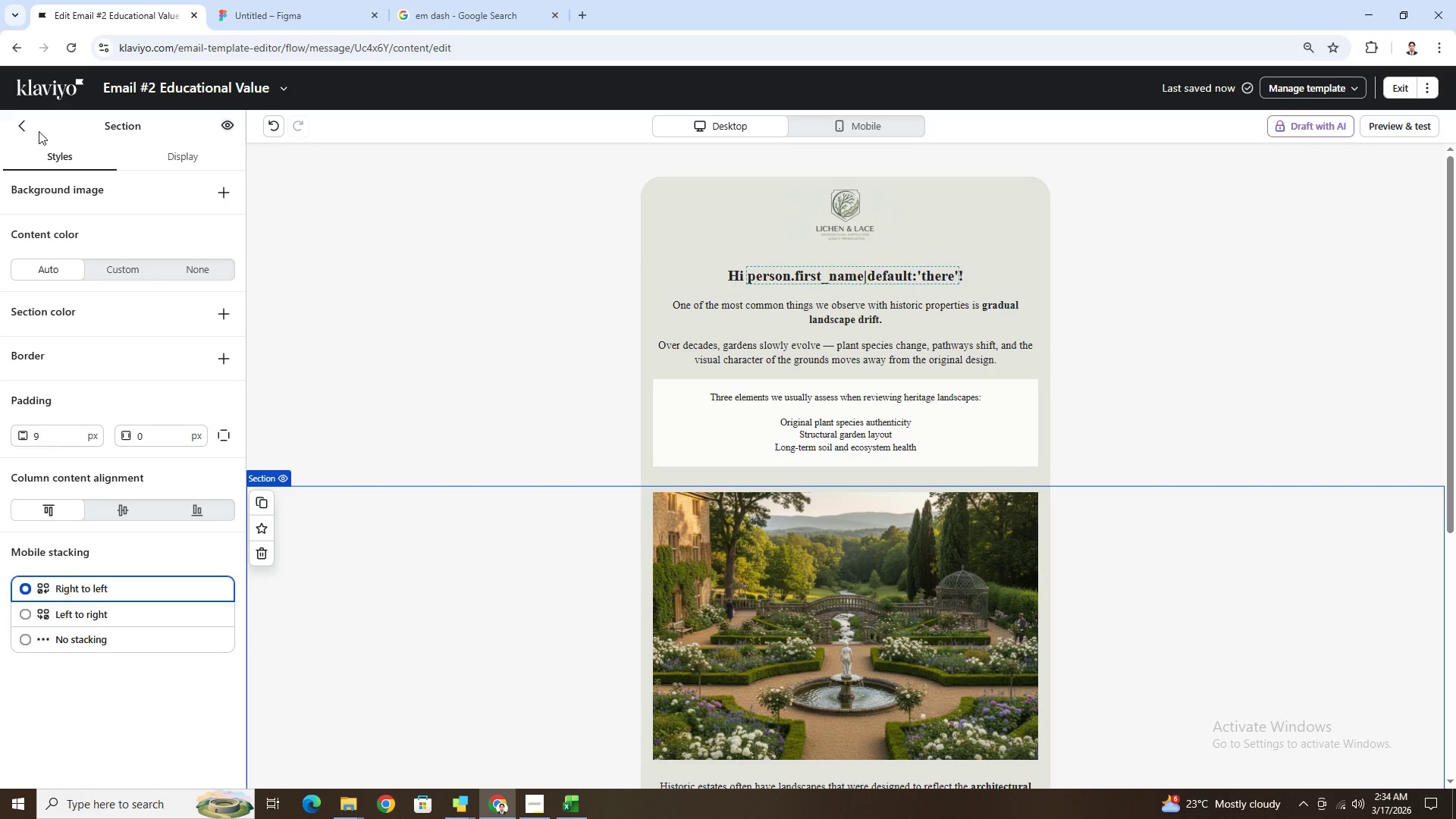 
scroll: coordinate [534, 424], scroll_direction: down, amount: 1.0
 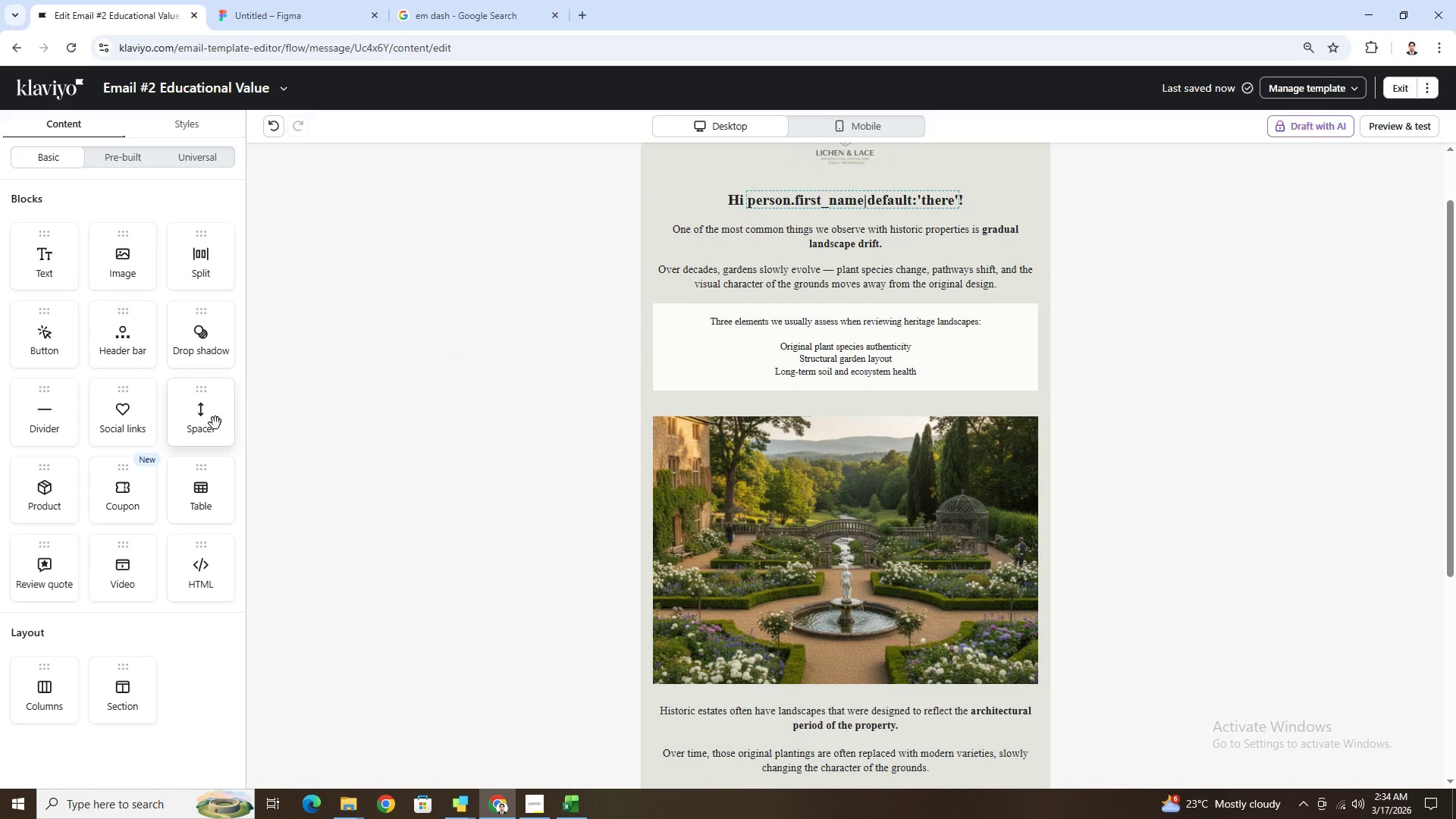 
wait(5.59)
 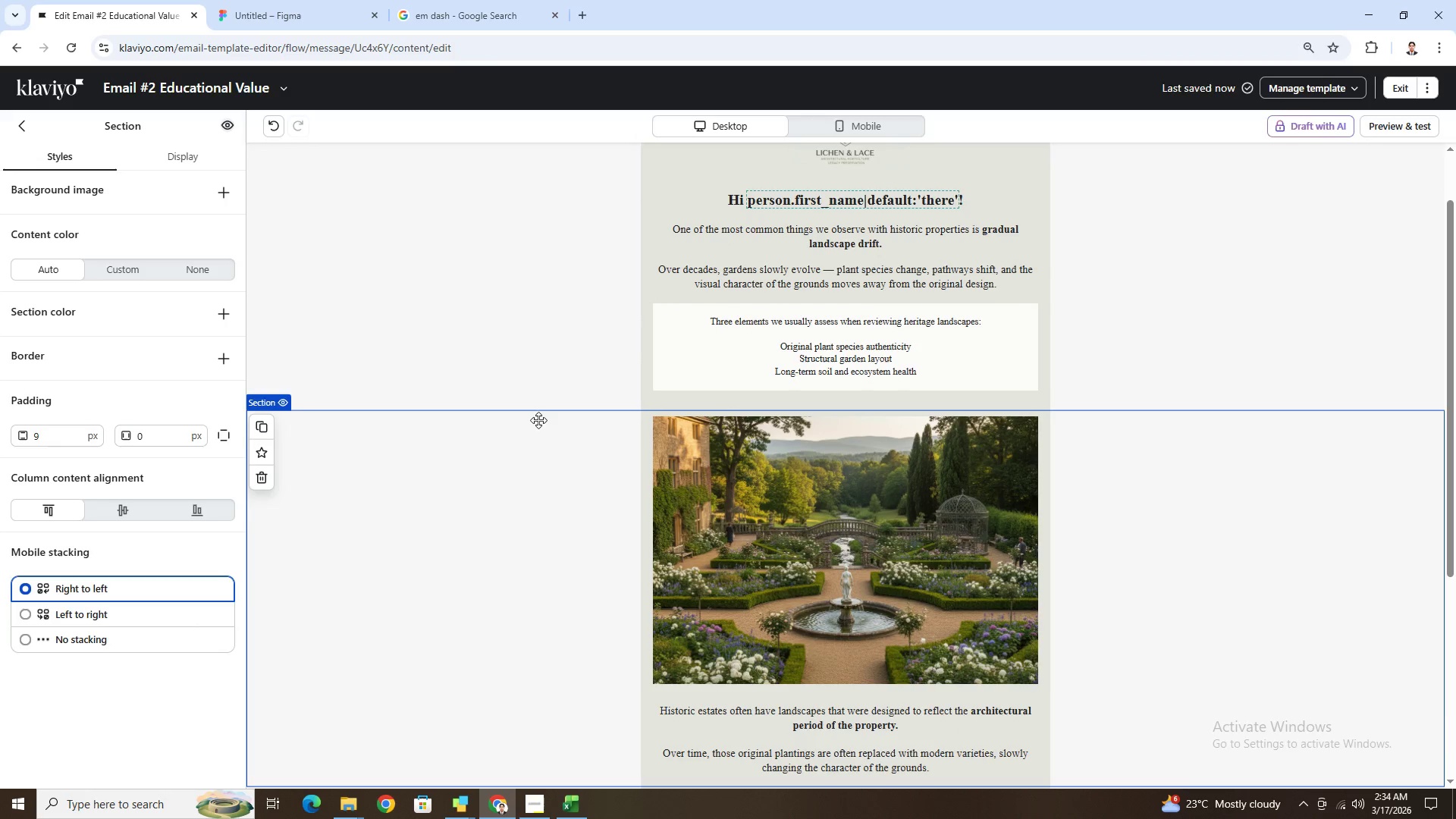 
left_click_drag(start_coordinate=[44, 422], to_coordinate=[673, 396])
 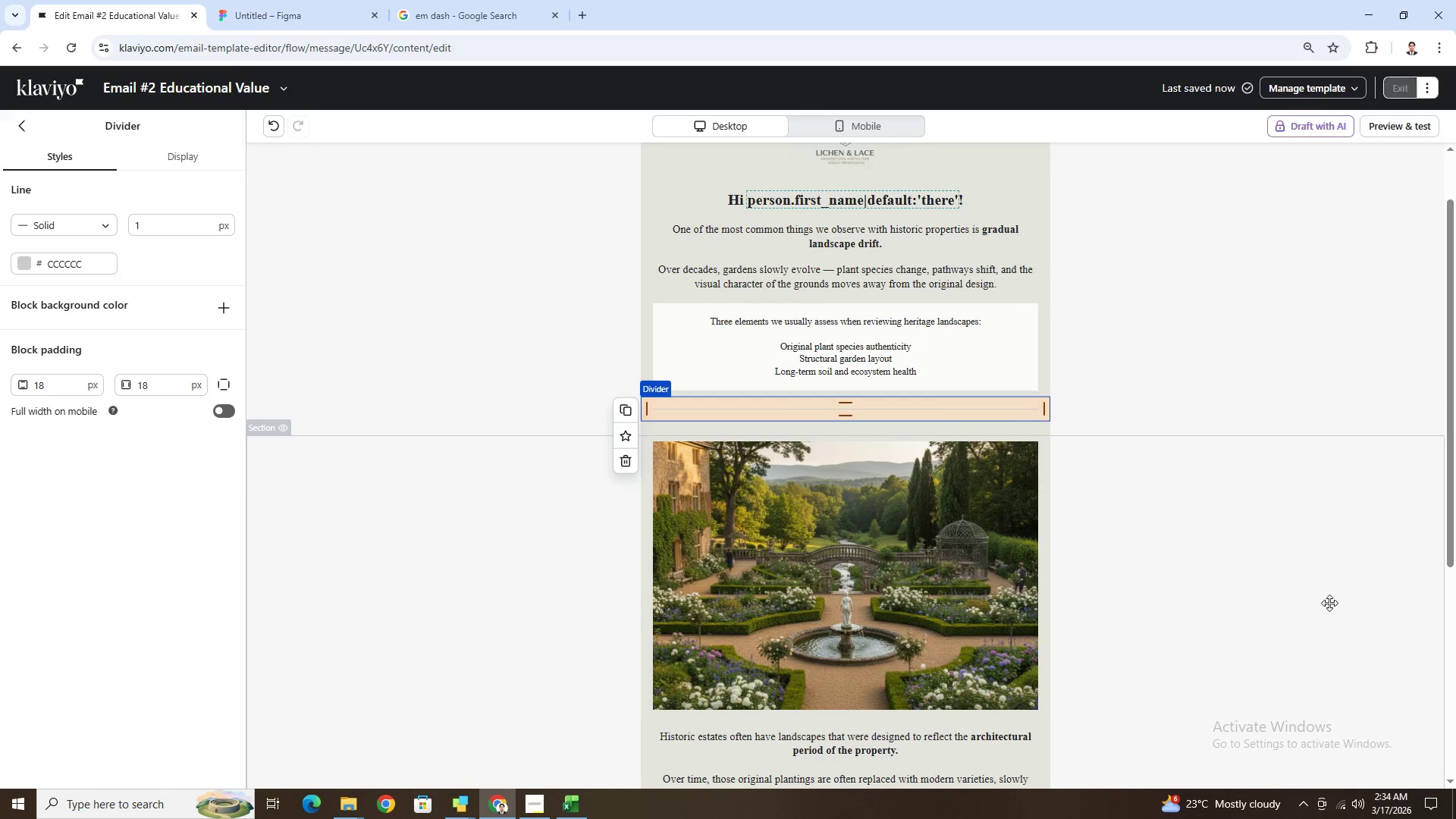 
left_click([1293, 610])
 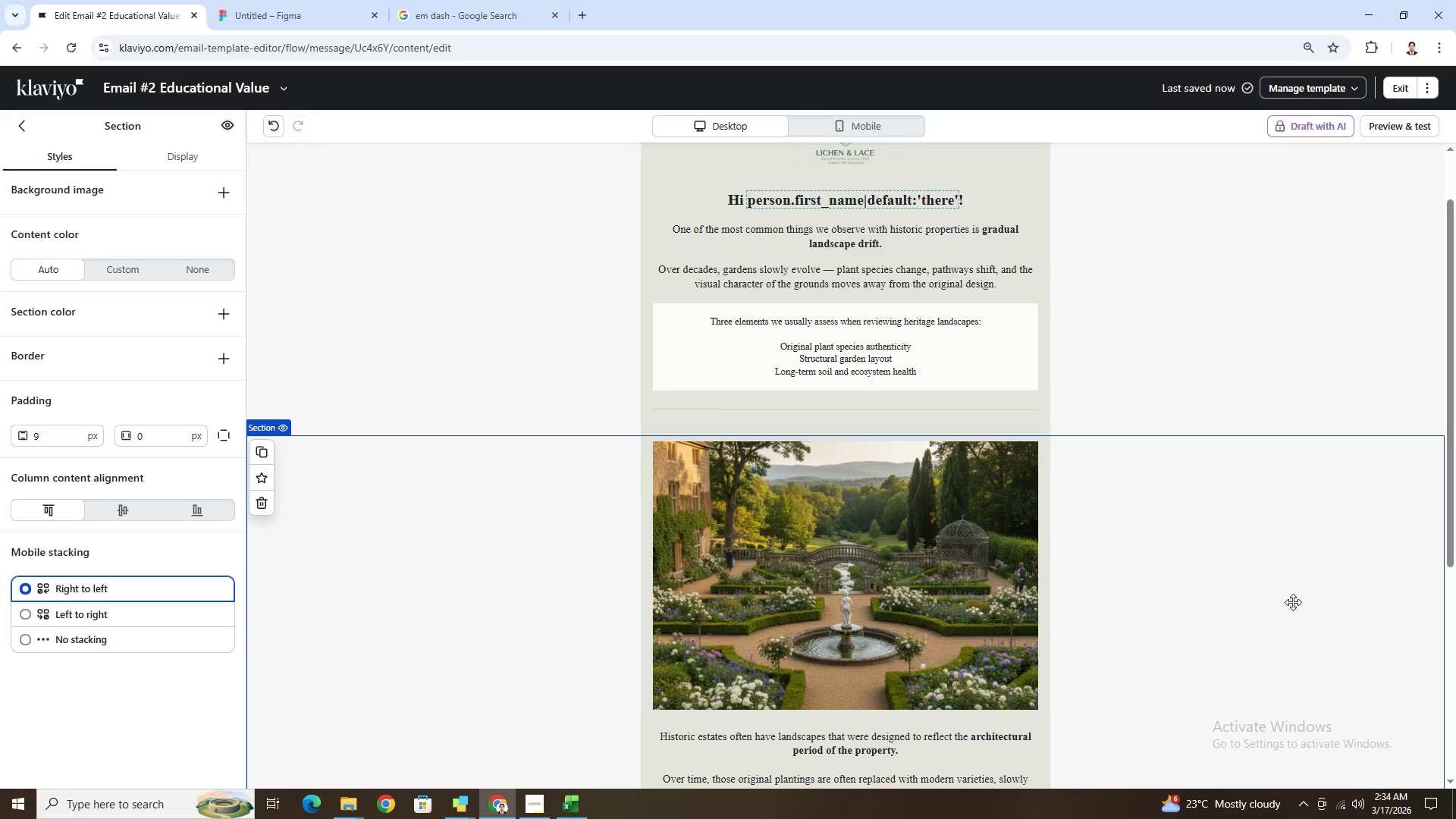 
scroll: coordinate [1291, 598], scroll_direction: up, amount: 1.0
 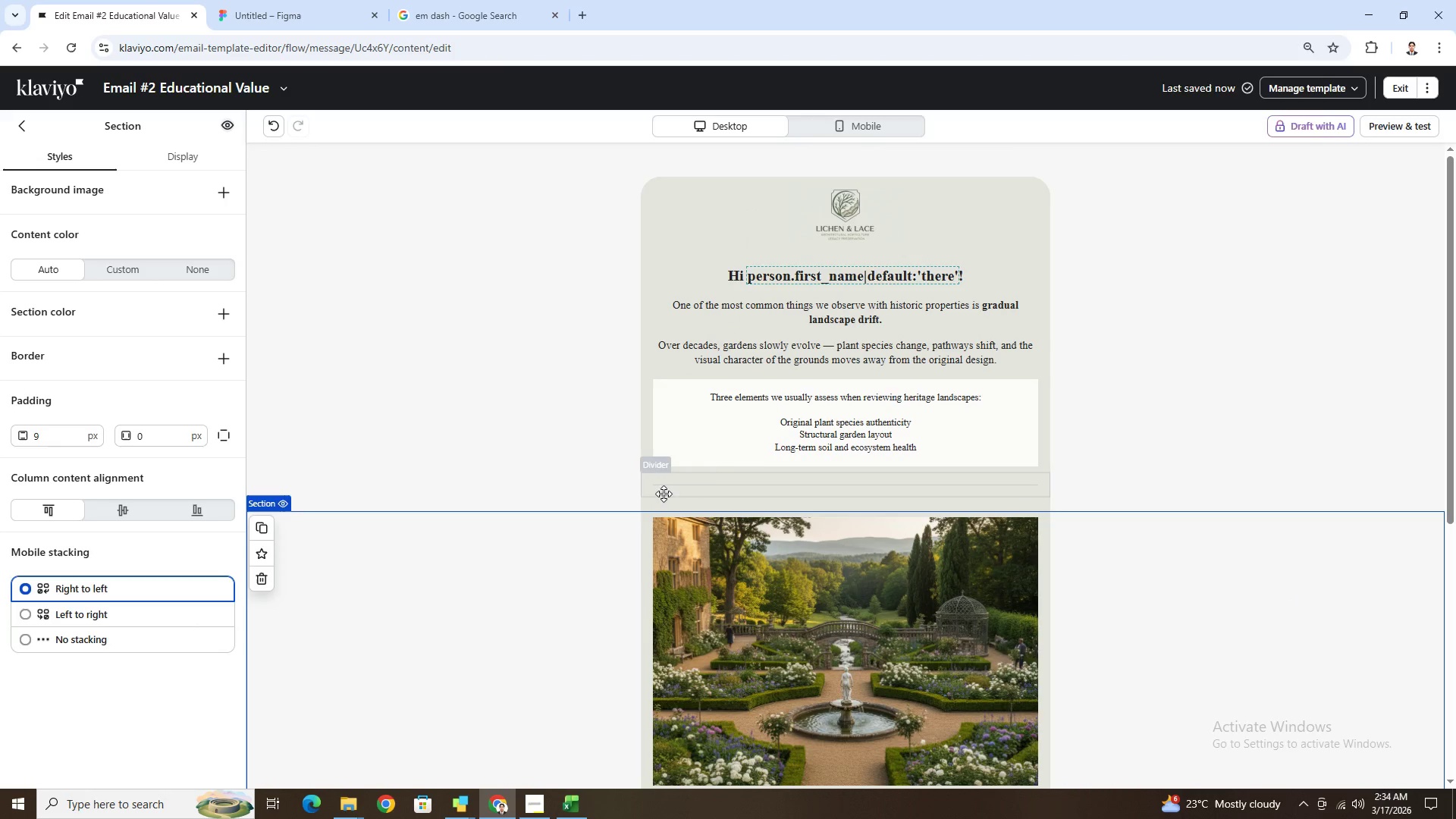 
left_click([666, 489])
 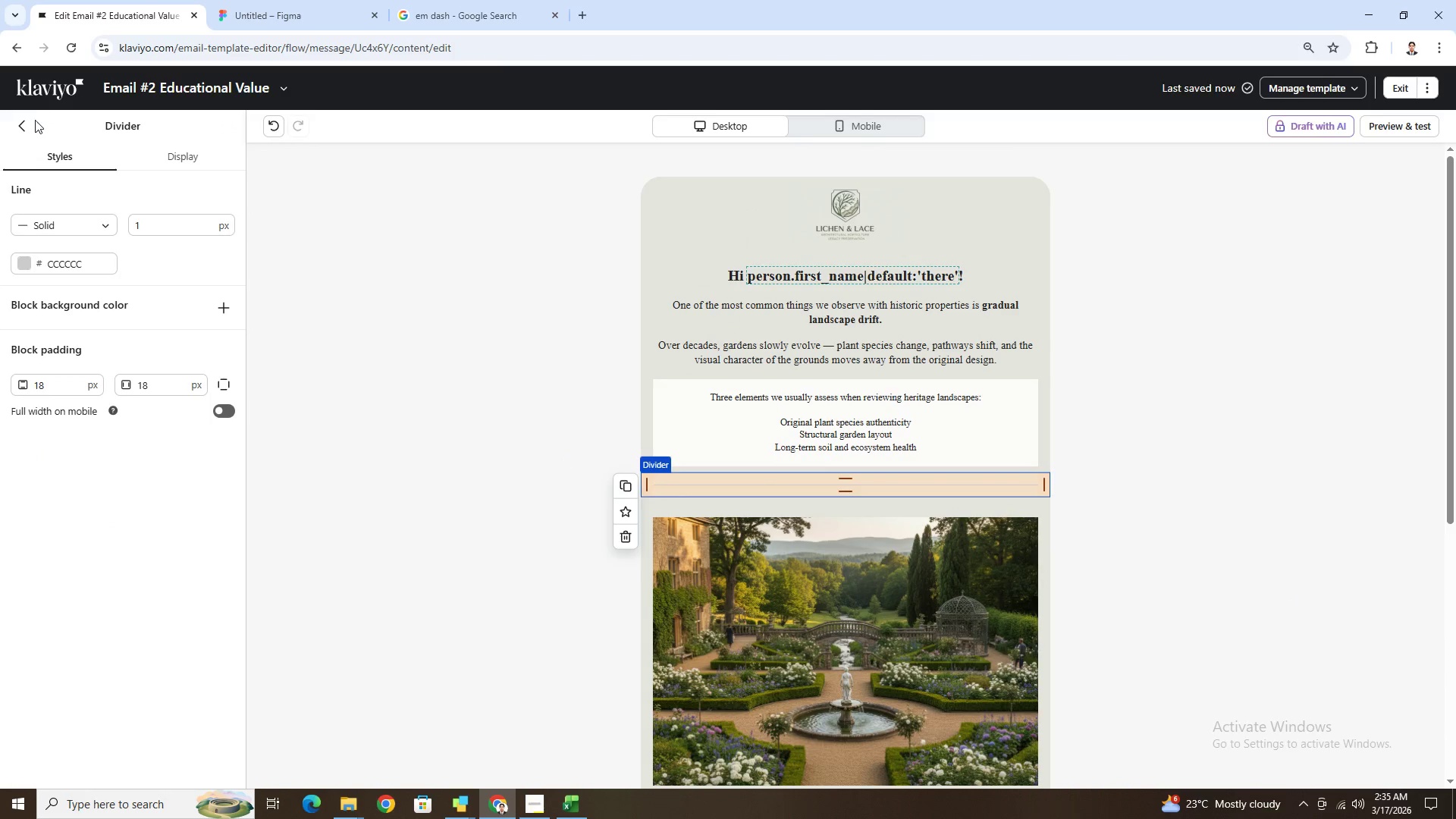 
left_click([20, 127])
 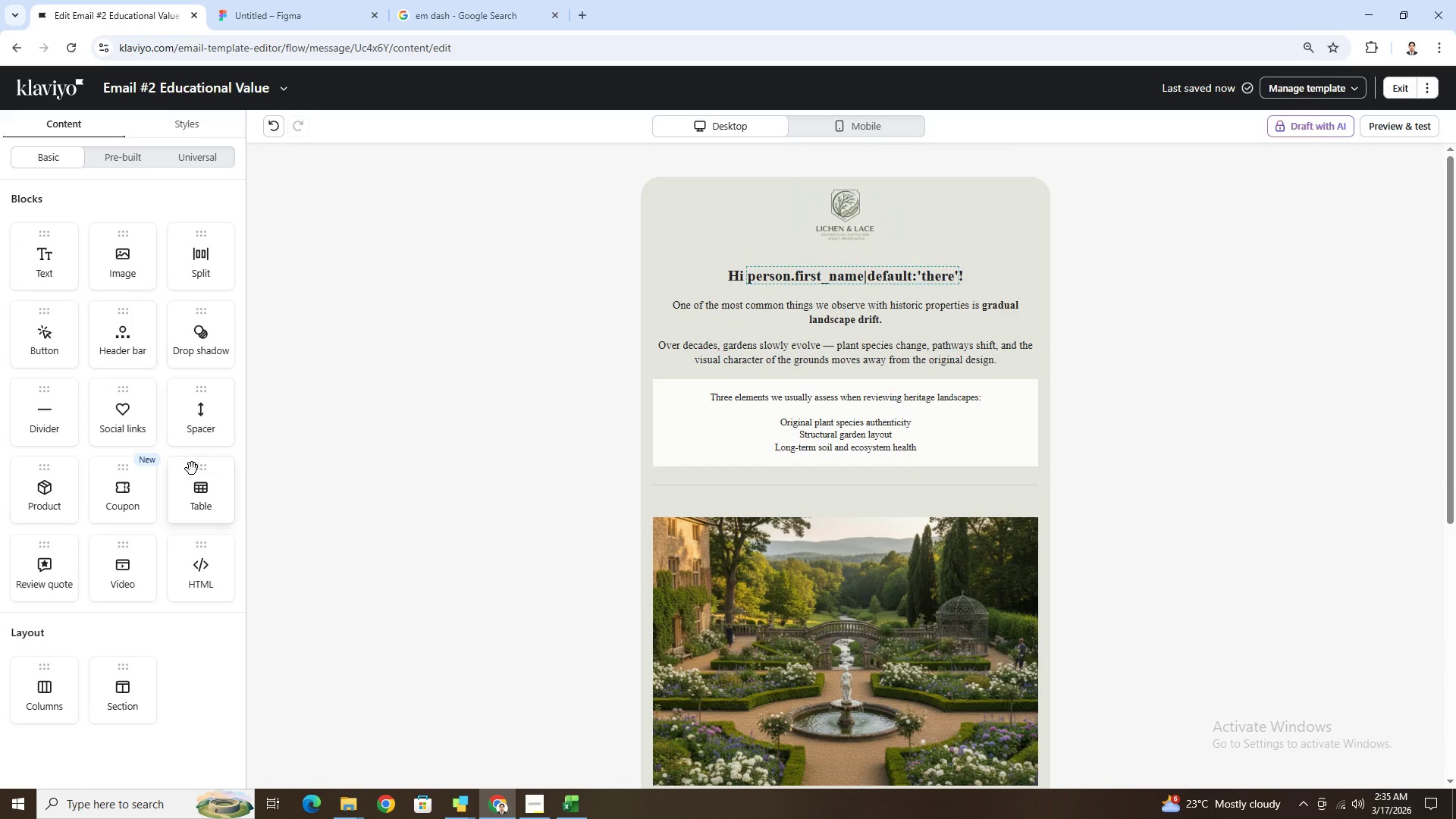 
left_click_drag(start_coordinate=[190, 413], to_coordinate=[733, 474])
 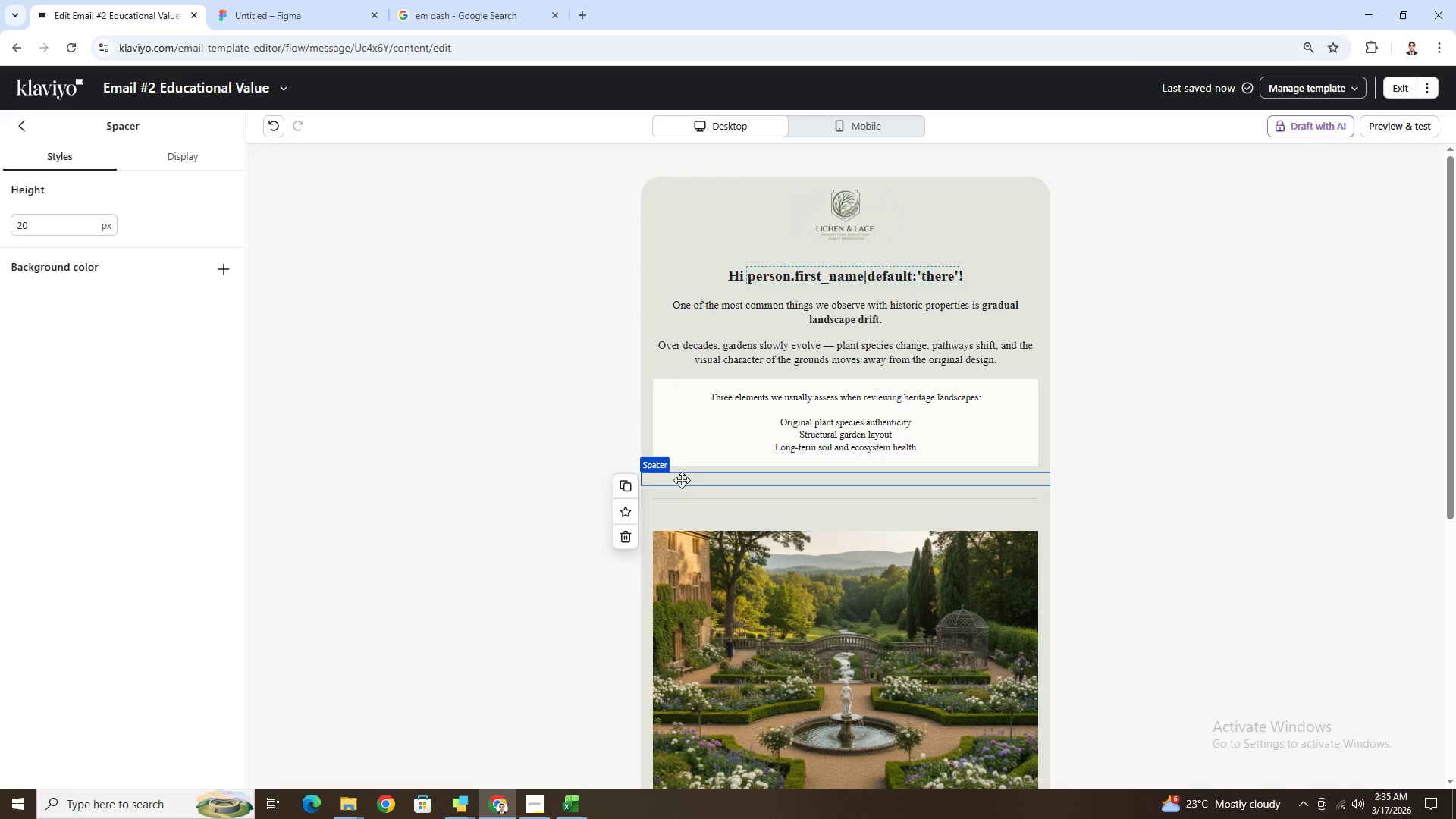 
left_click([211, 268])
 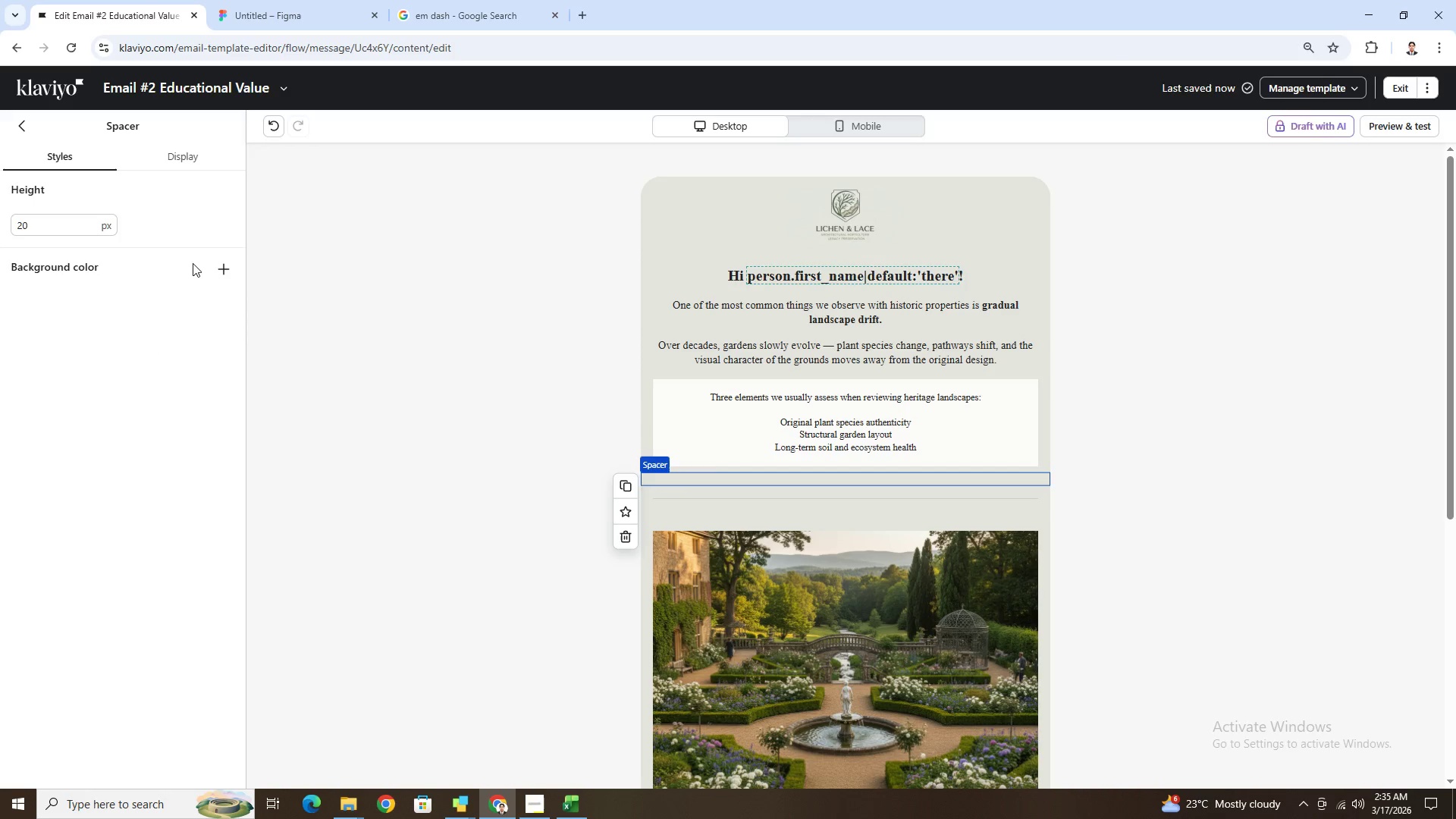 
left_click([222, 268])
 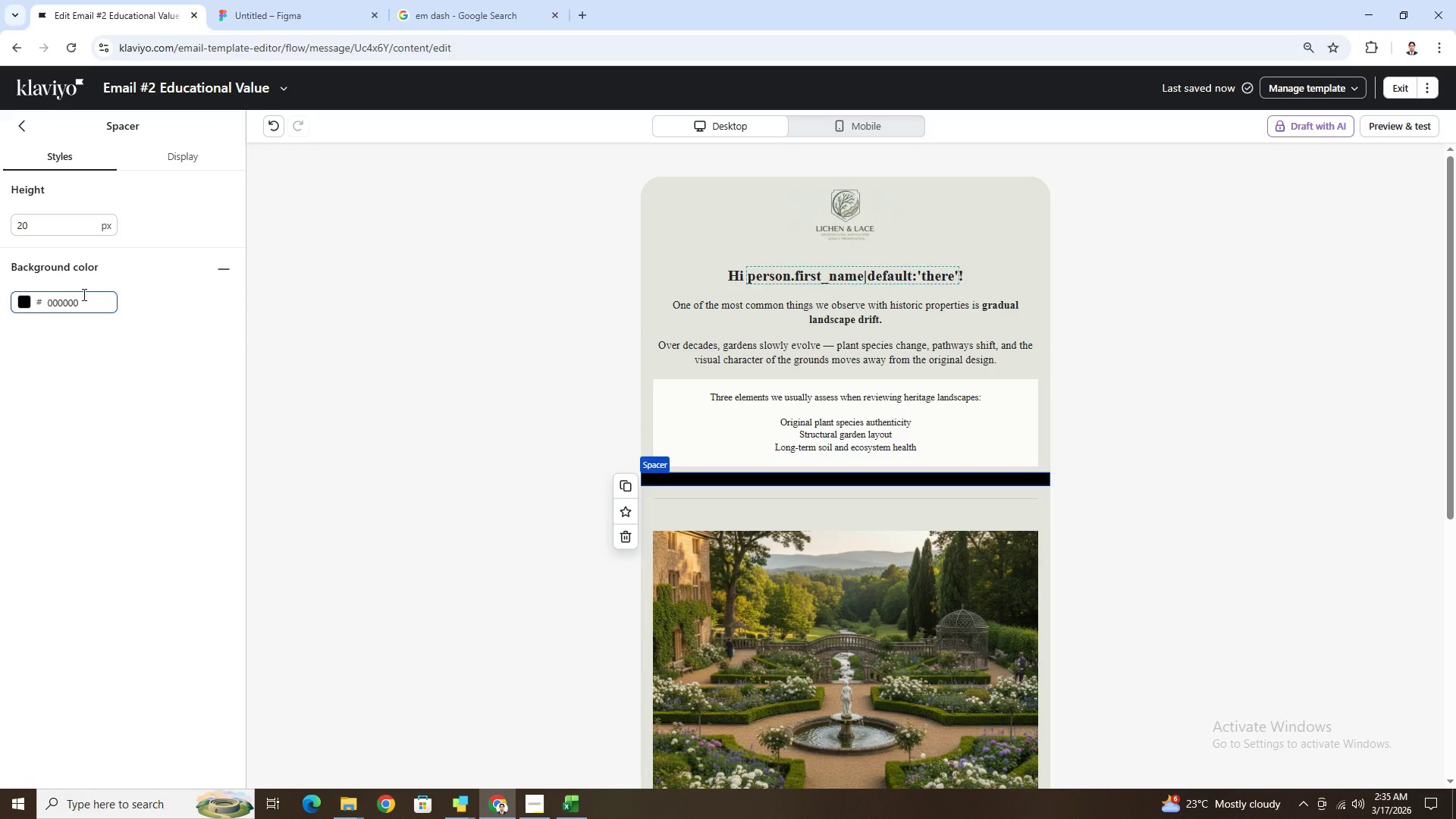 
left_click([27, 304])
 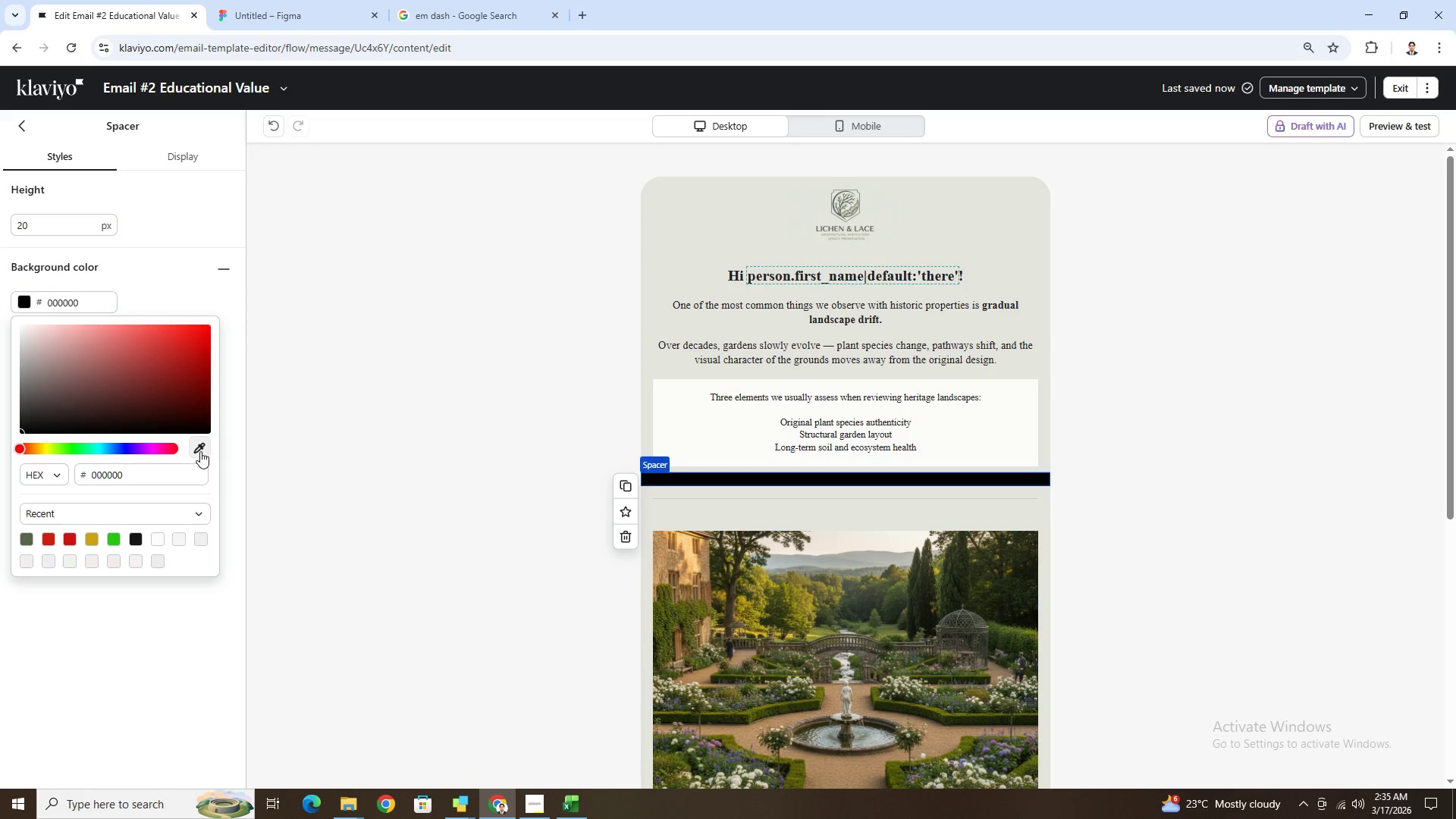 
double_click([429, 447])
 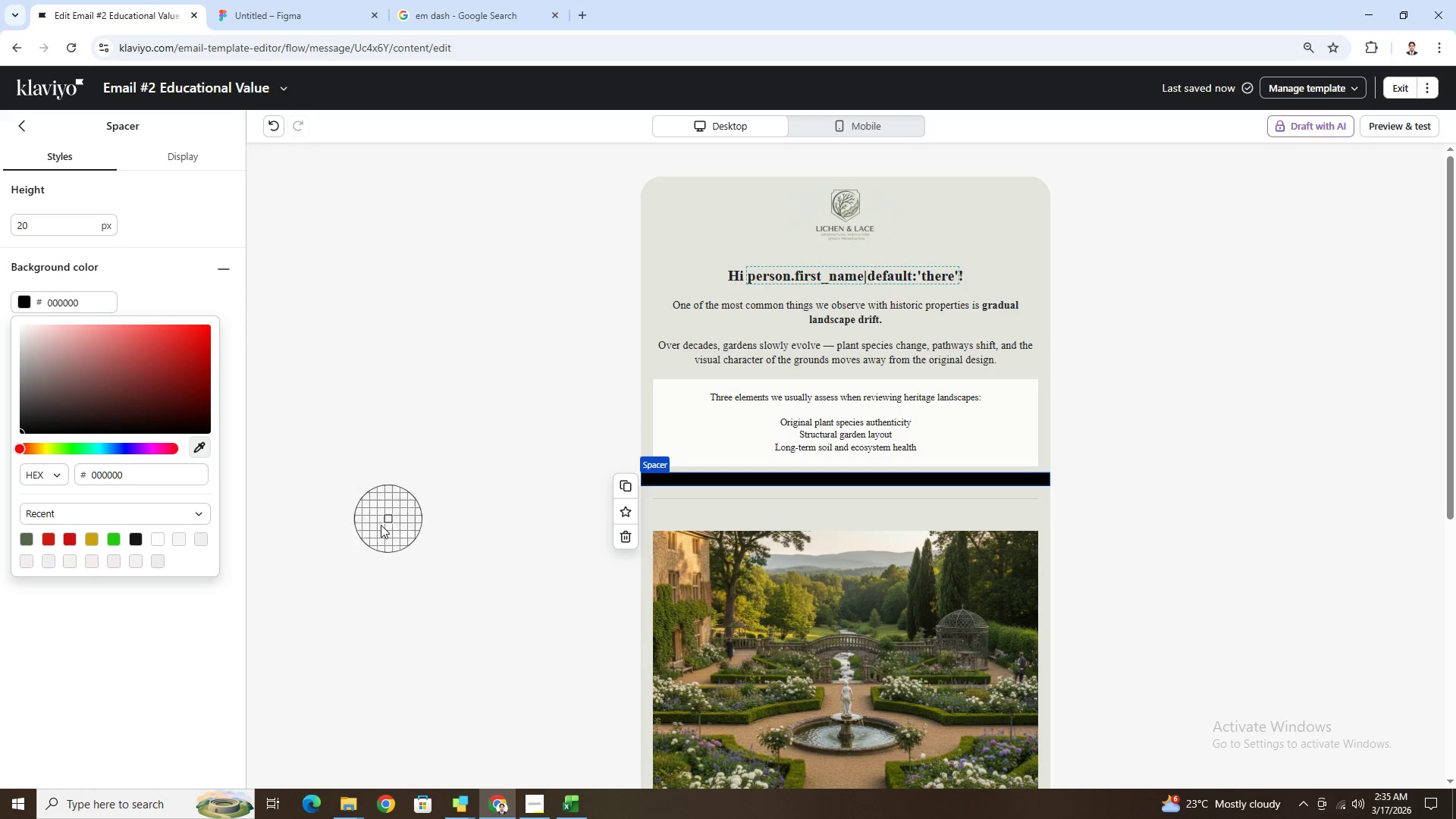 
left_click([441, 463])
 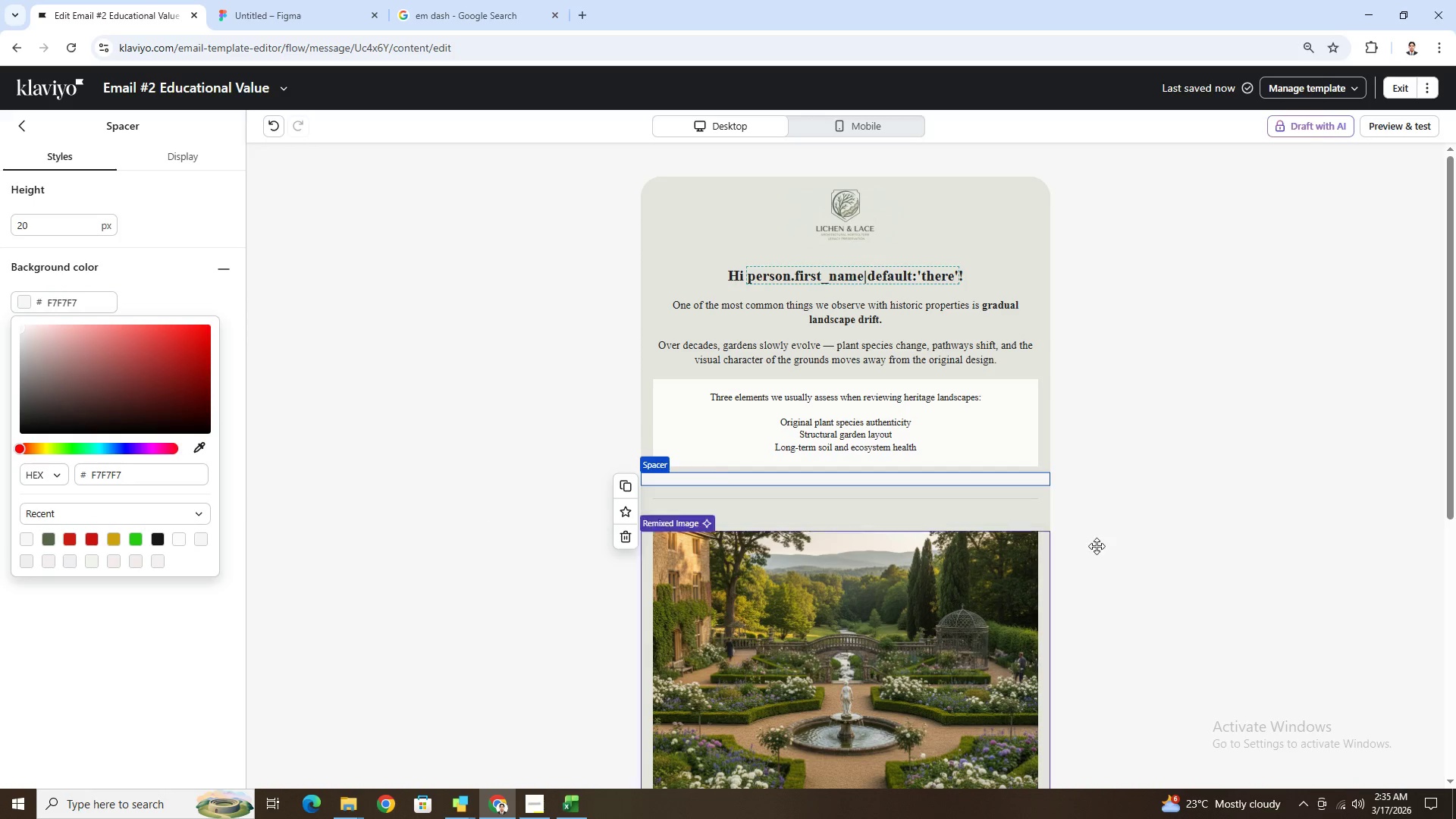 
left_click([1244, 535])
 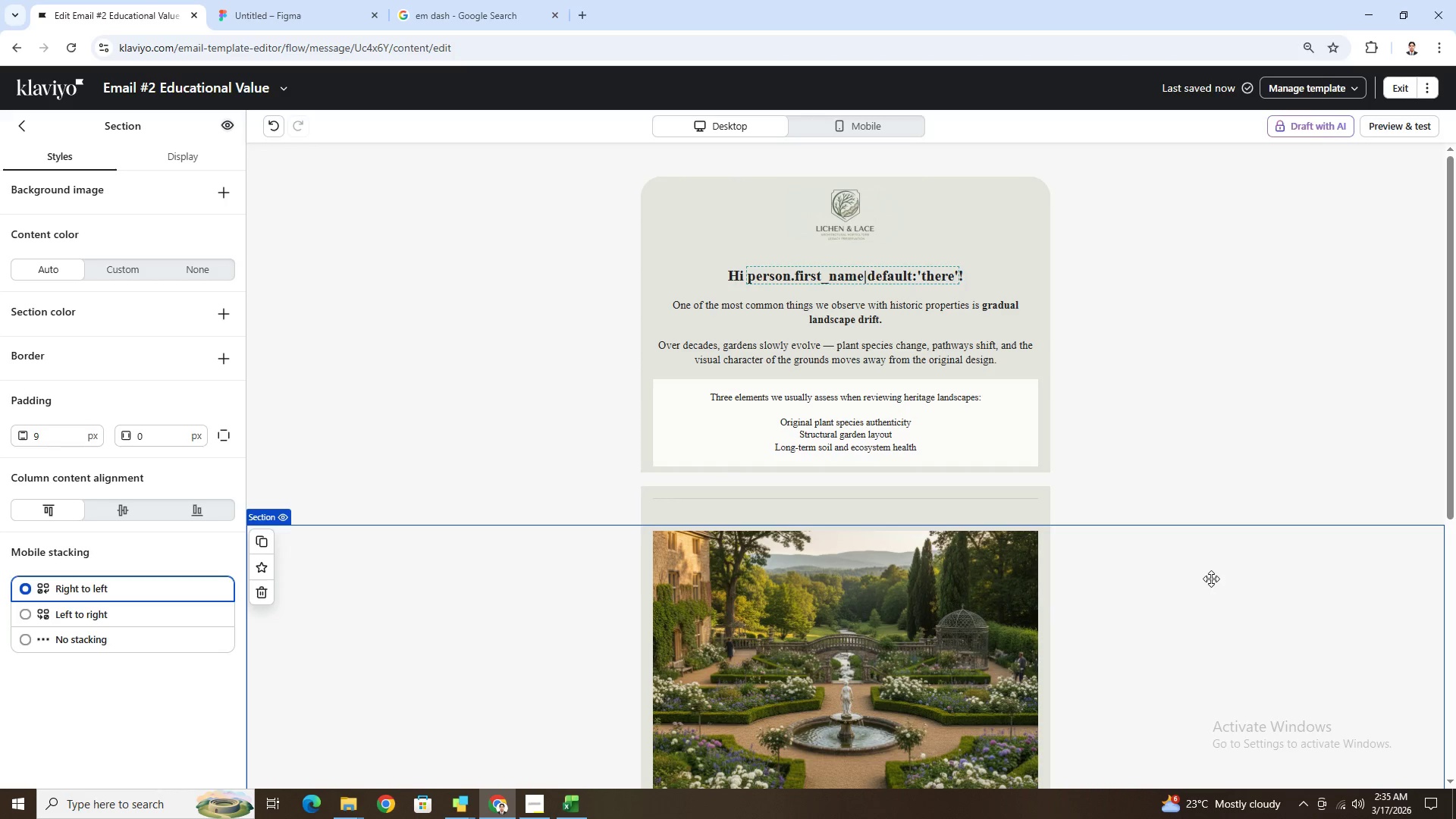 
scroll: coordinate [1212, 581], scroll_direction: down, amount: 1.0
 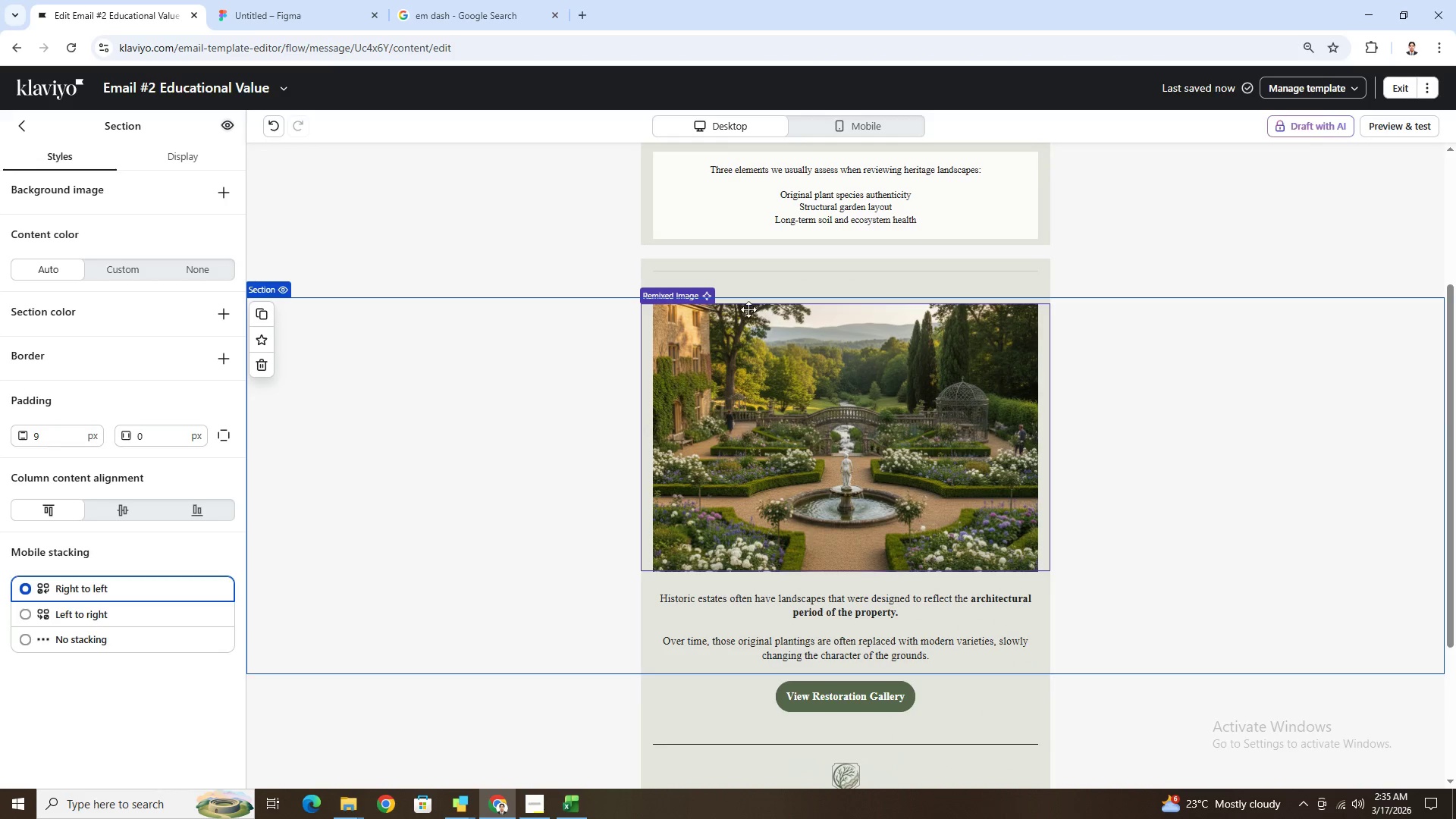 
left_click([748, 271])
 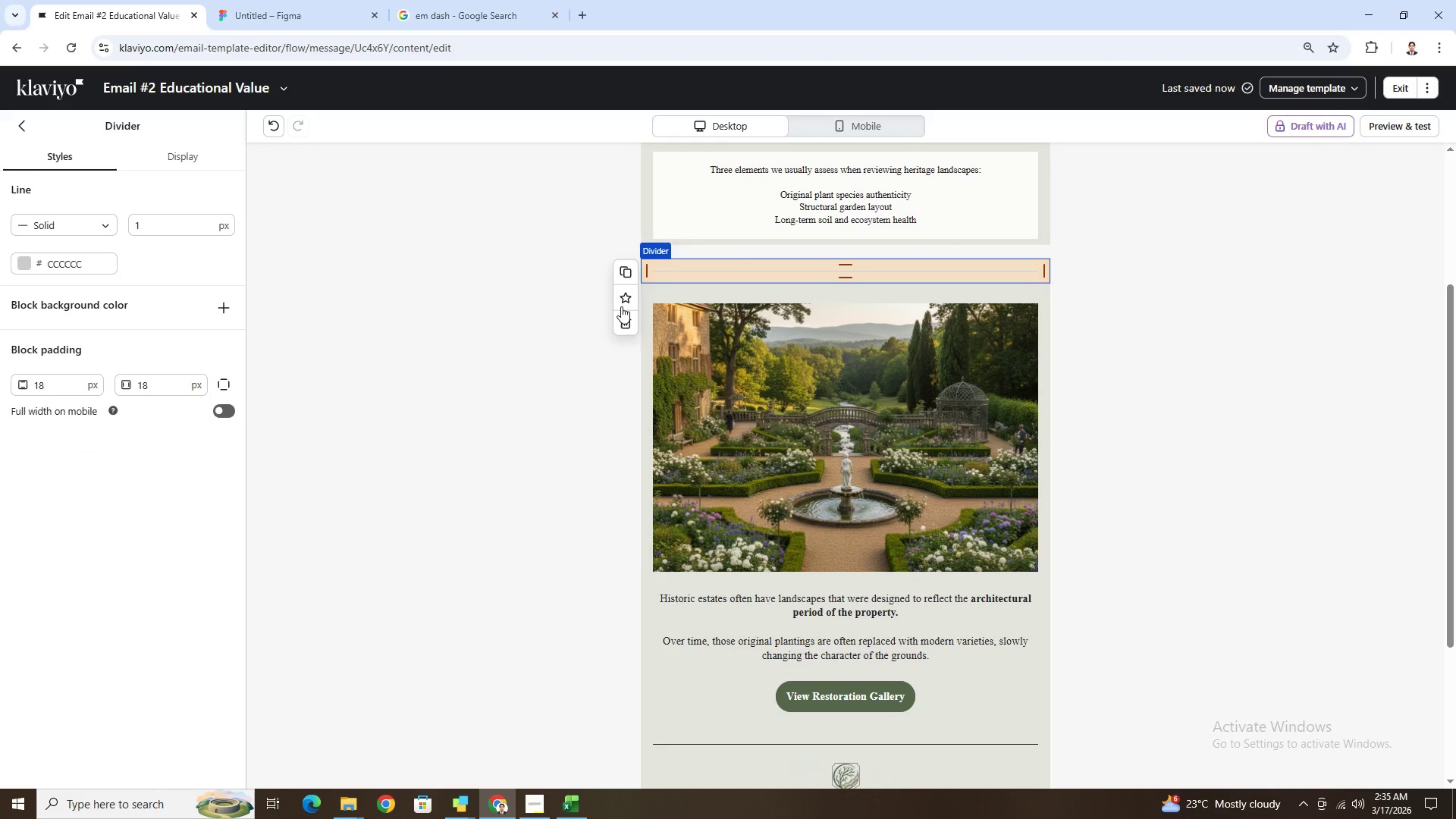 
left_click([624, 322])
 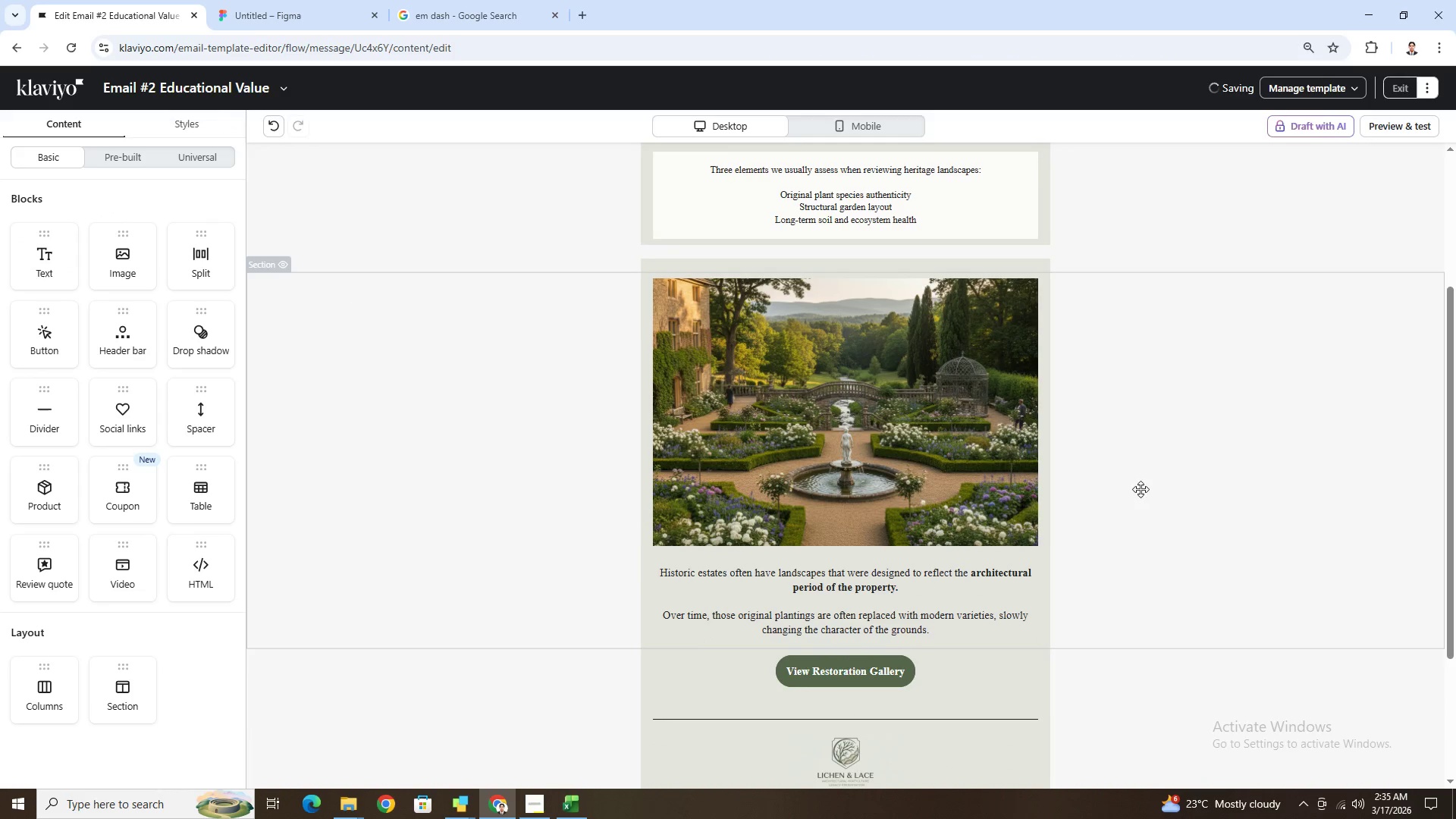 
left_click([1203, 490])
 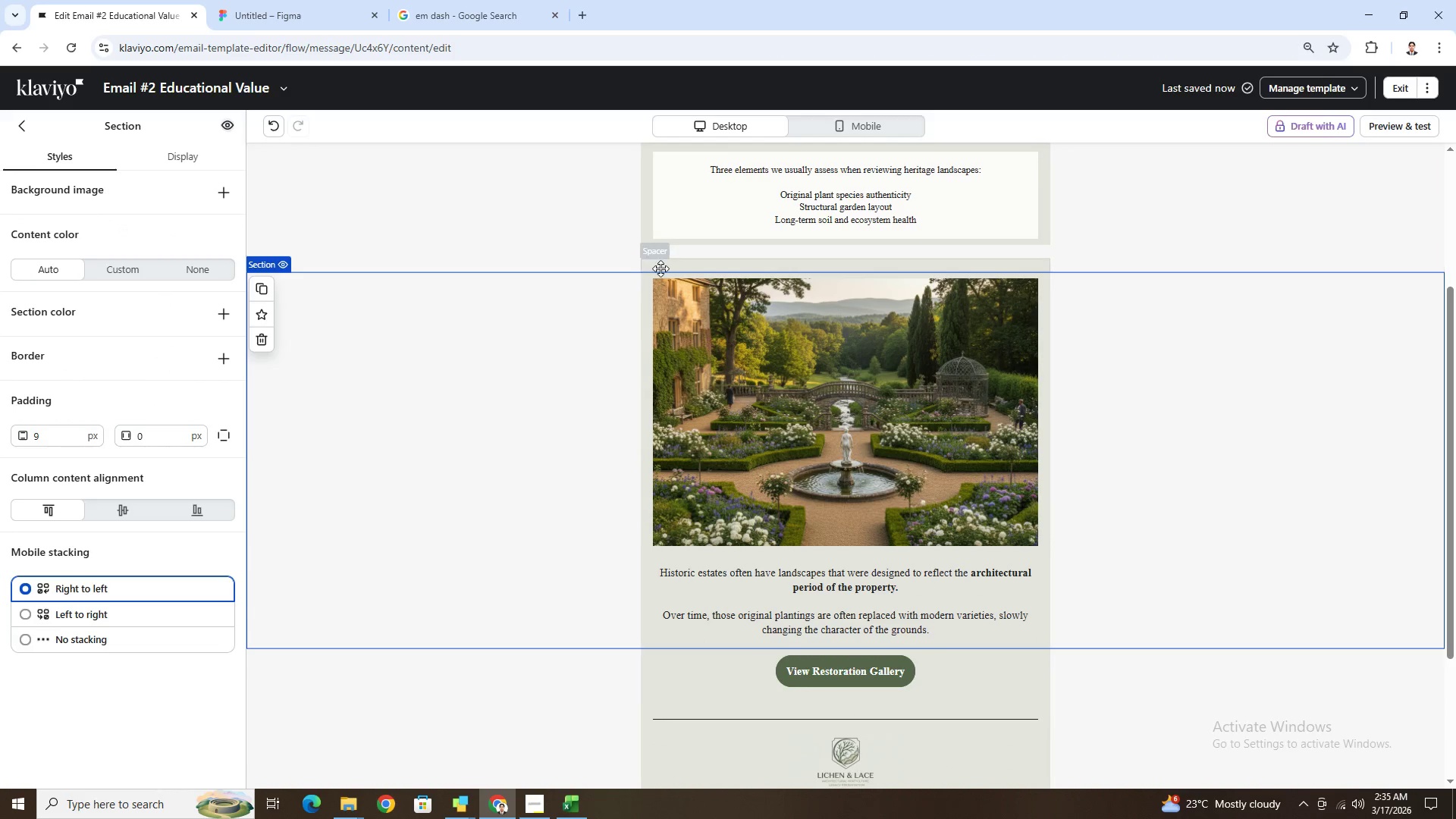 
left_click([661, 268])
 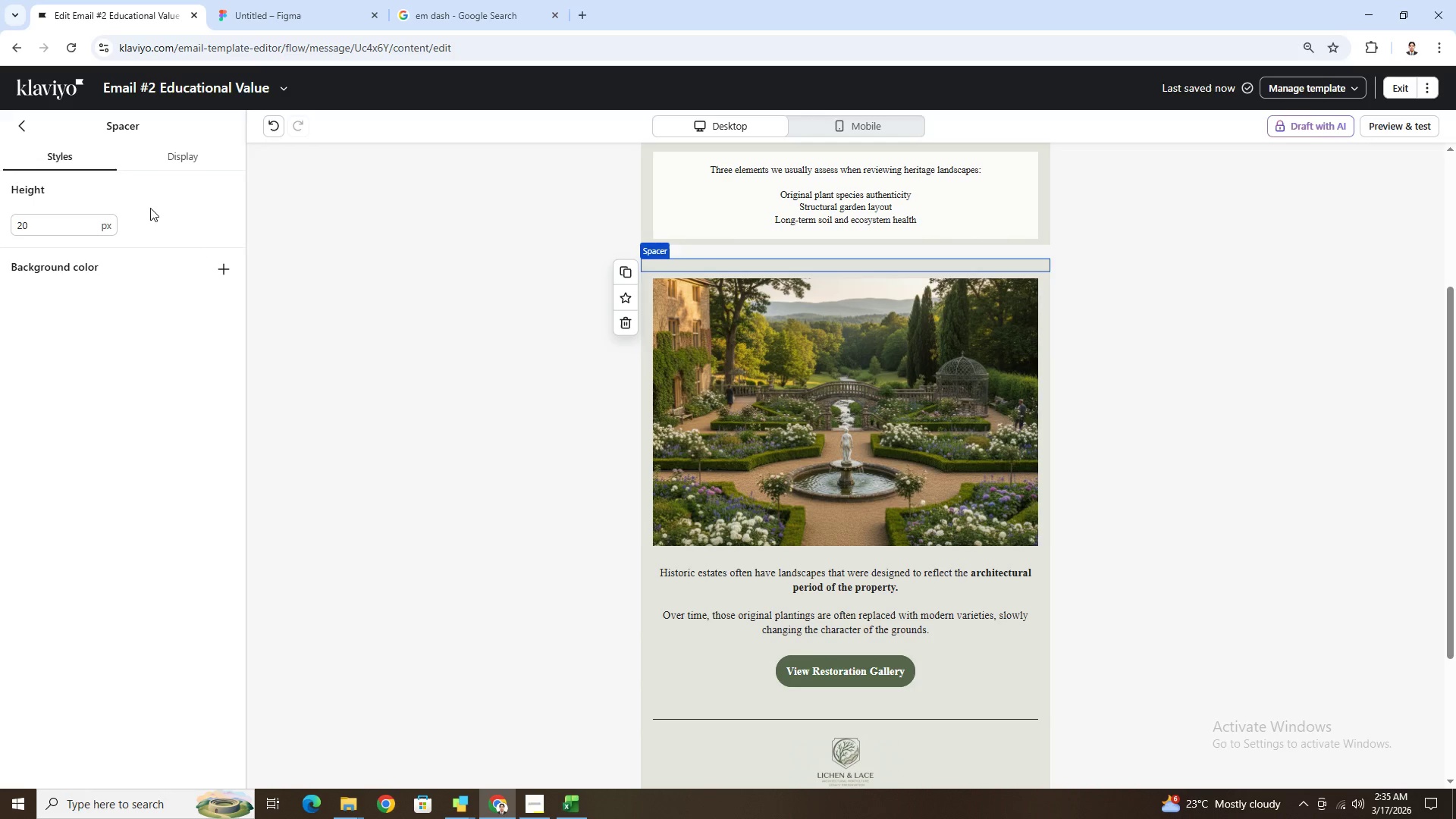 
left_click([157, 158])
 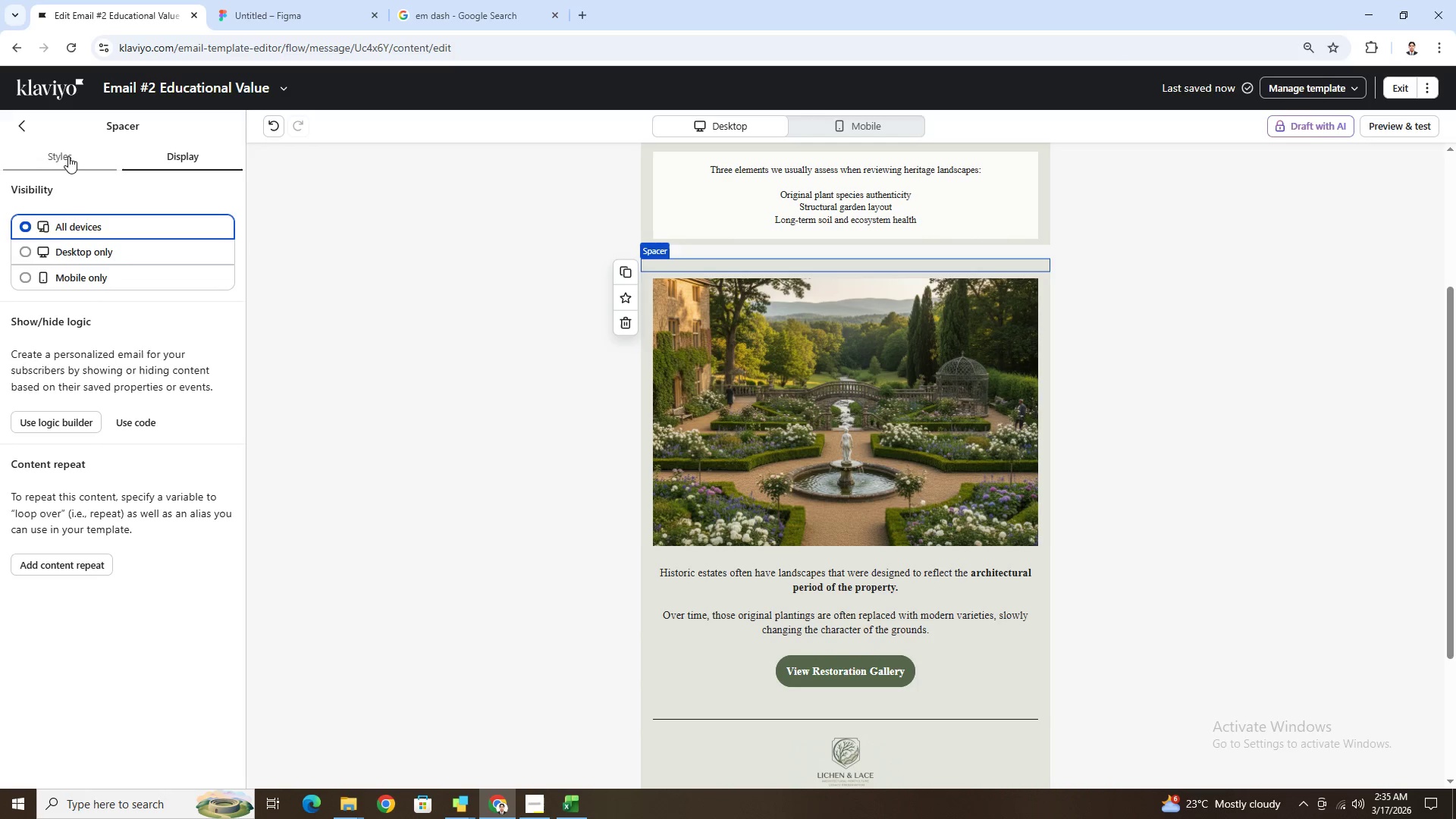 
left_click([65, 155])
 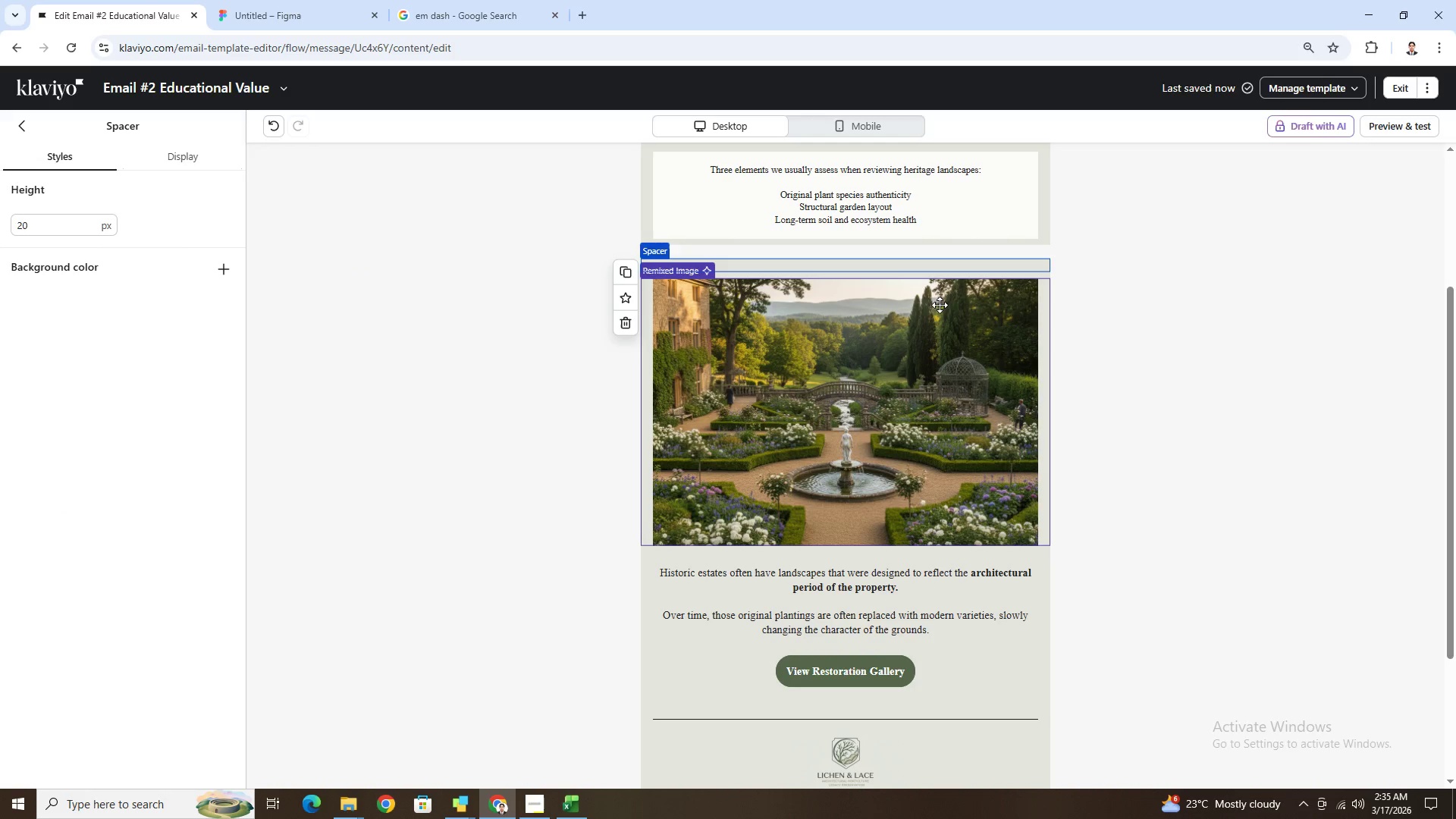 
left_click([474, 337])
 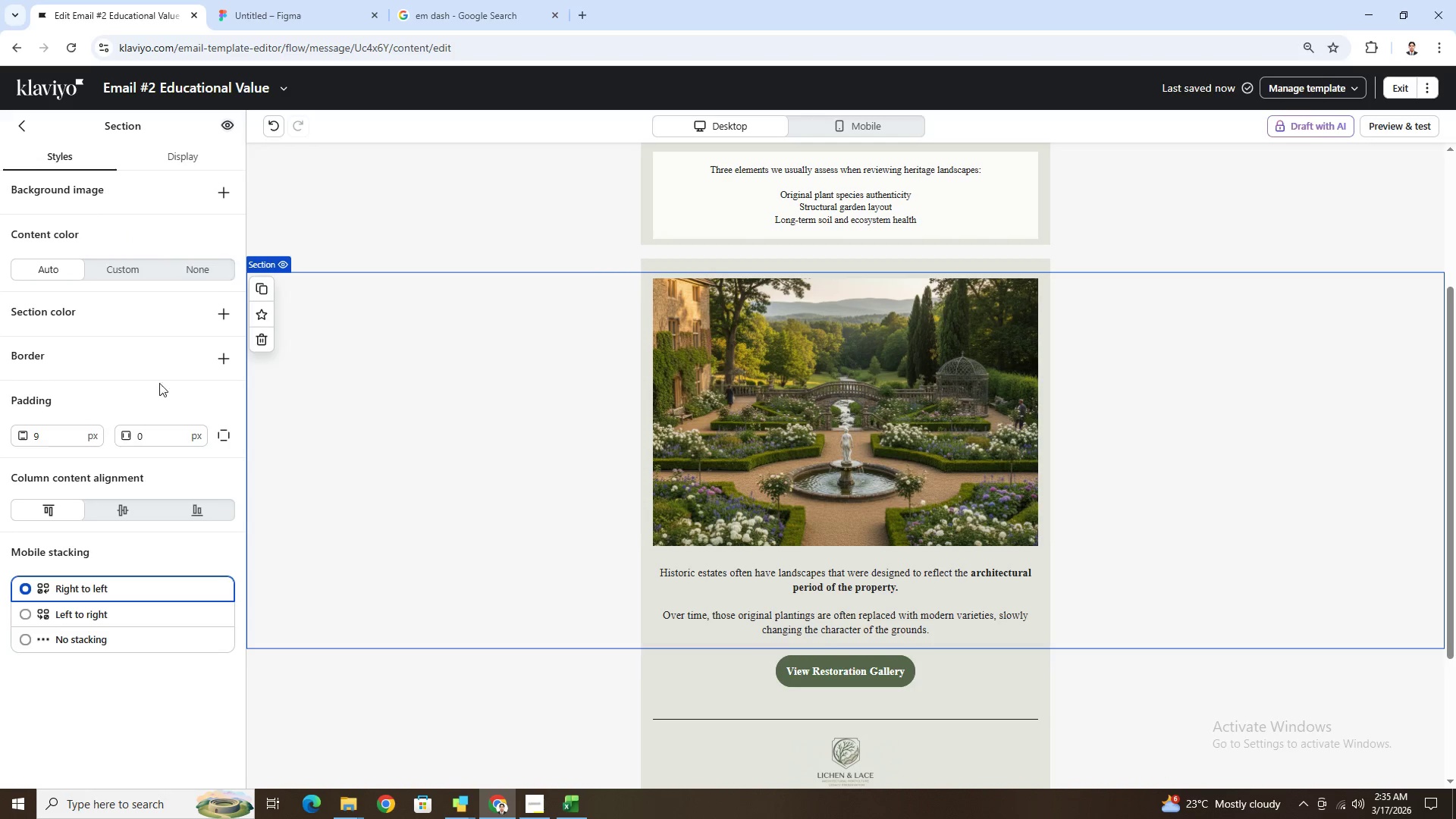 
left_click([722, 413])
 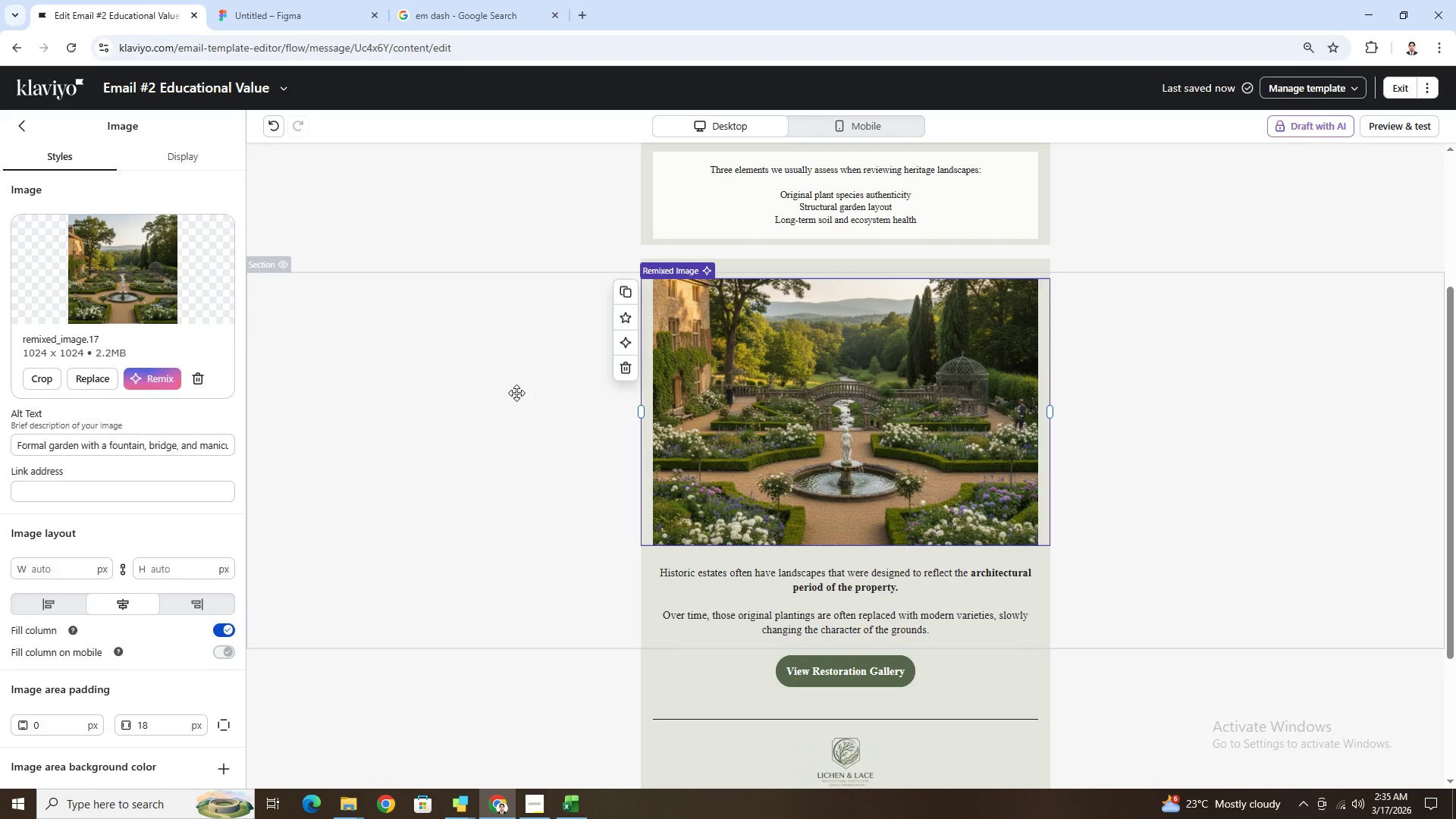 
left_click([516, 393])
 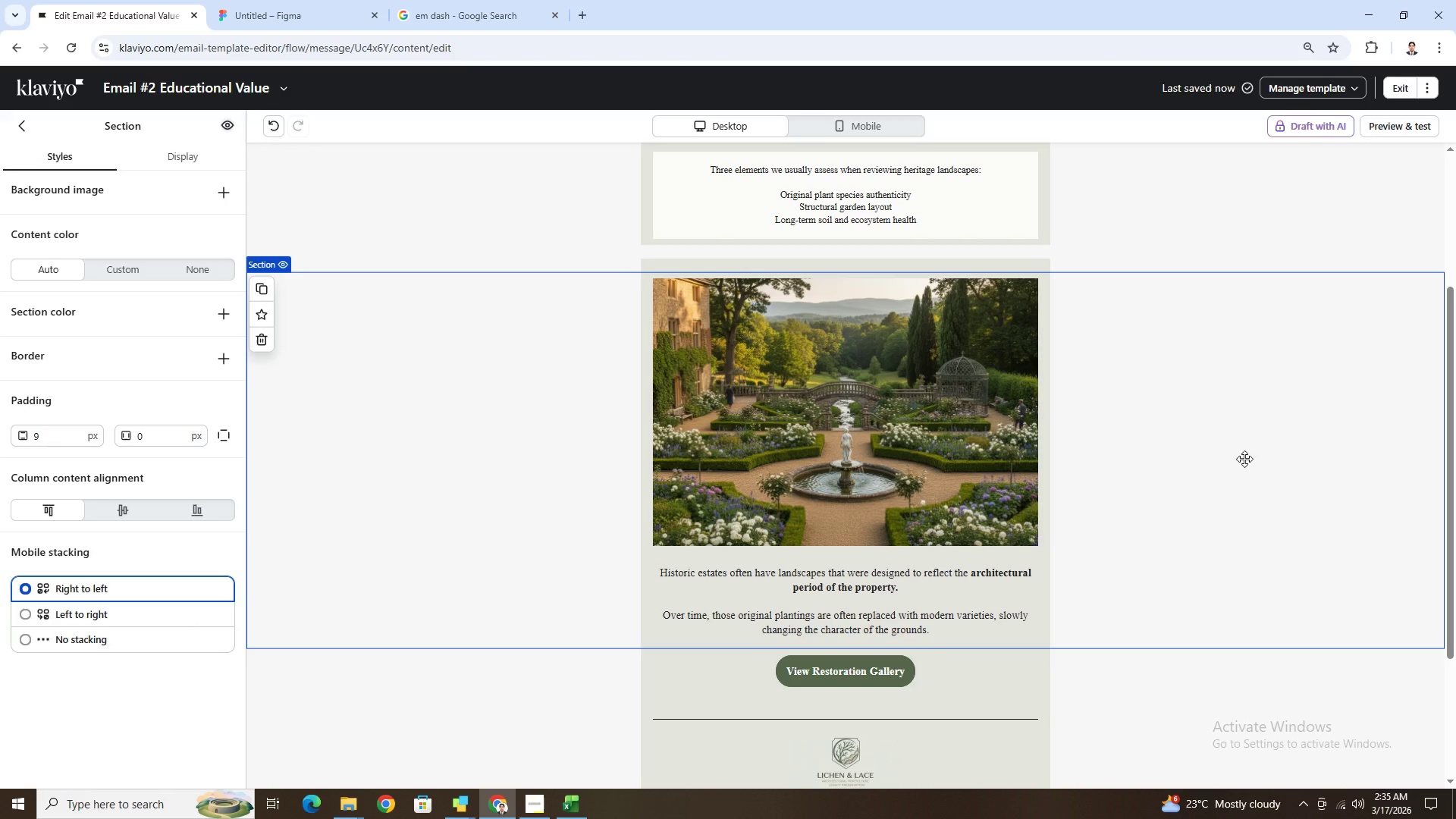 
left_click([1276, 328])
 